 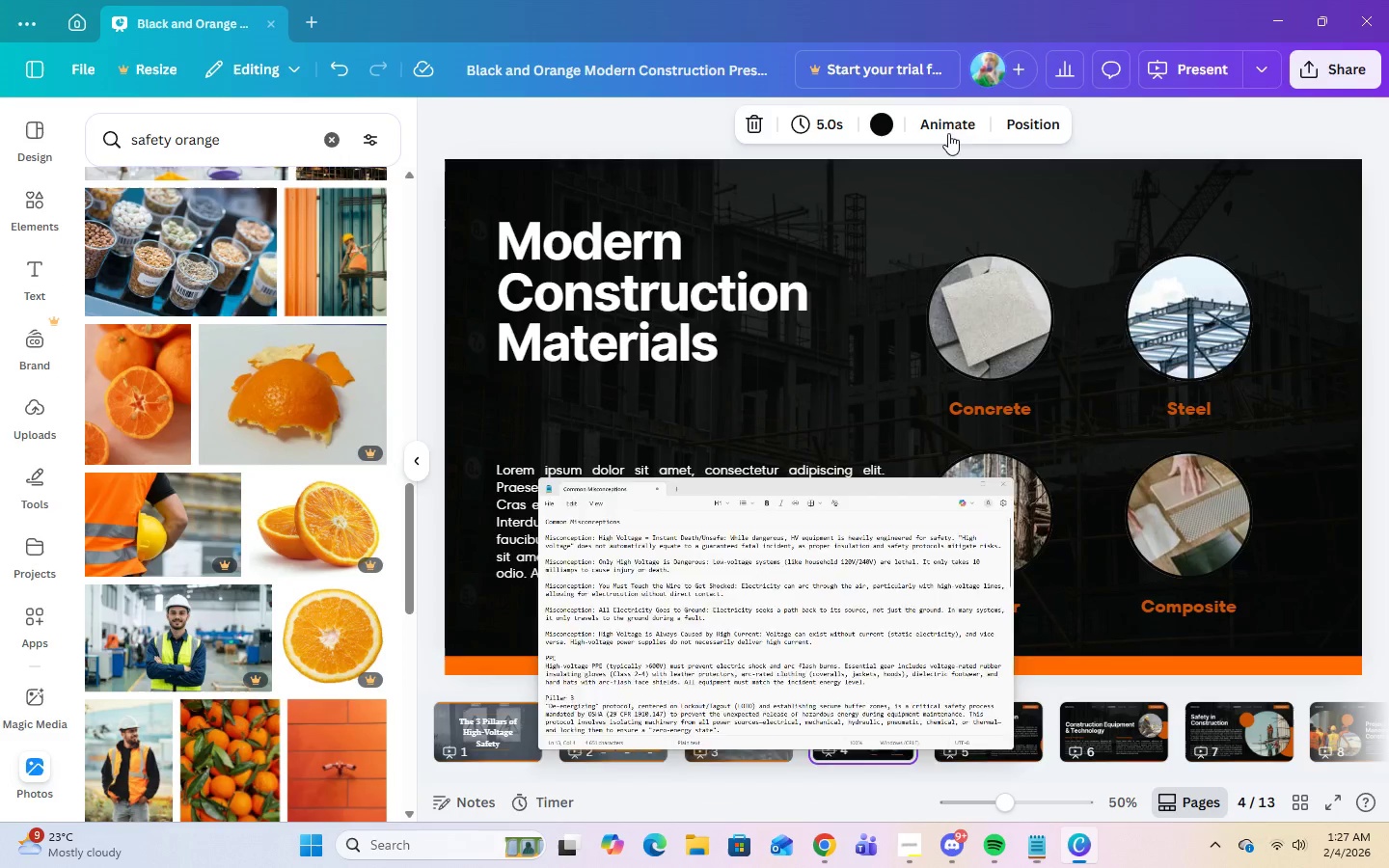 
double_click([757, 313])
 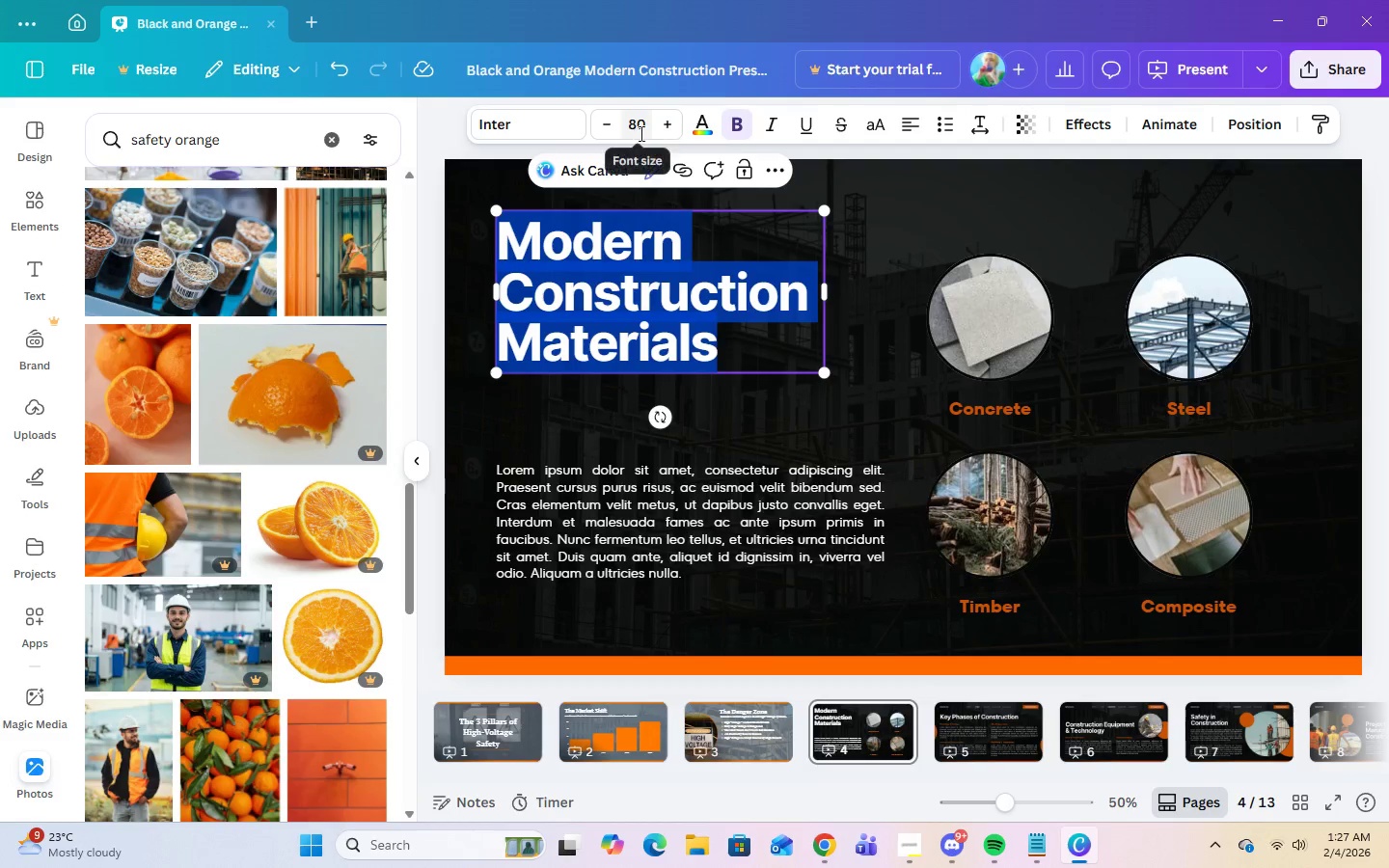 
type(Pillar 1: Proper PPE)
 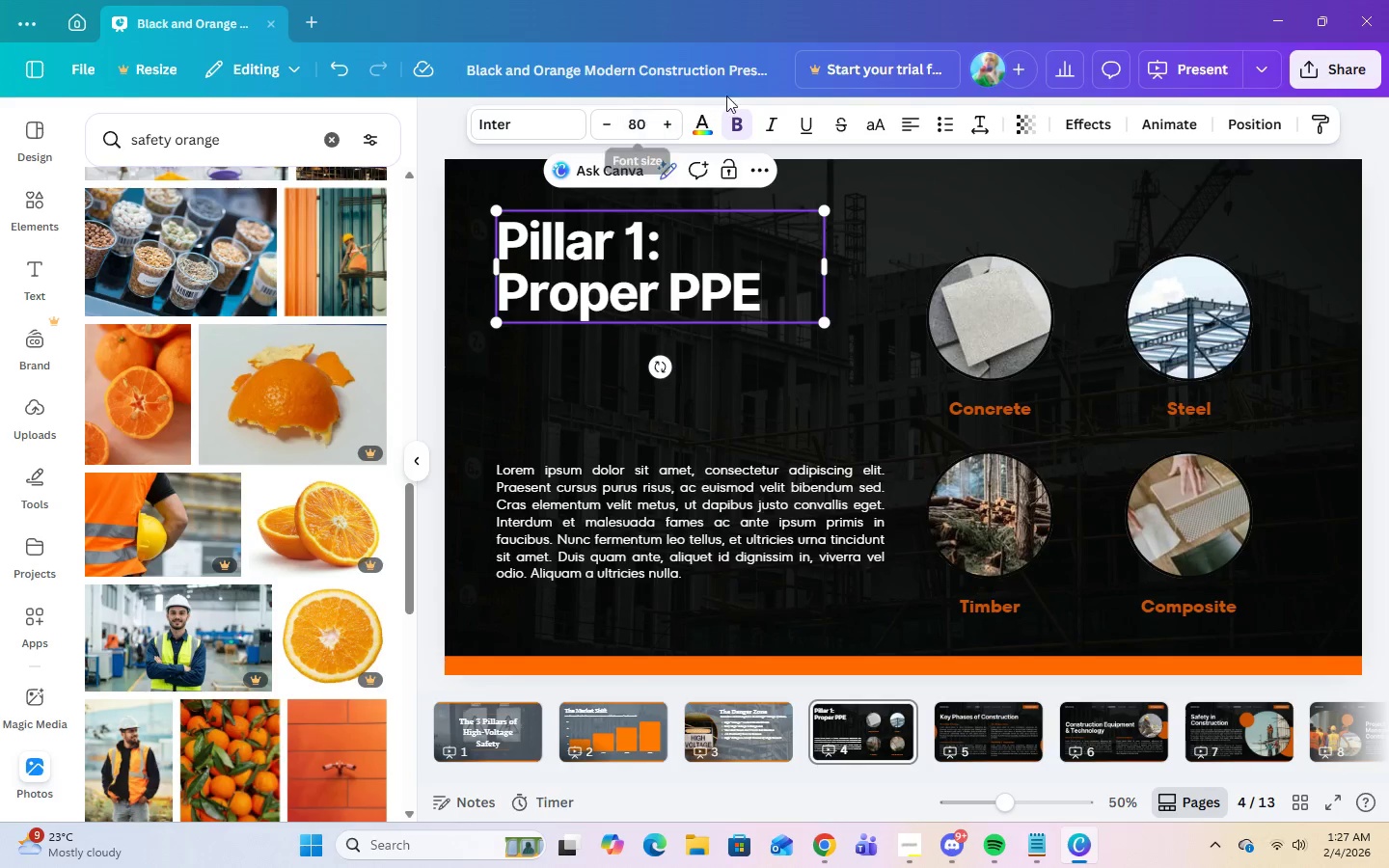 
double_click([749, 289])
 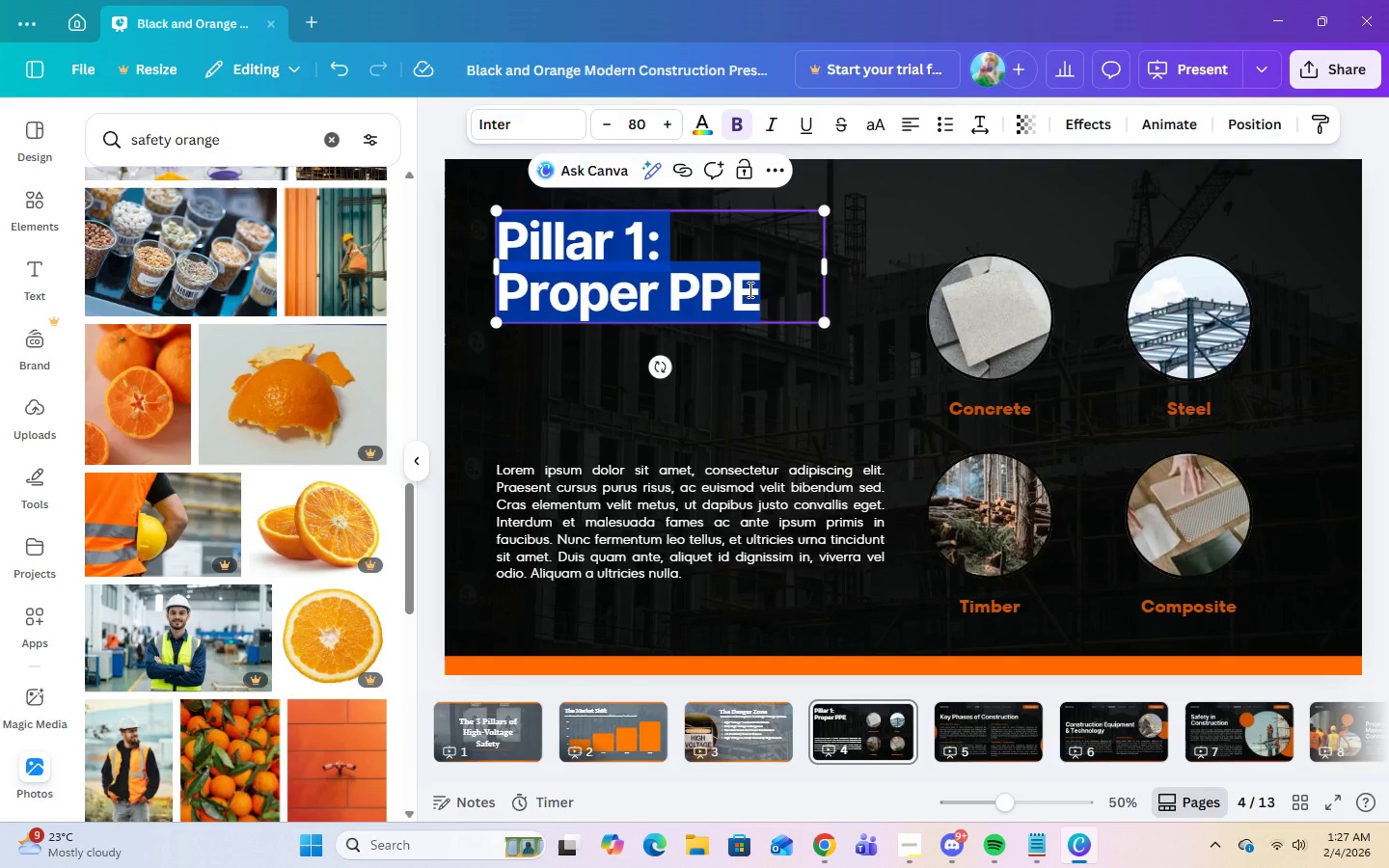 
triple_click([749, 289])
 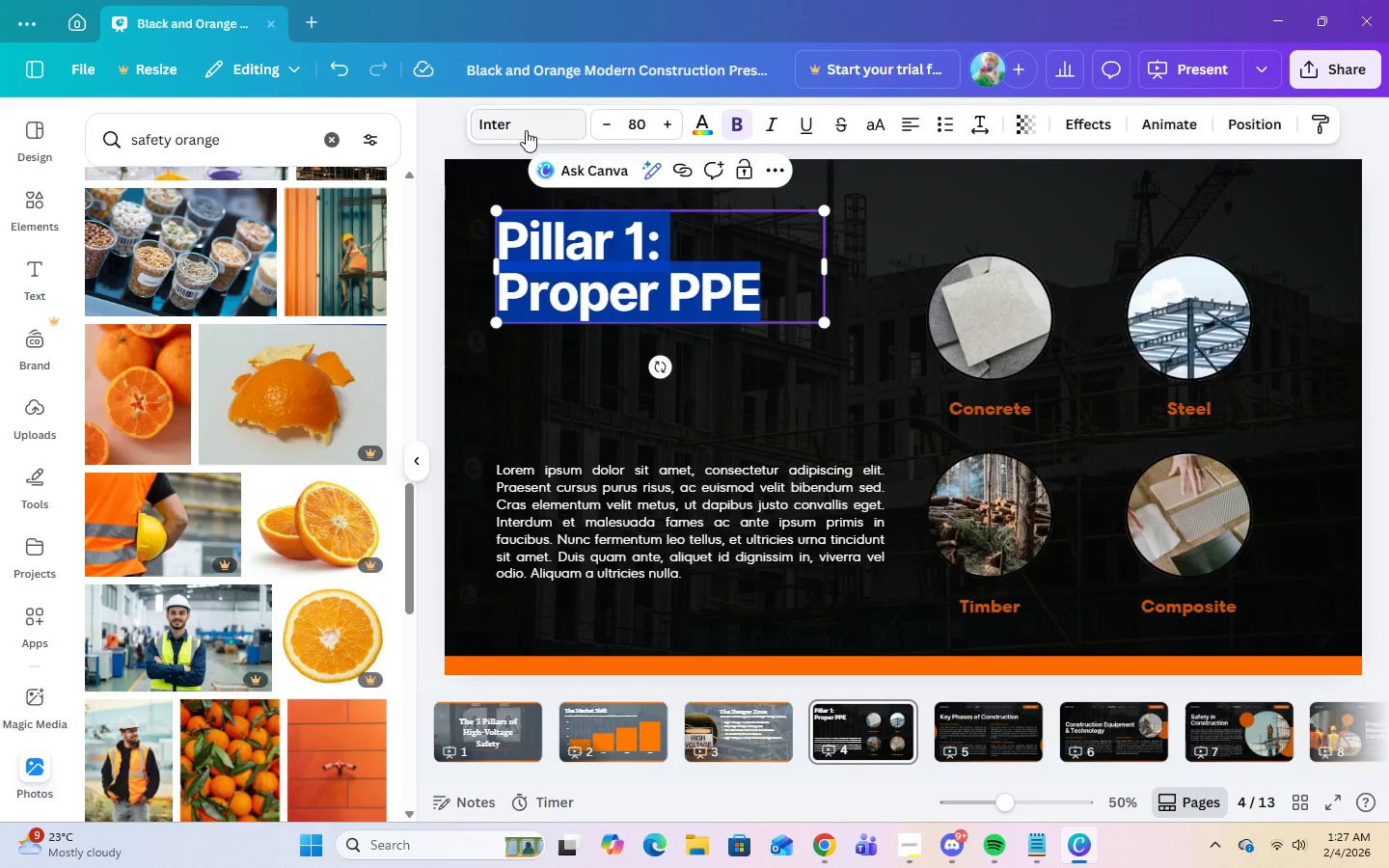 
left_click([526, 130])
 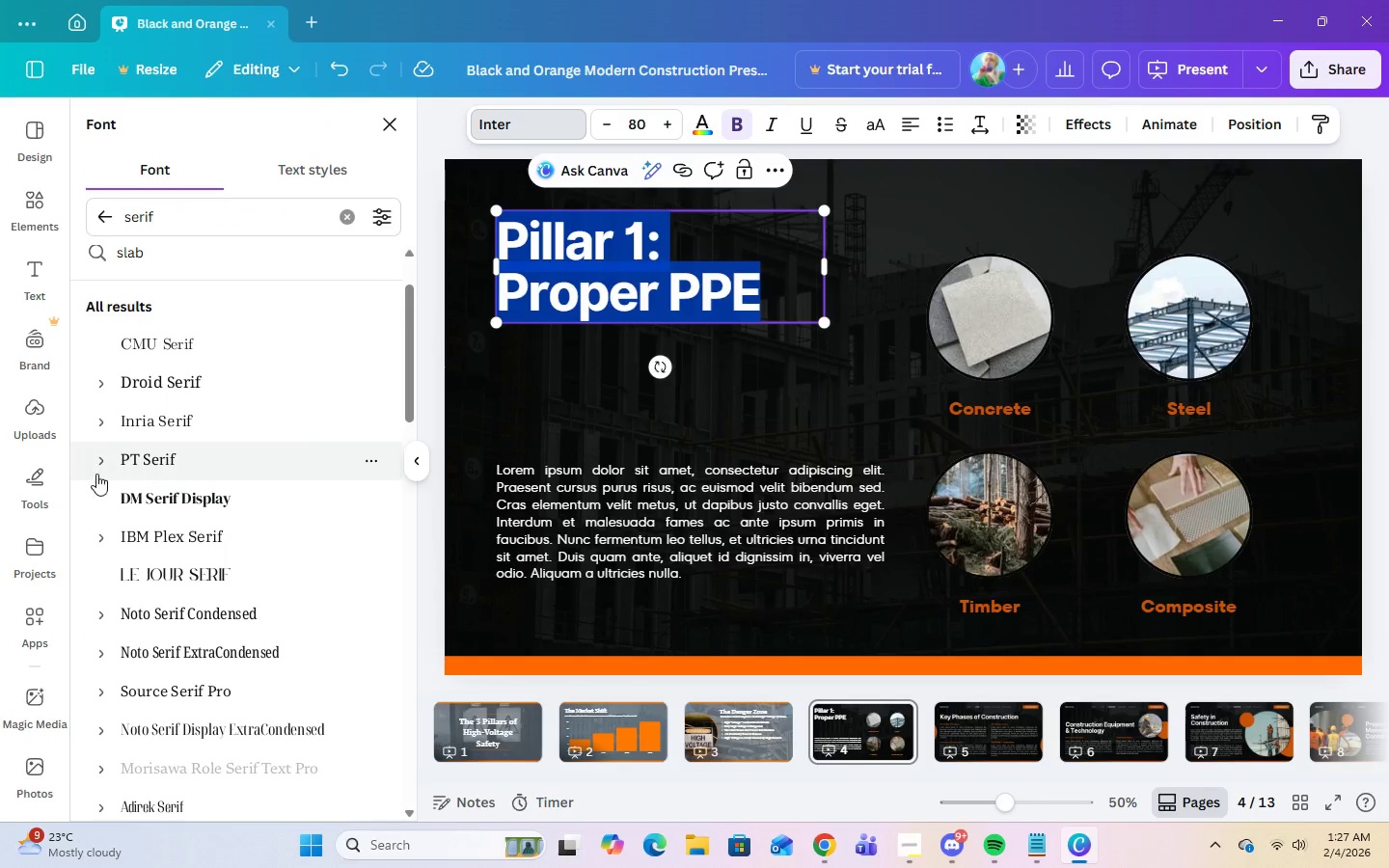 
left_click([104, 459])
 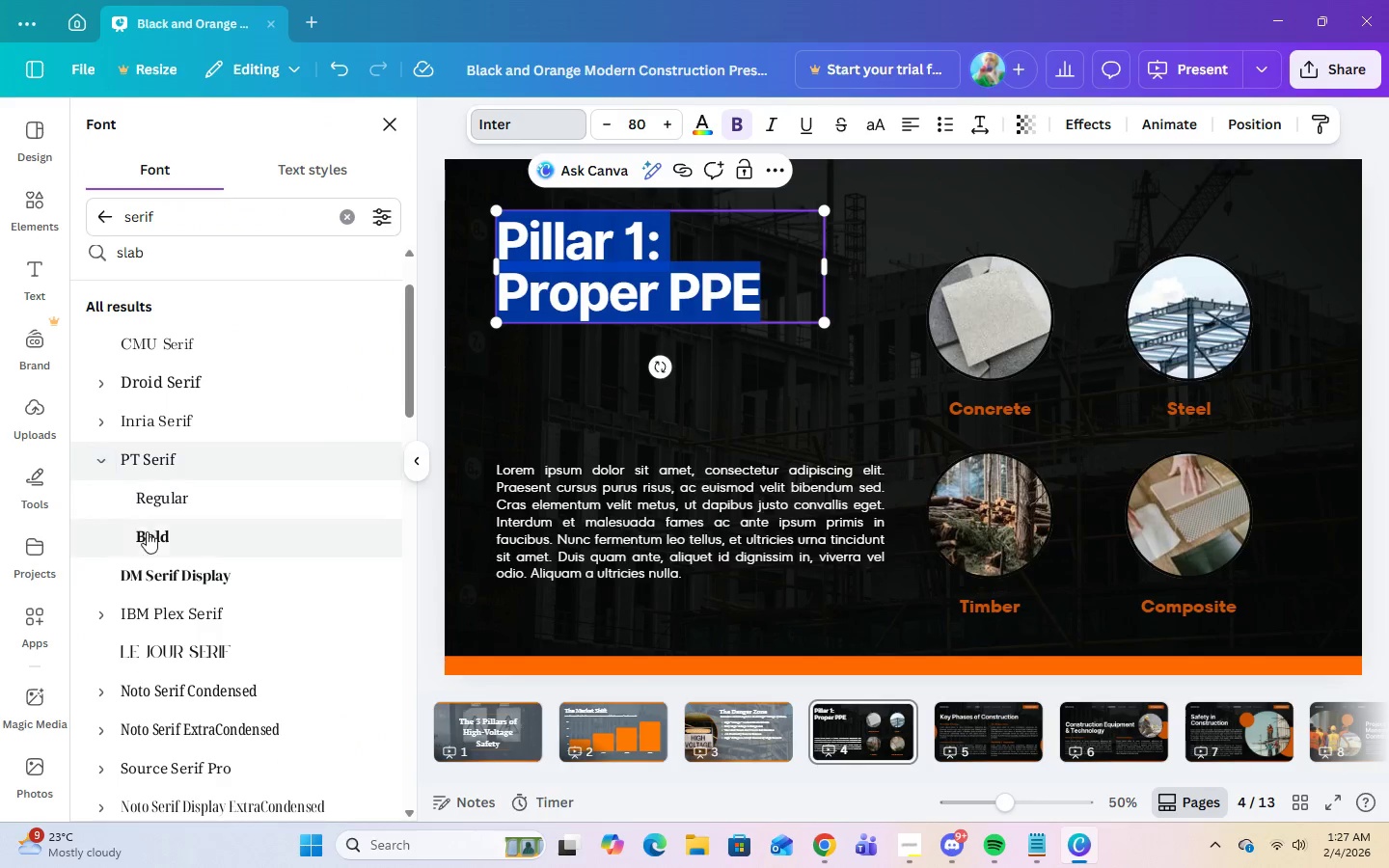 
left_click([148, 535])
 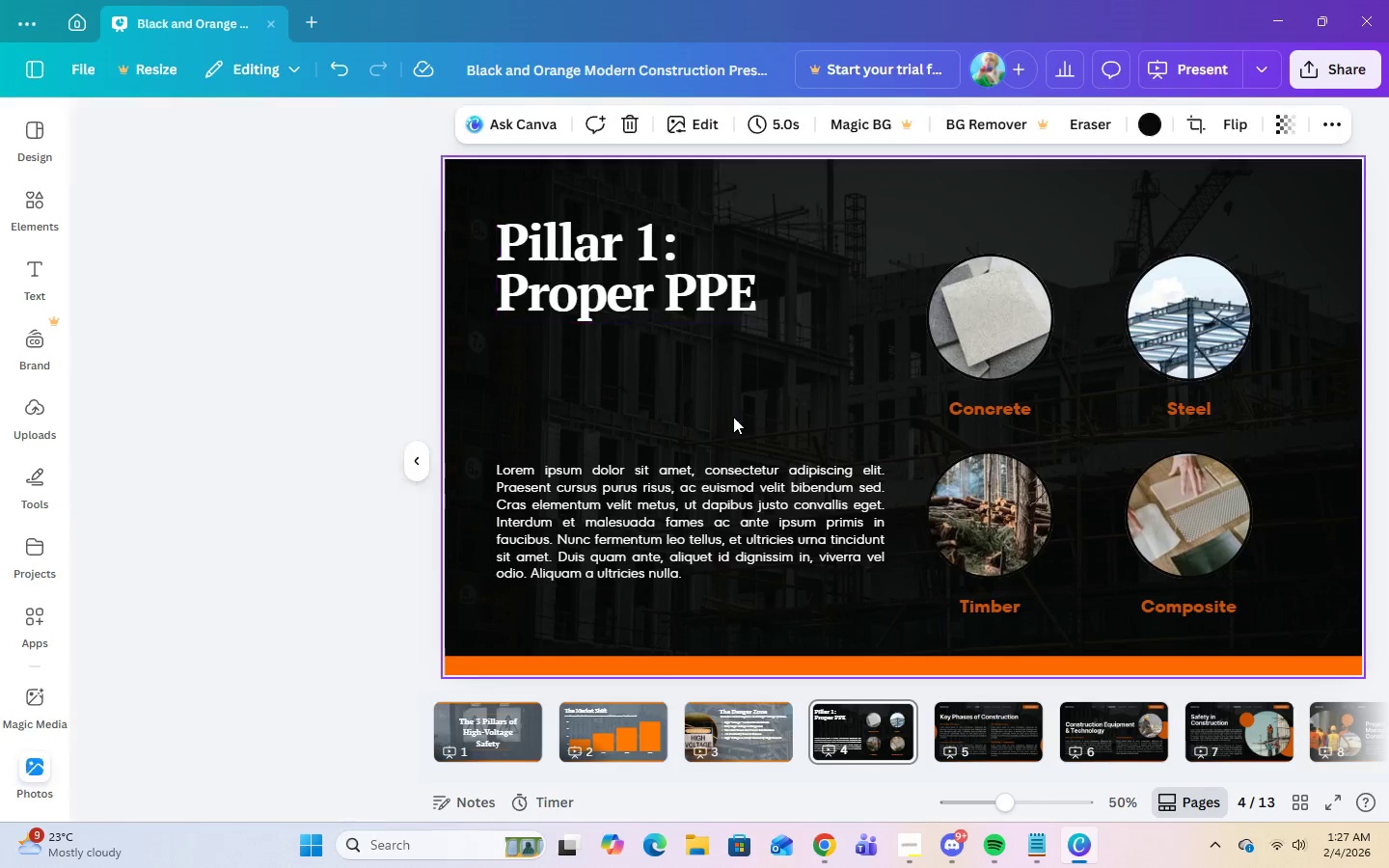 
double_click([722, 296])
 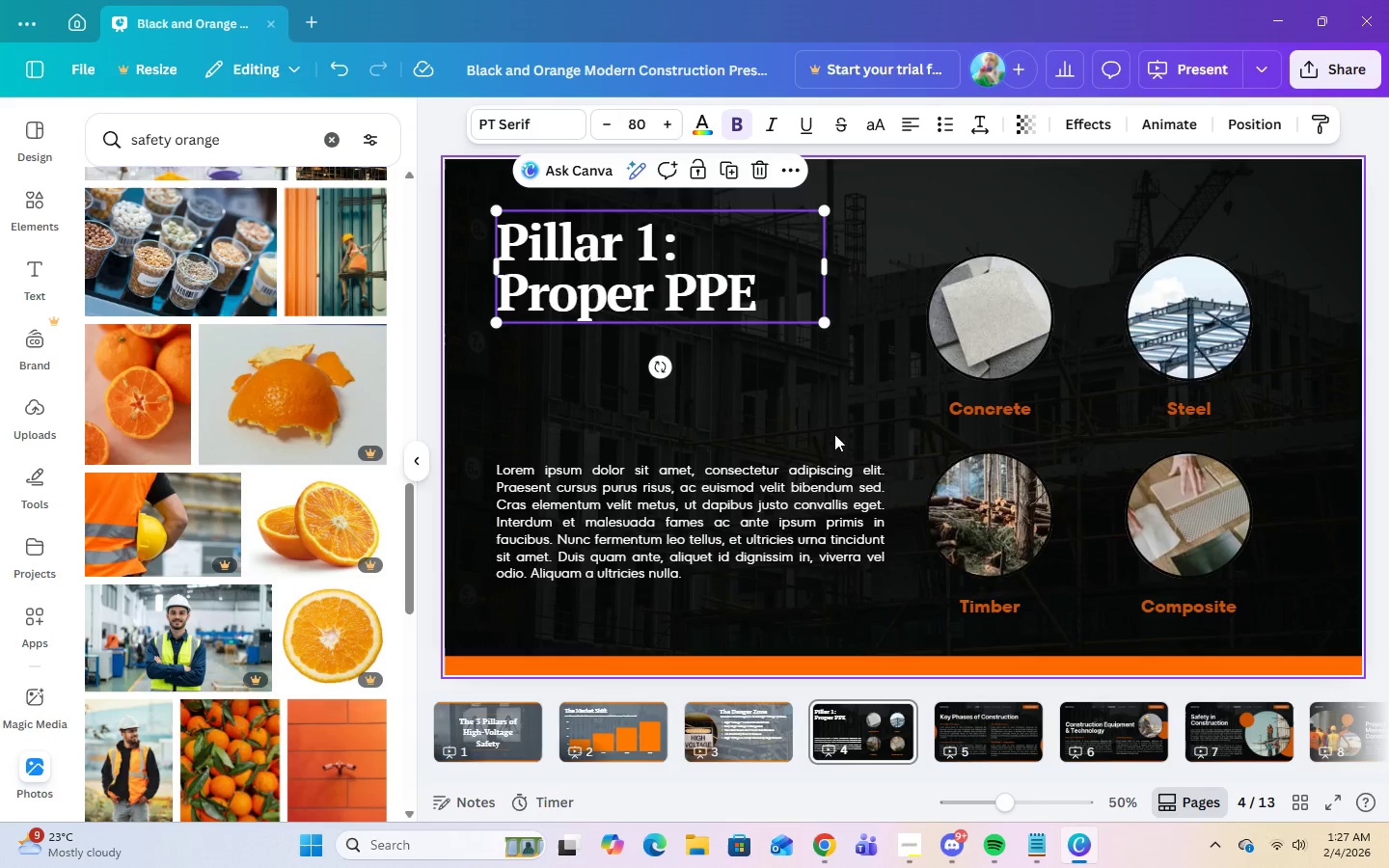 
left_click([749, 507])
 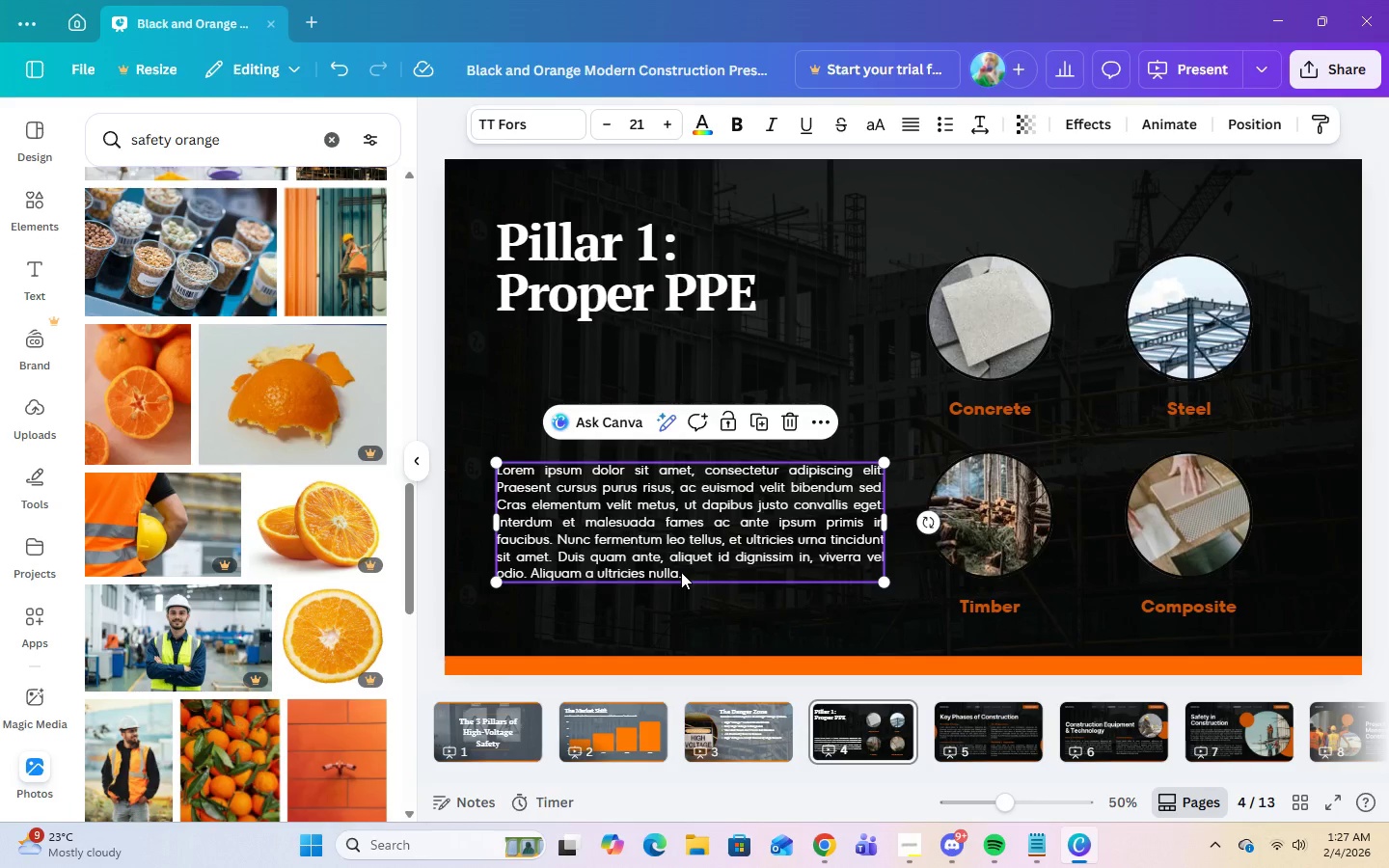 
double_click([681, 572])
 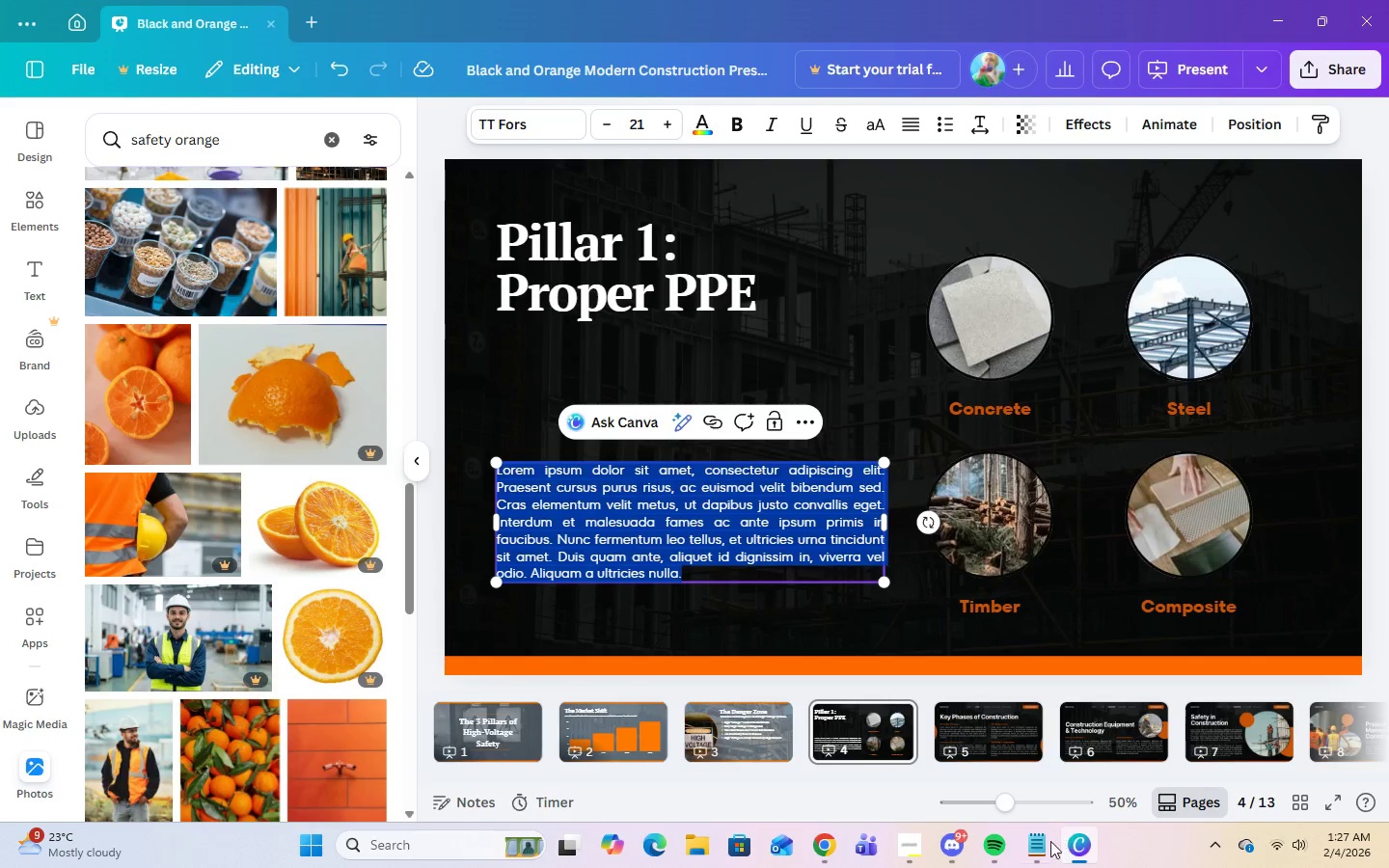 
left_click([1044, 843])
 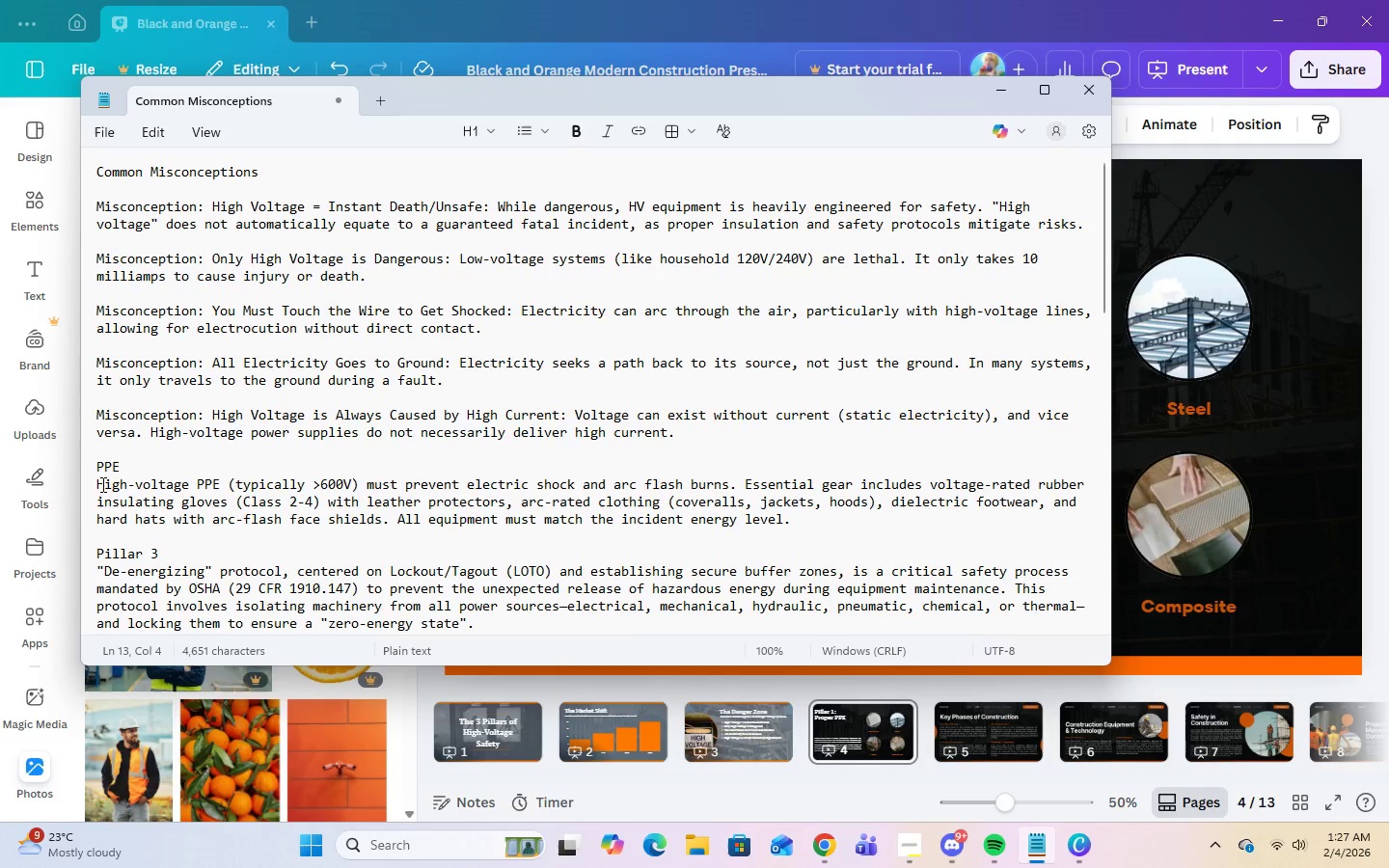 
left_click_drag(start_coordinate=[100, 488], to_coordinate=[737, 530])
 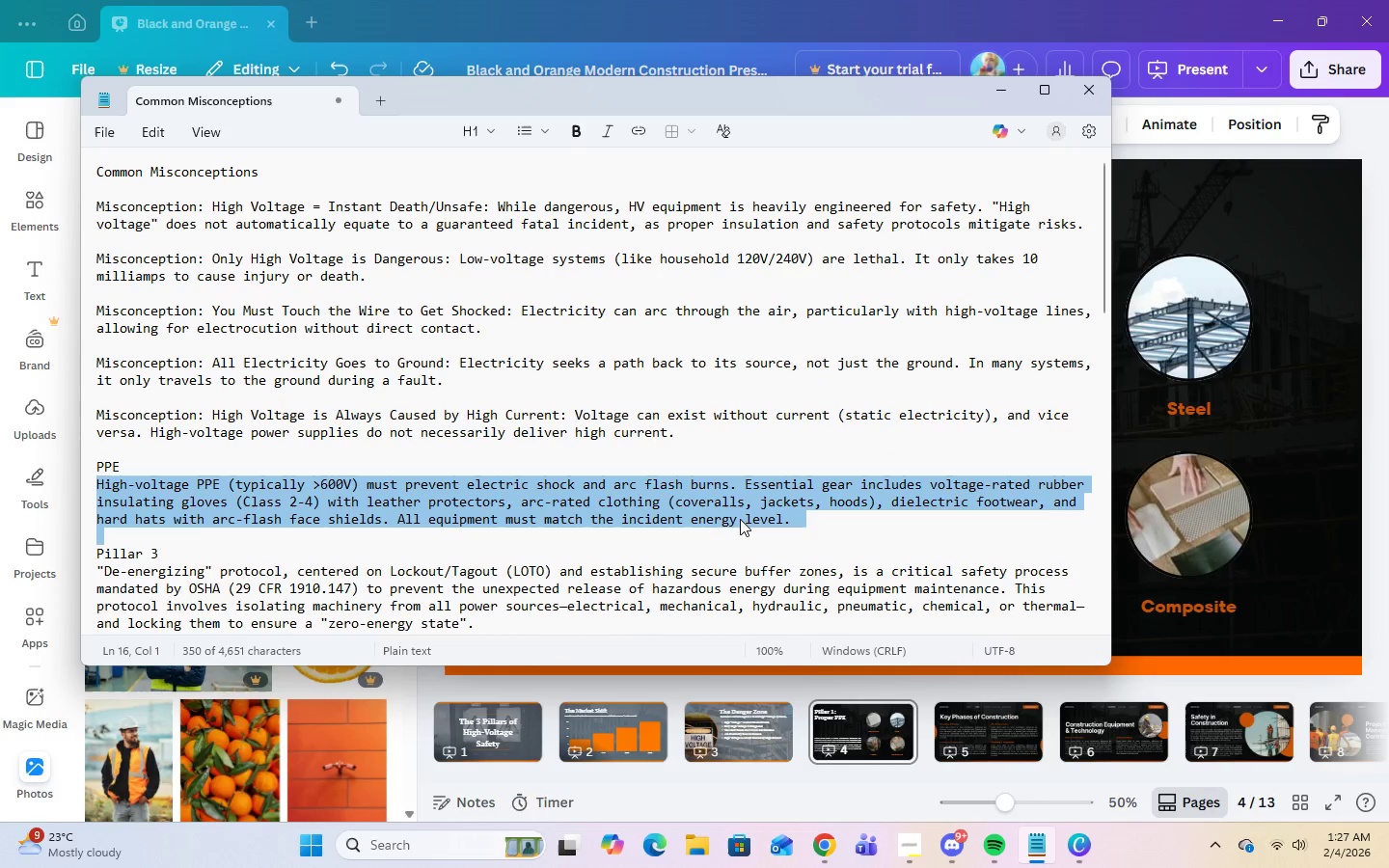 
right_click([740, 519])
 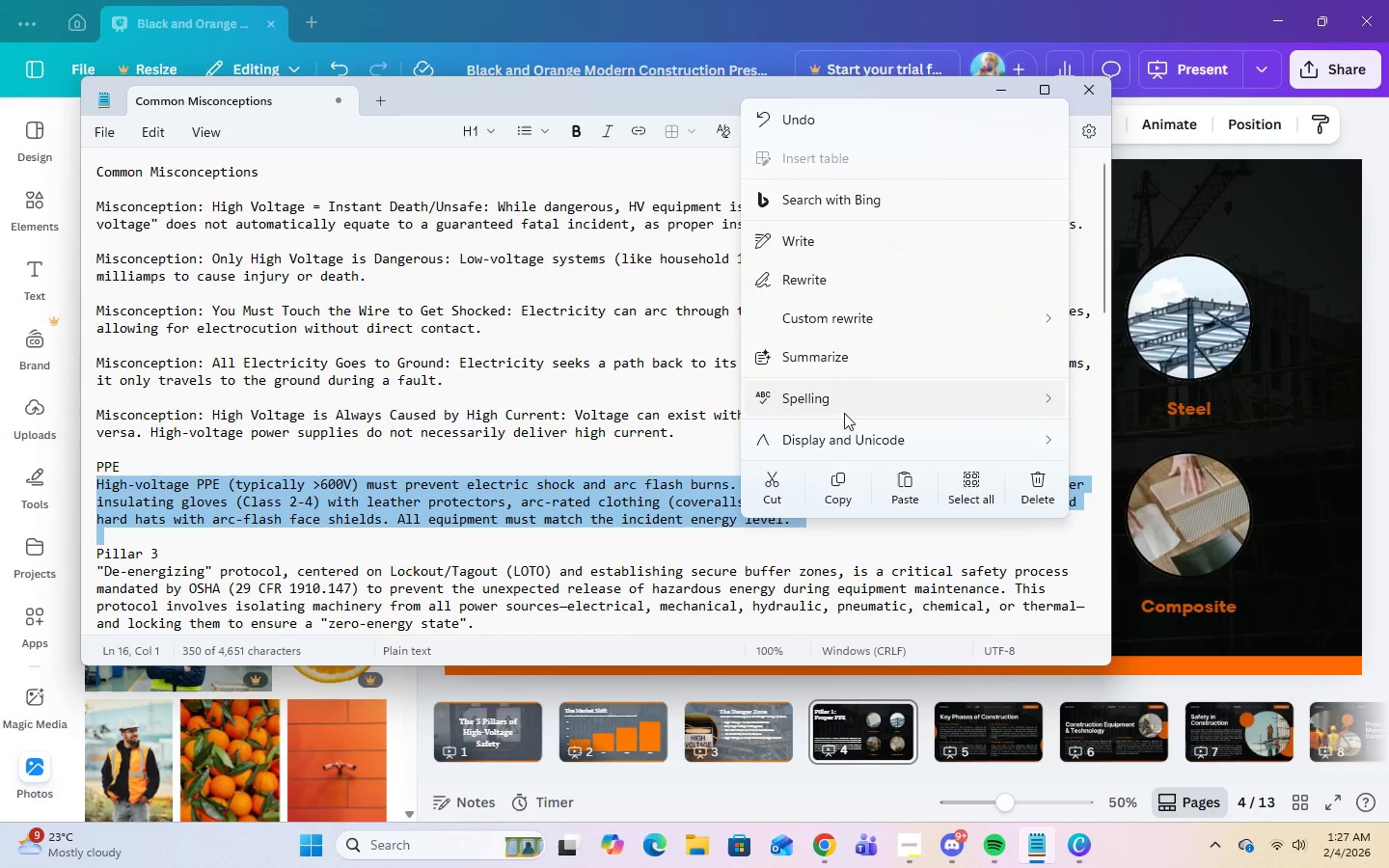 
left_click([848, 486])
 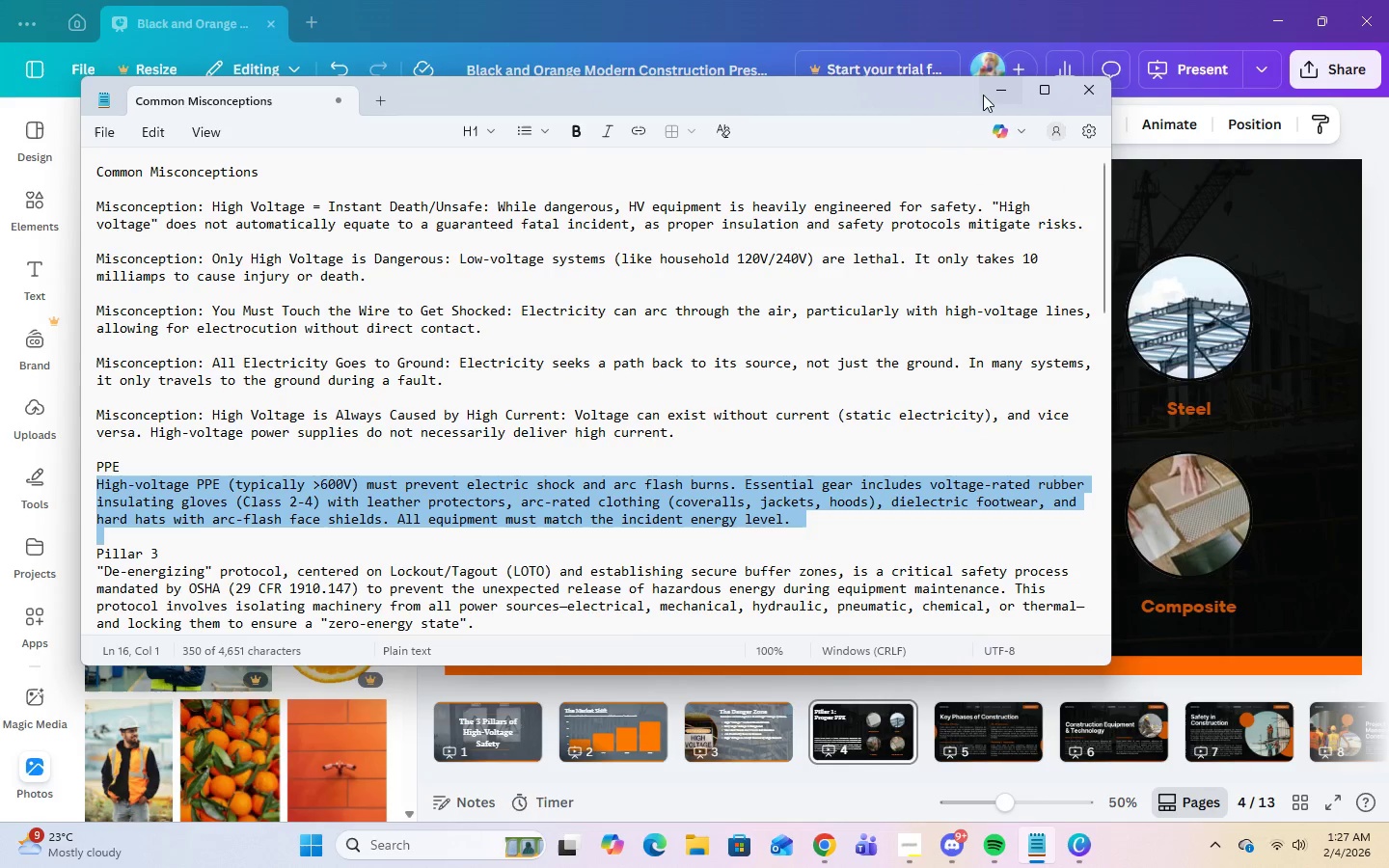 
left_click([989, 94])
 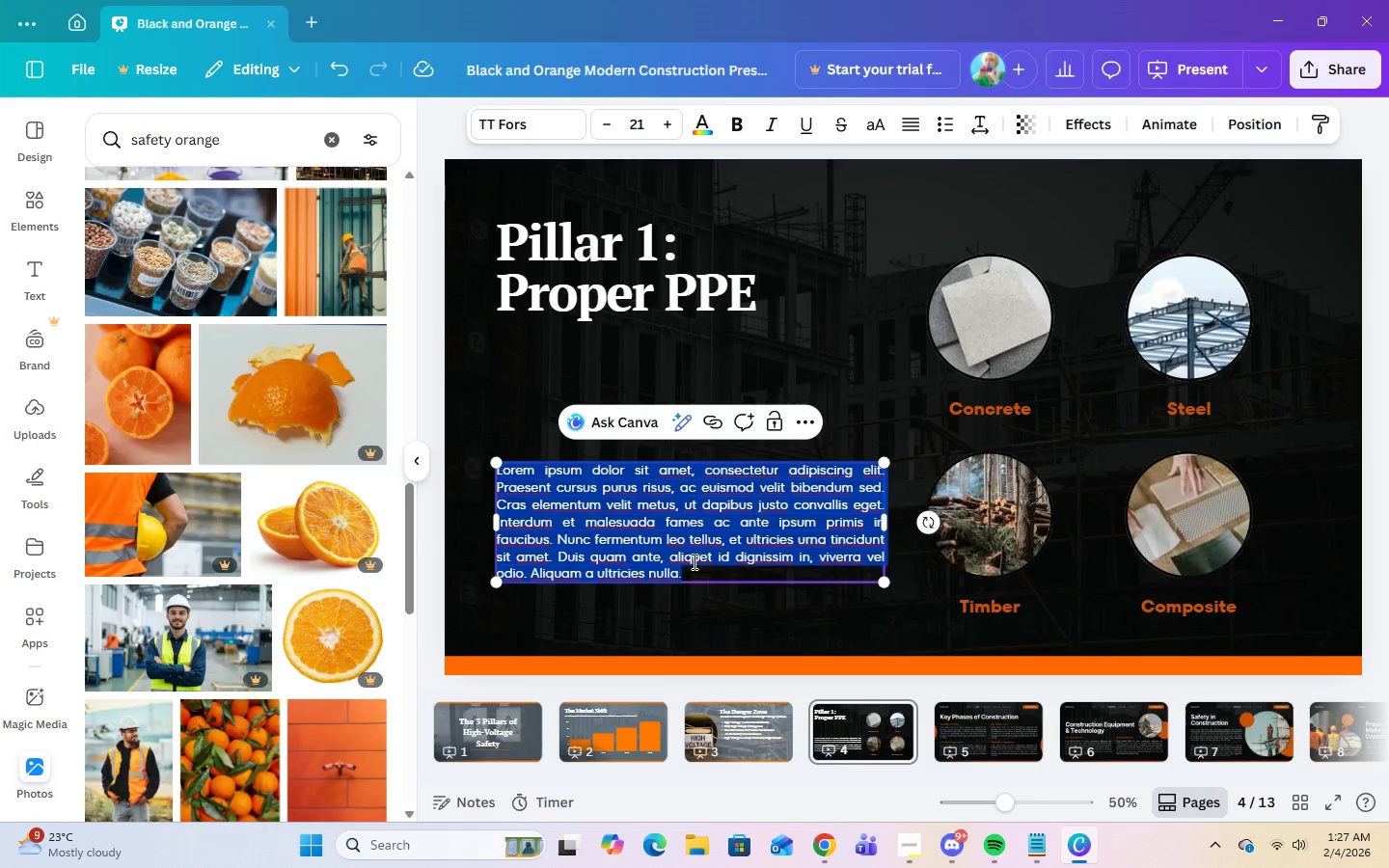 
key(Control+V)
 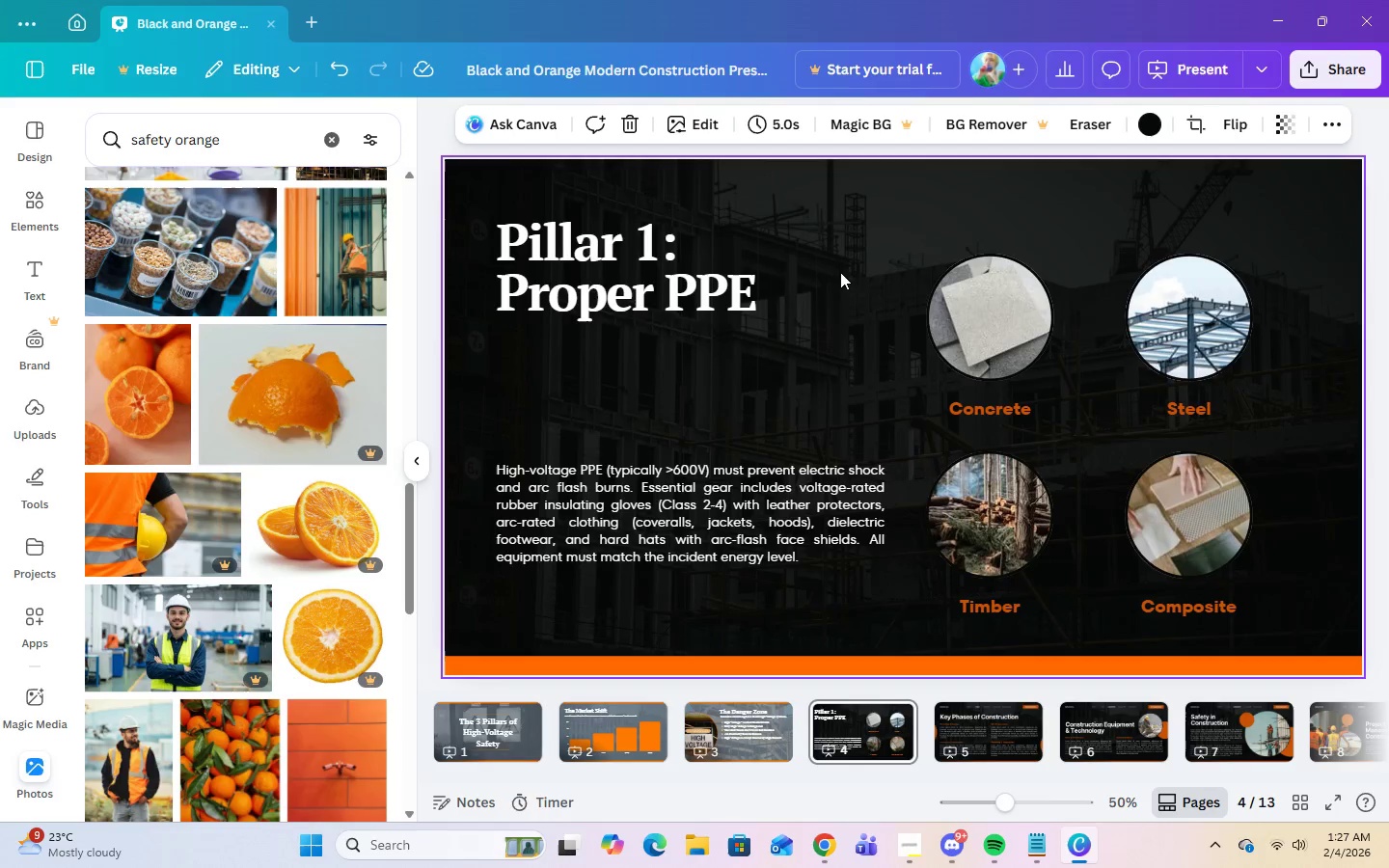 
left_click([668, 527])
 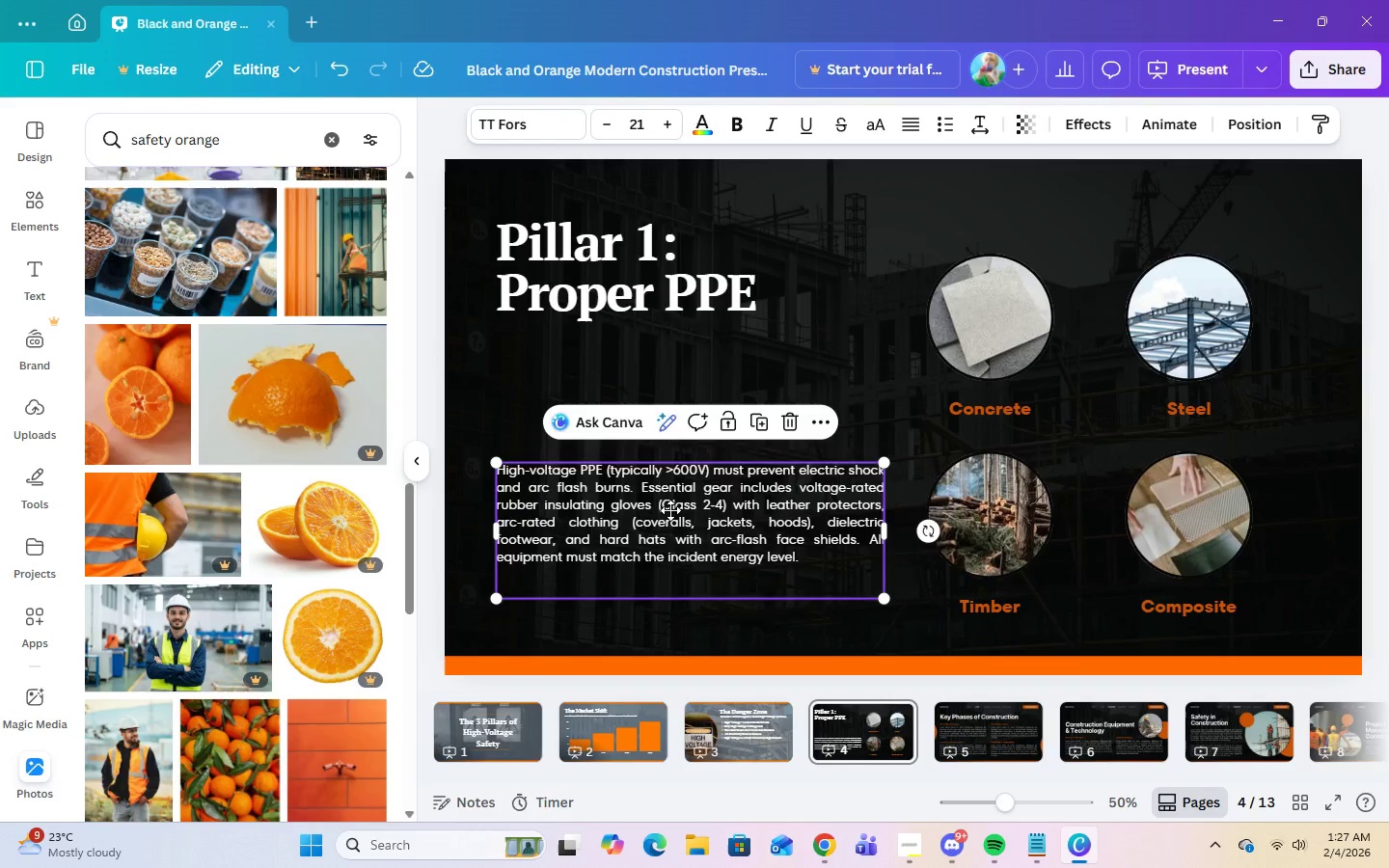 
left_click_drag(start_coordinate=[668, 523], to_coordinate=[671, 405])
 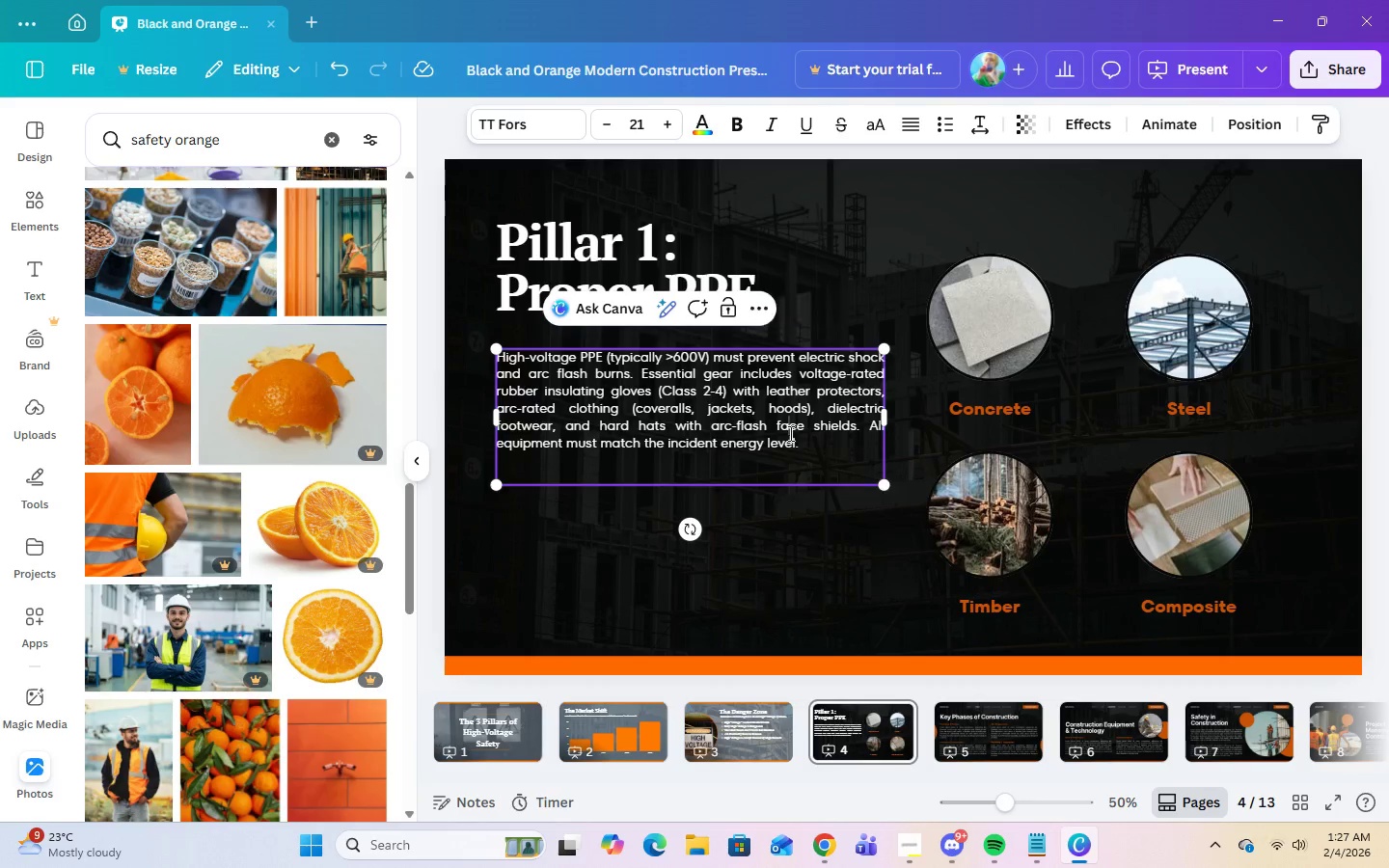 
double_click([789, 433])
 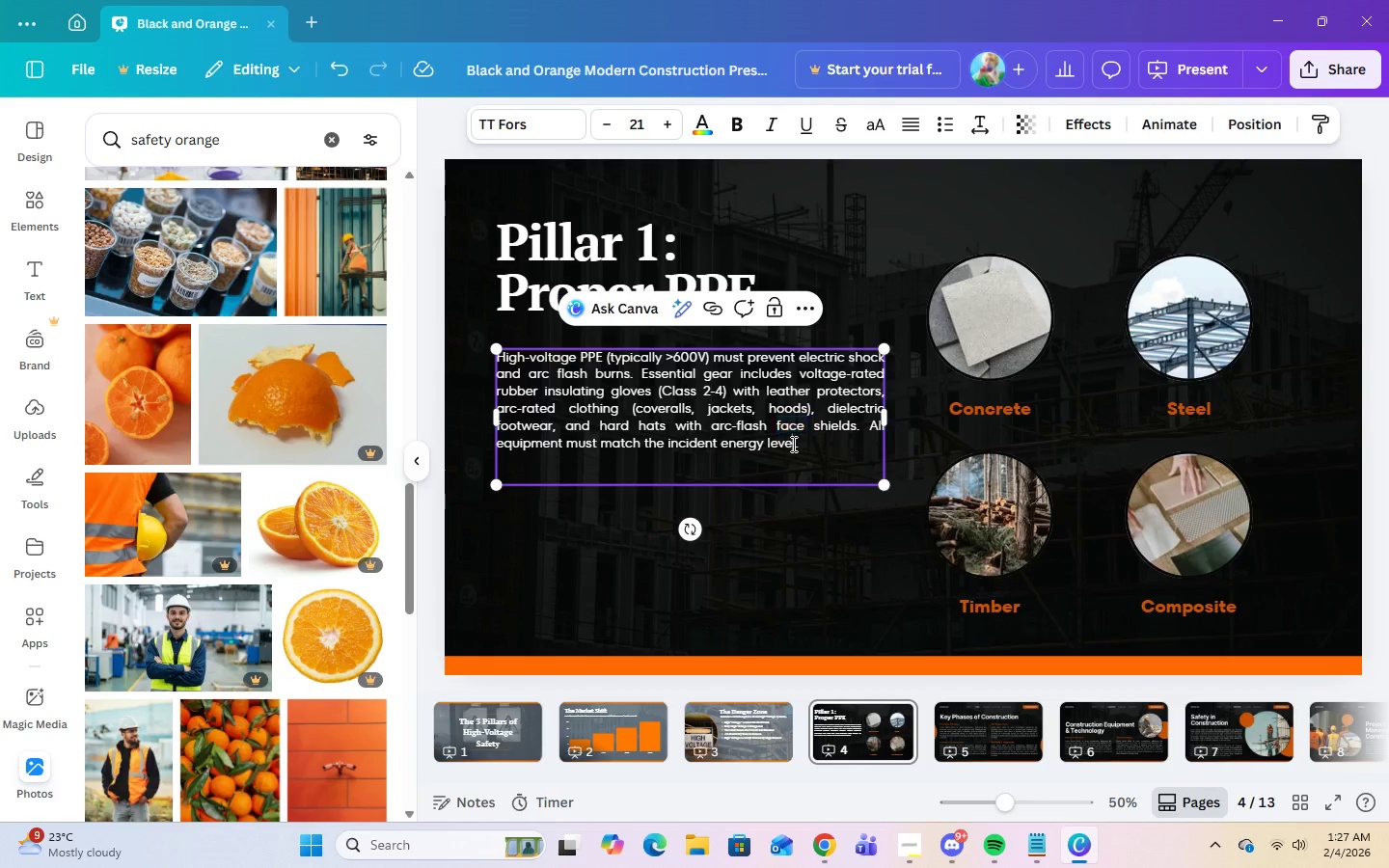 
double_click([792, 444])
 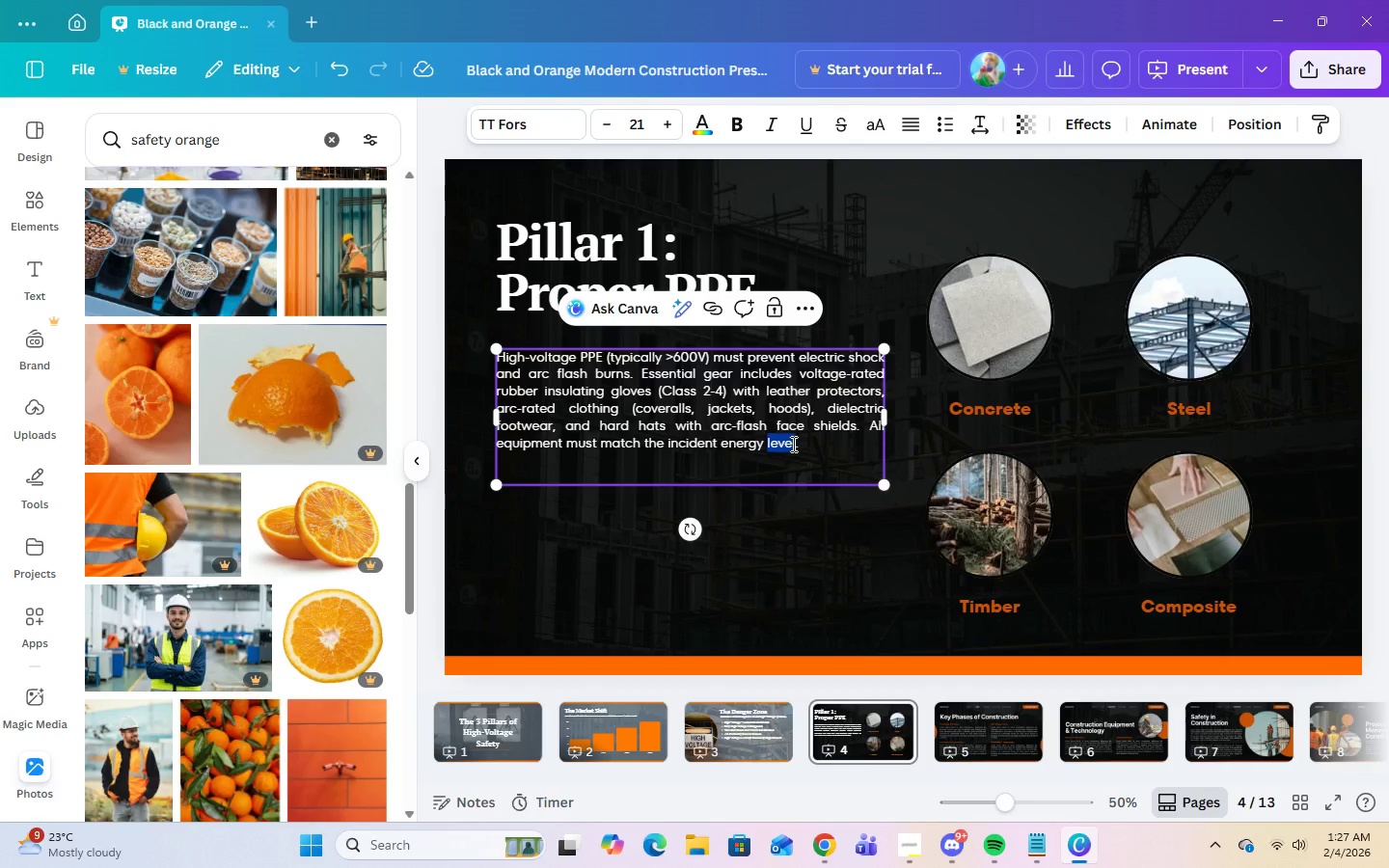 
triple_click([792, 444])
 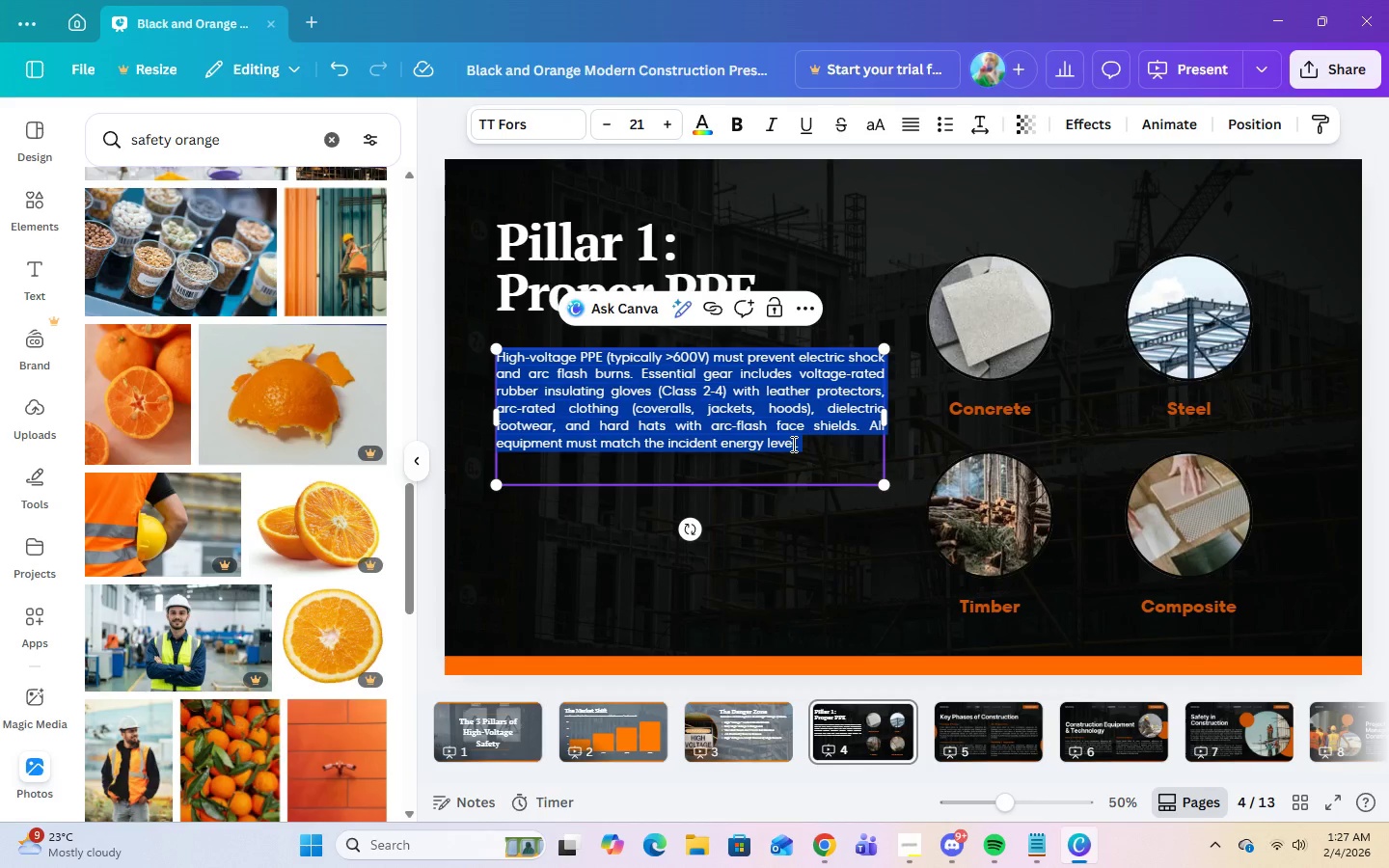 
triple_click([792, 444])
 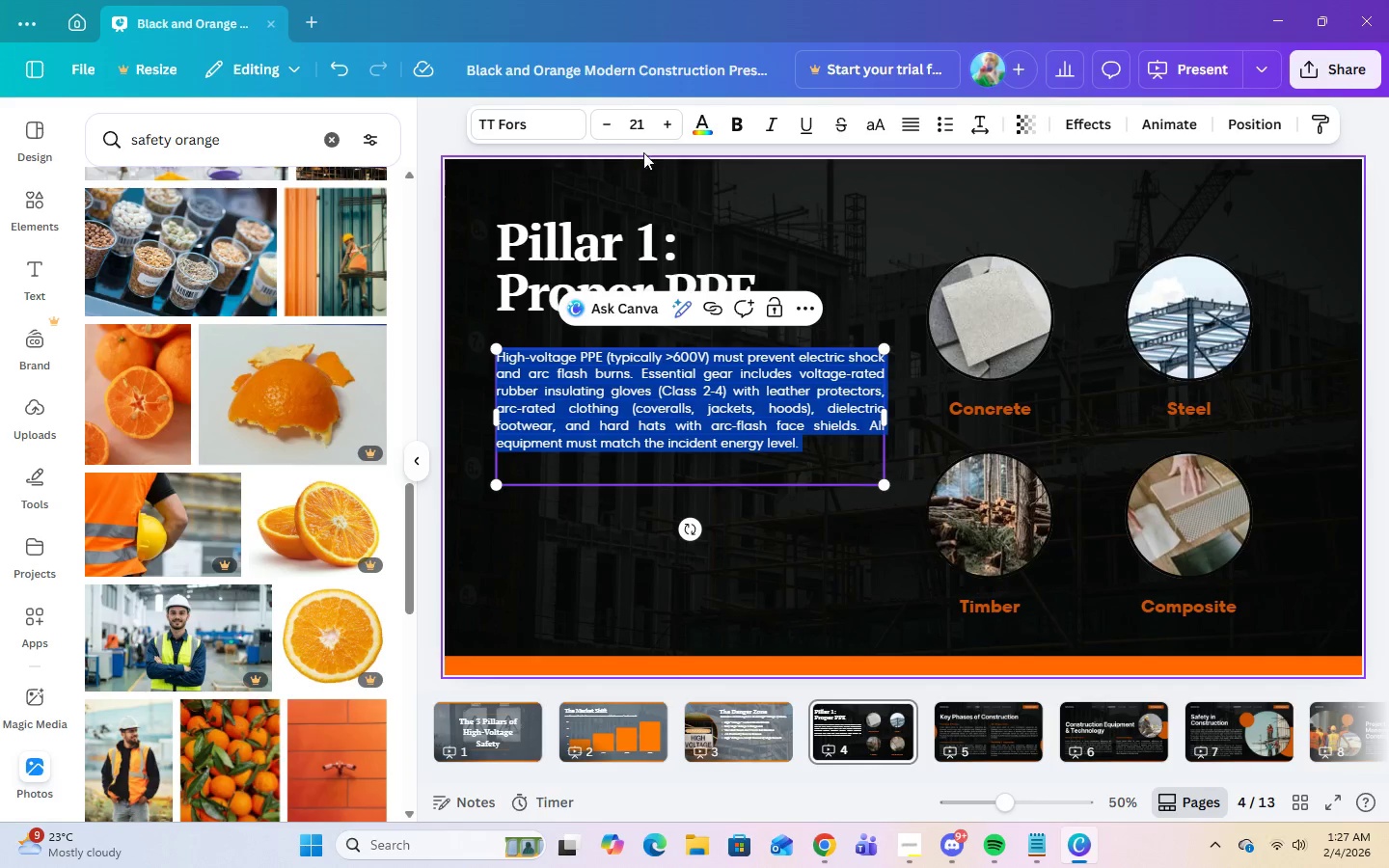 
left_click([631, 120])
 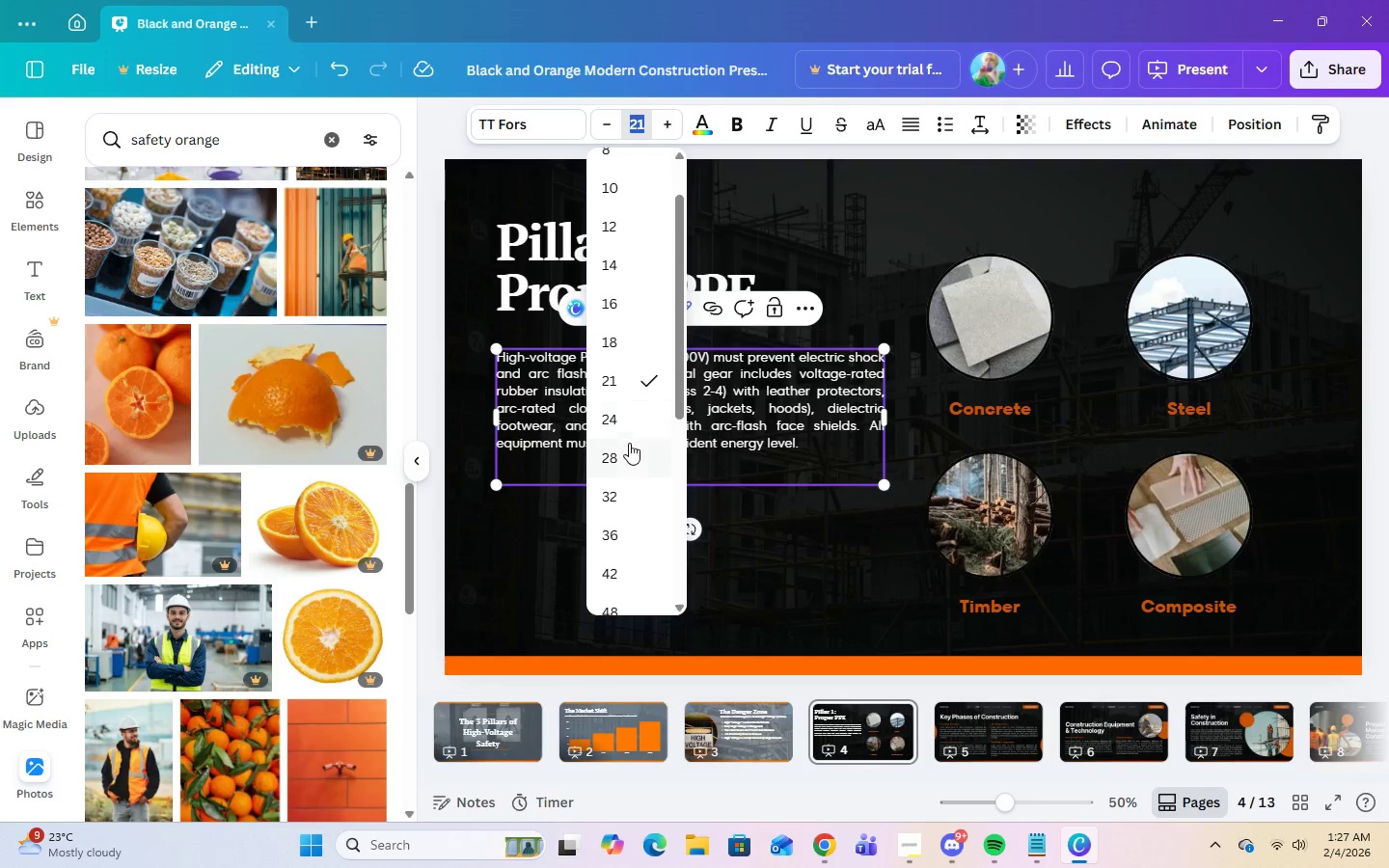 
left_click([631, 418])
 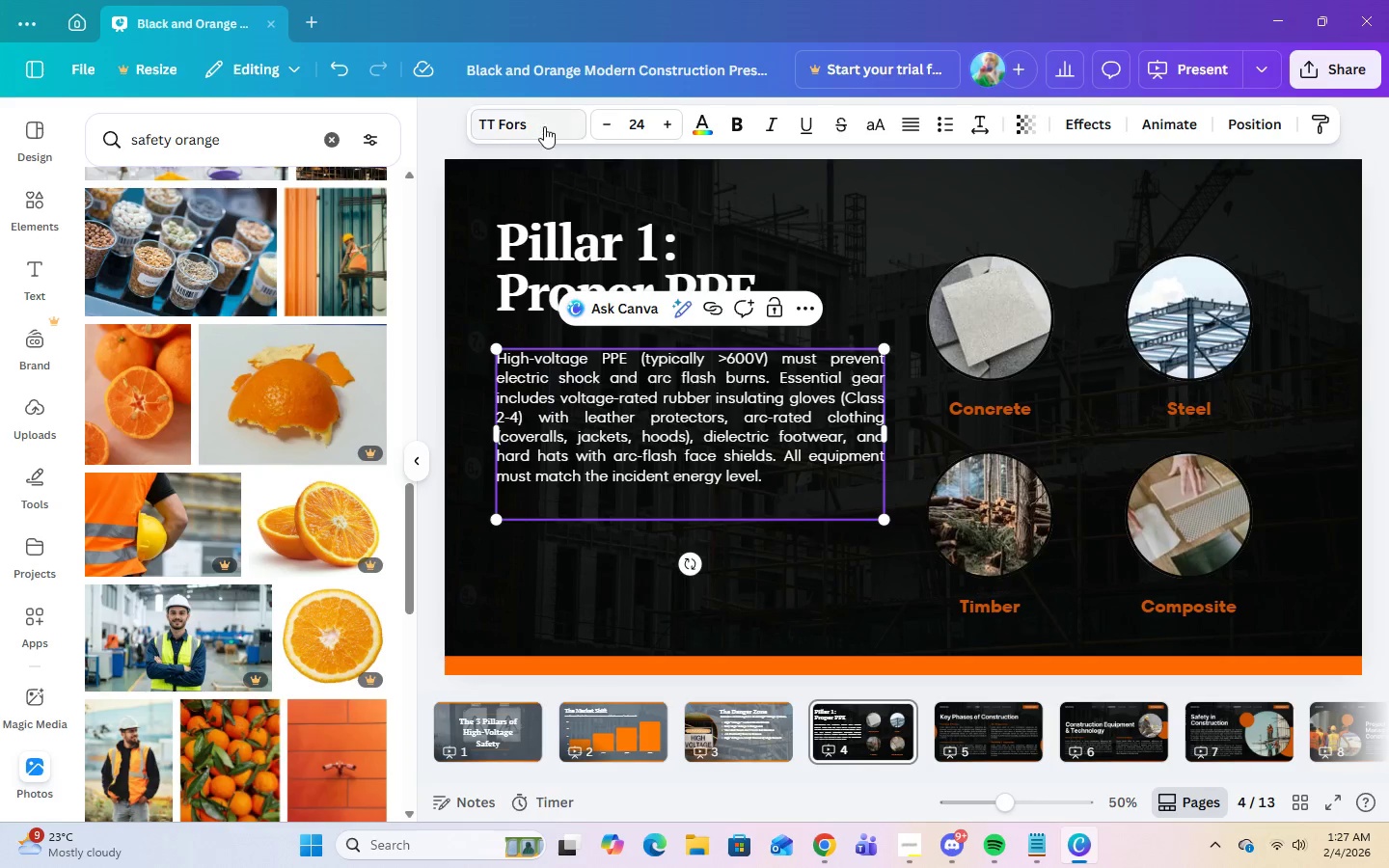 
left_click([544, 126])
 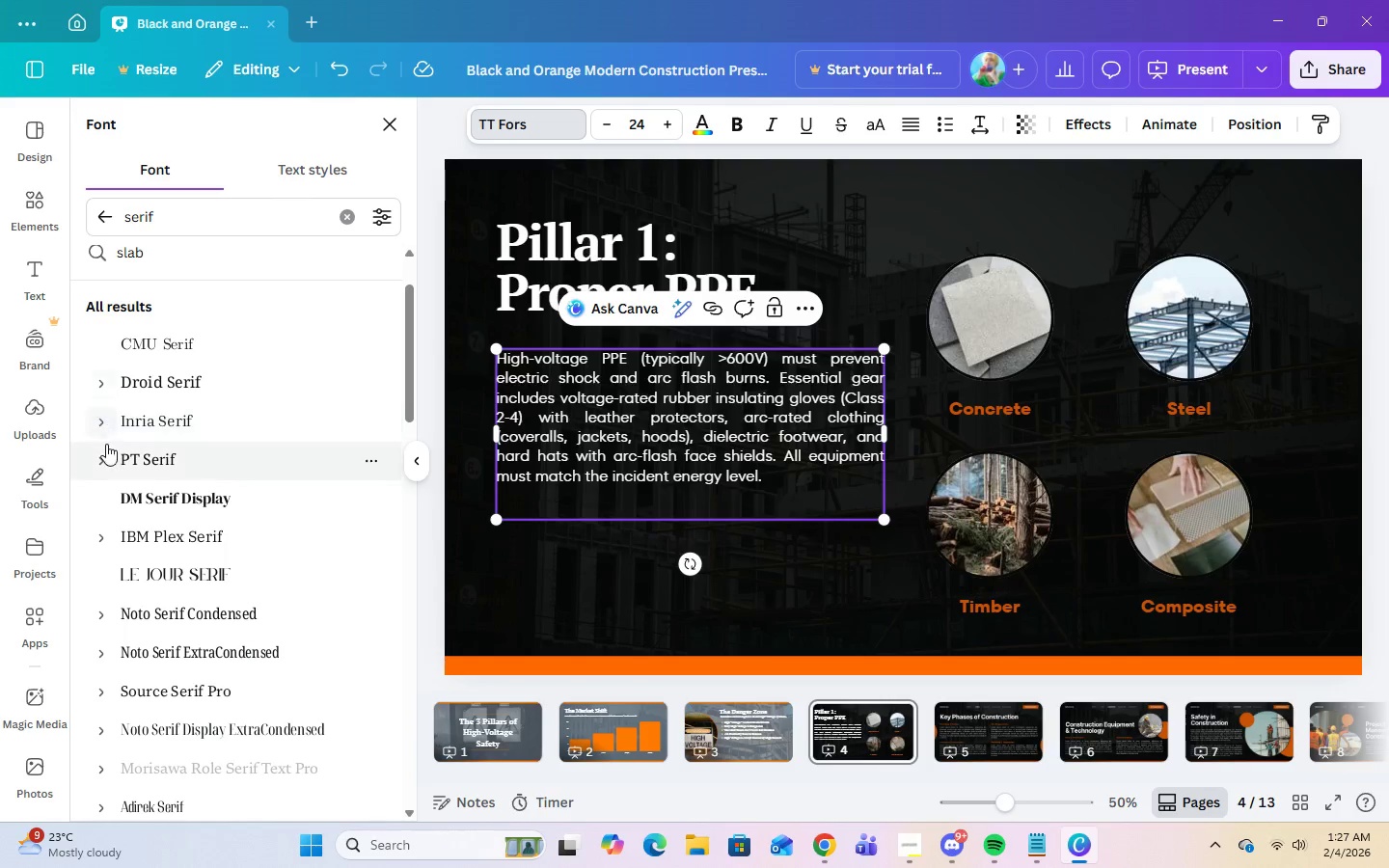 
left_click([105, 457])
 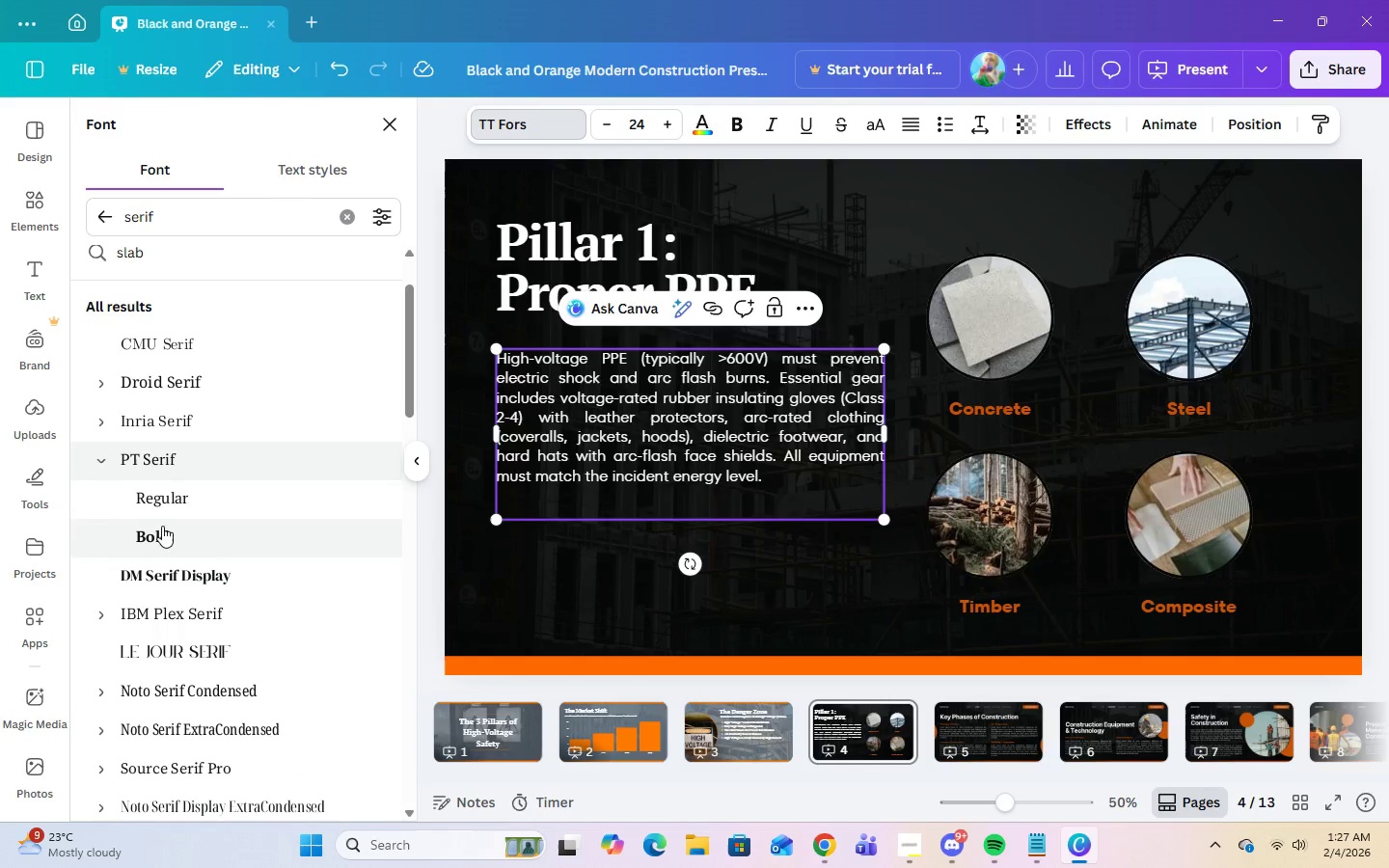 
left_click([158, 498])
 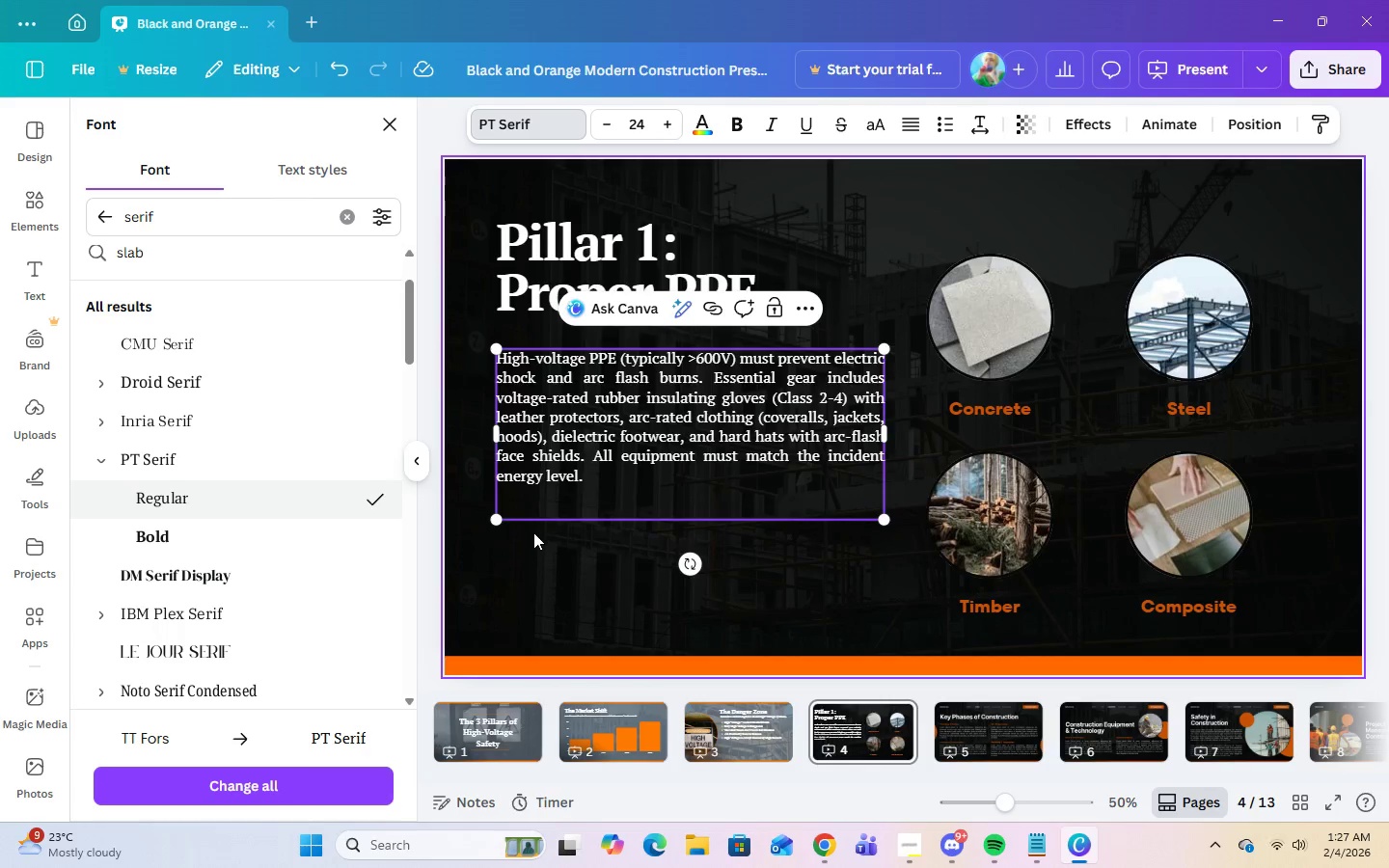 
left_click([543, 559])
 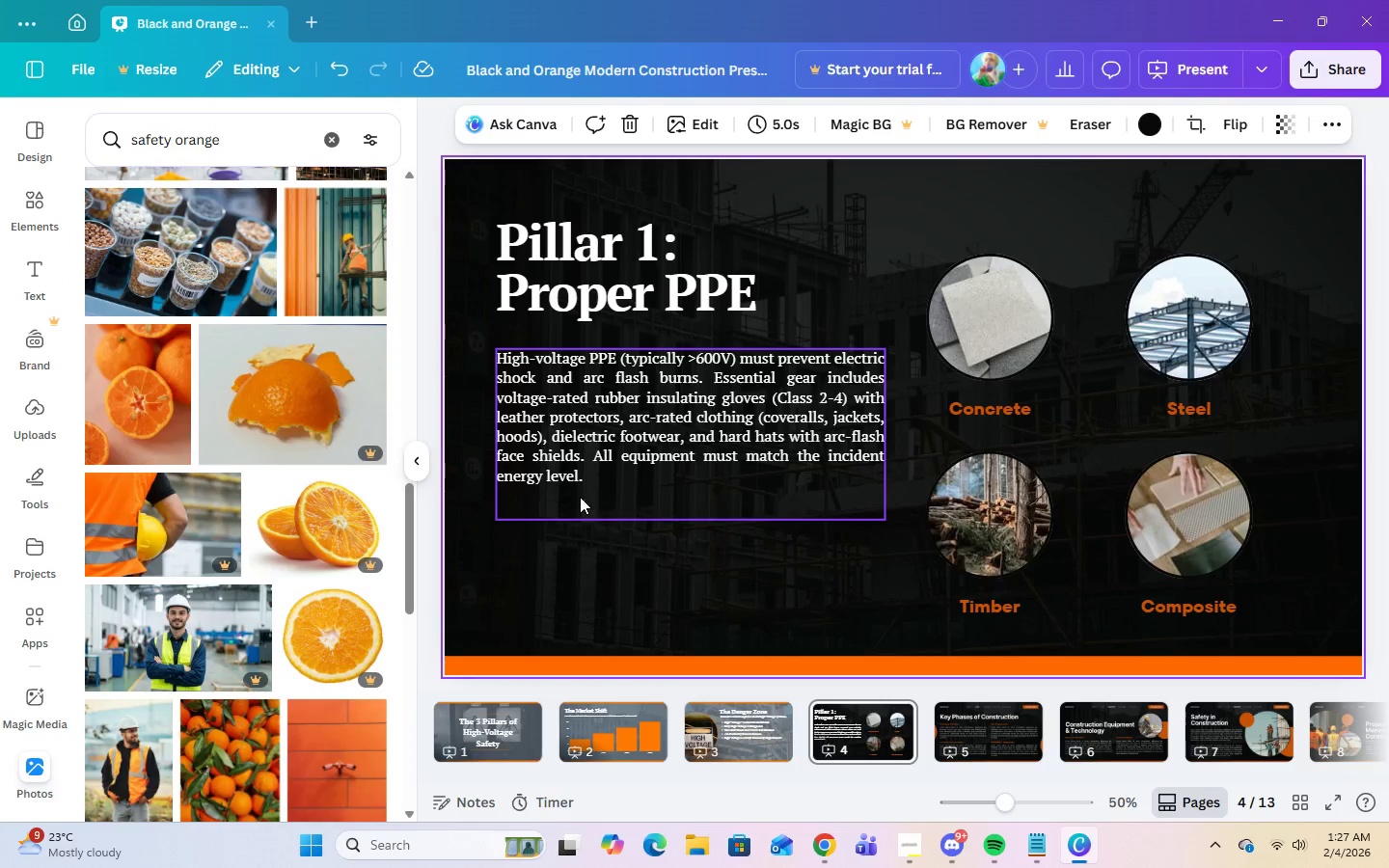 
left_click([577, 495])
 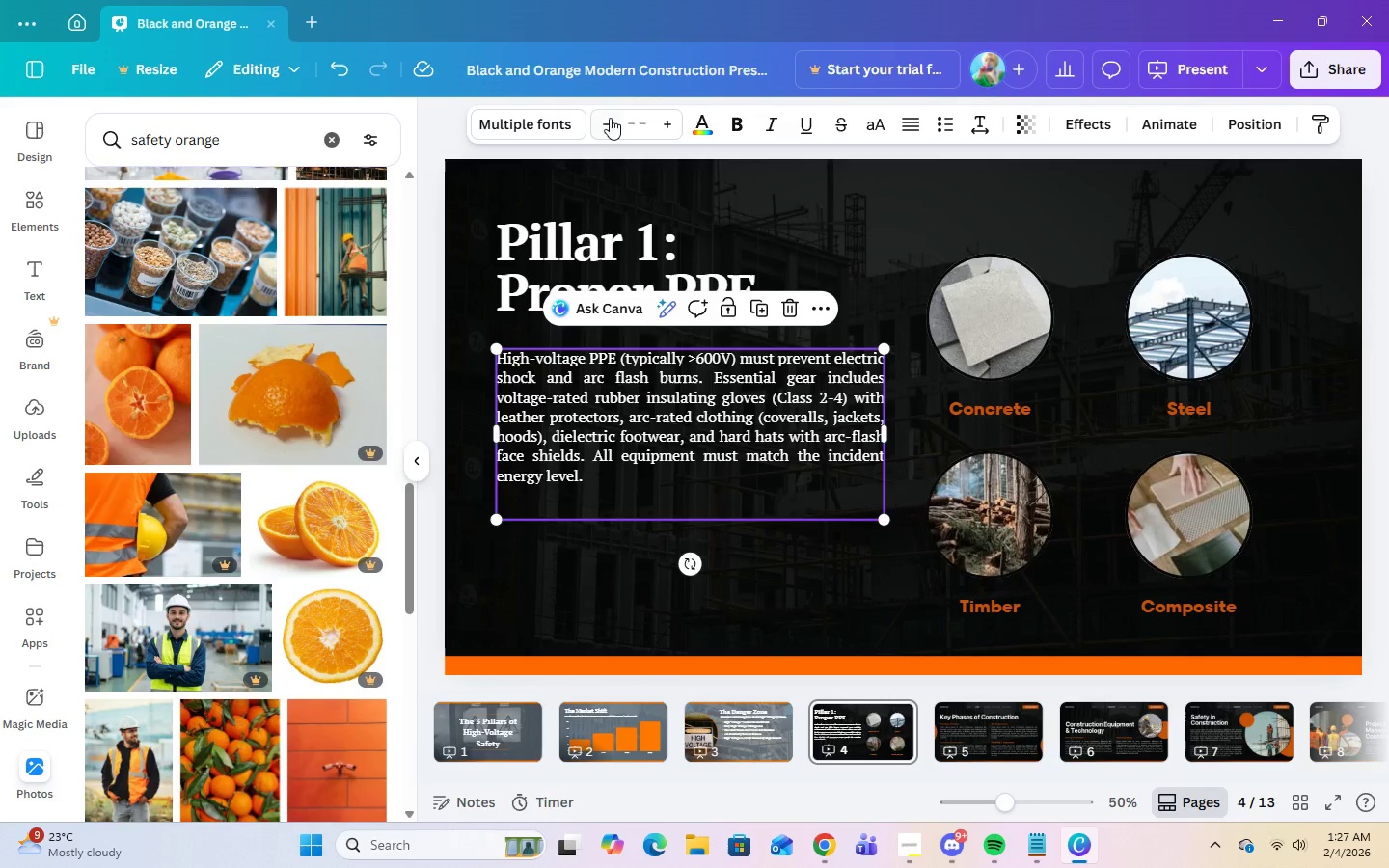 
left_click([565, 122])
 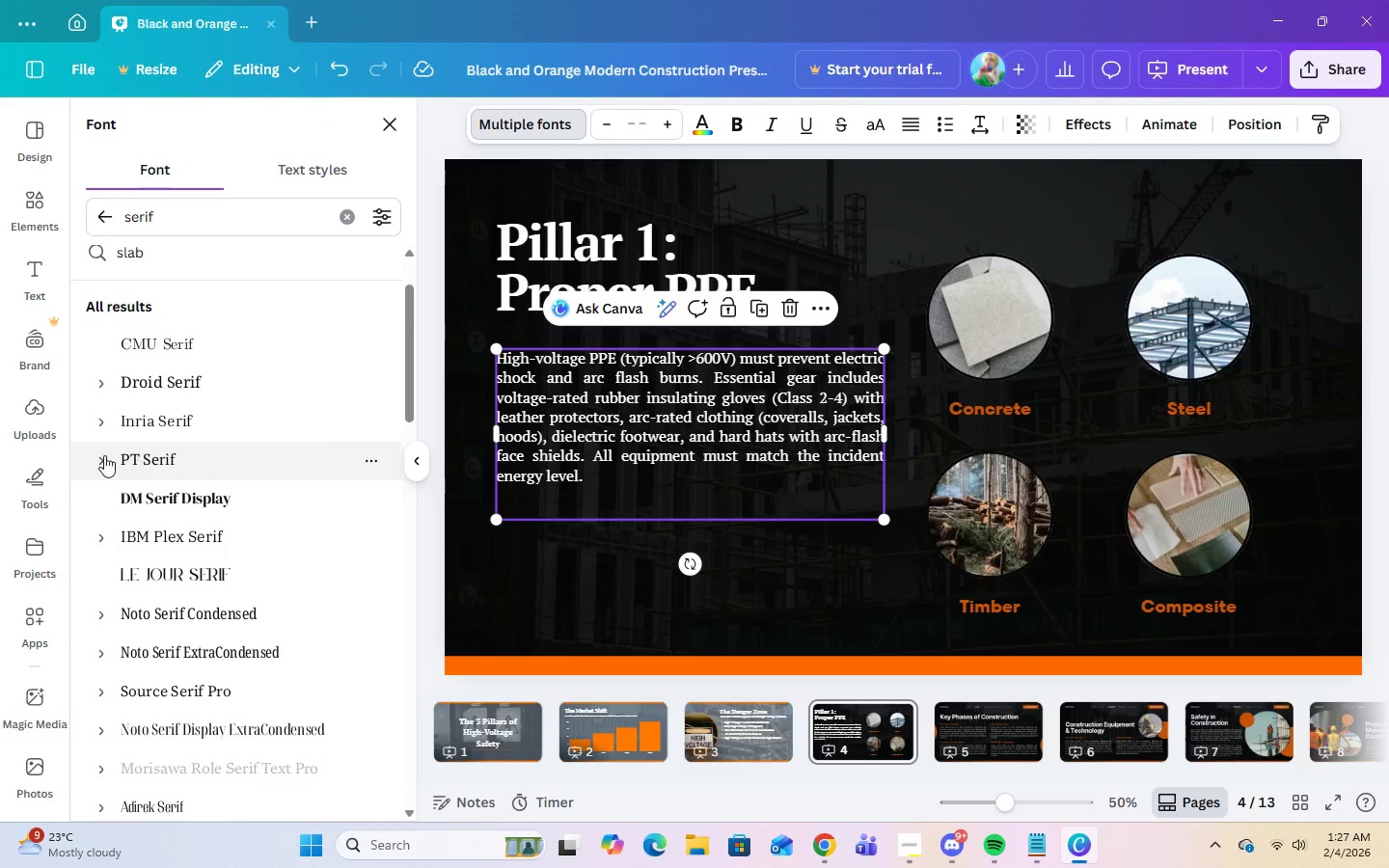 
left_click([99, 459])
 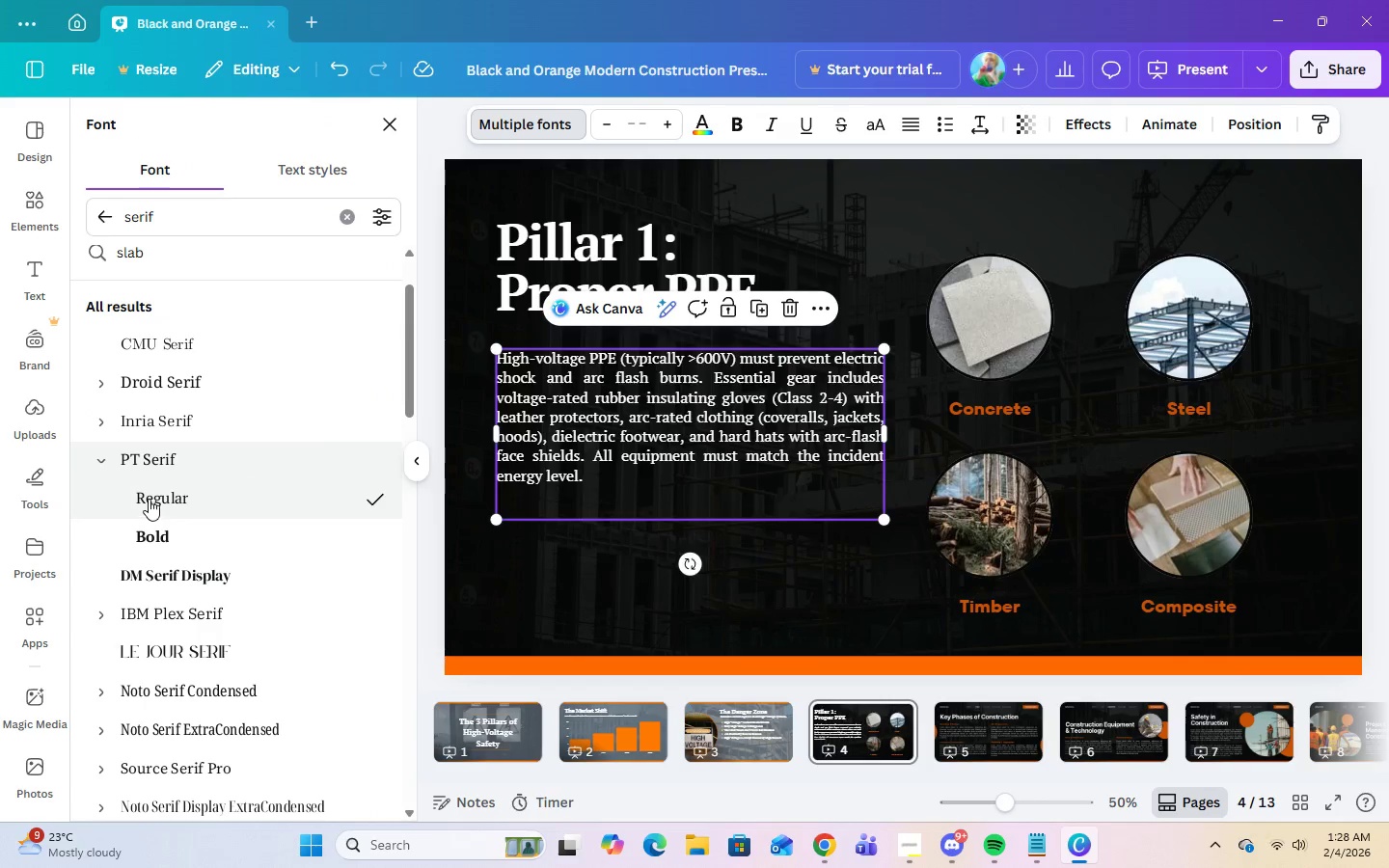 
left_click([149, 498])
 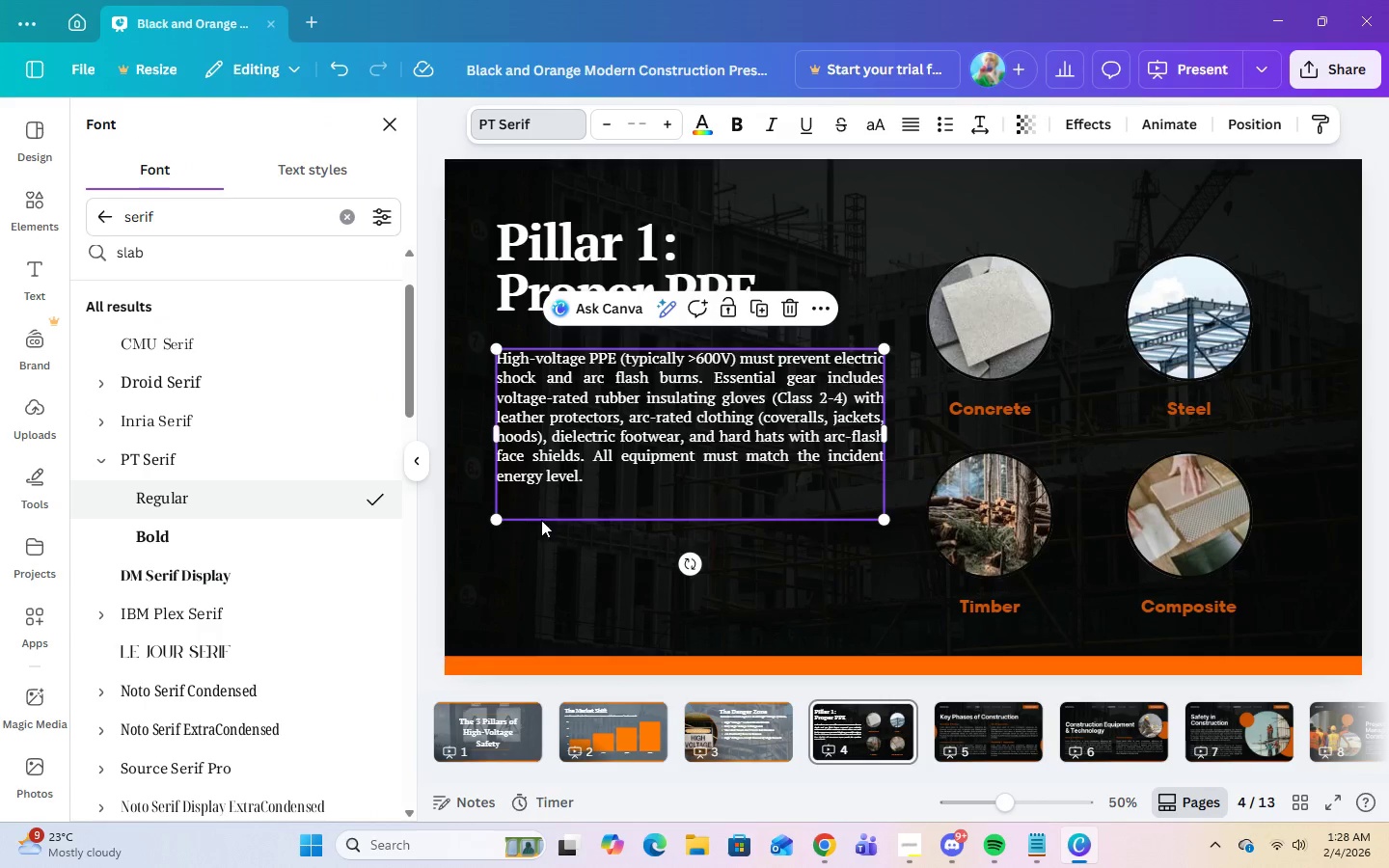 
left_click([551, 526])
 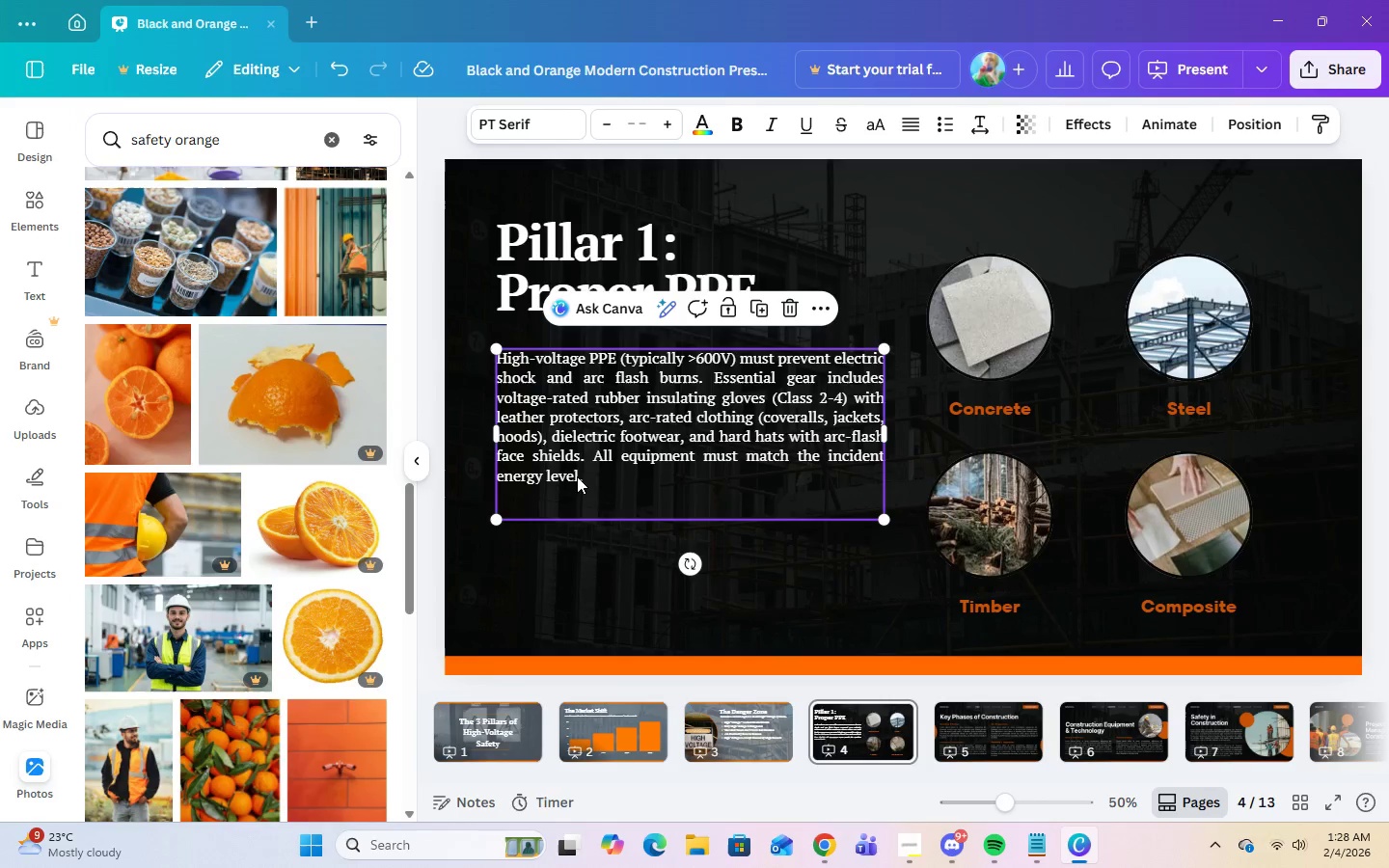 
double_click([582, 480])
 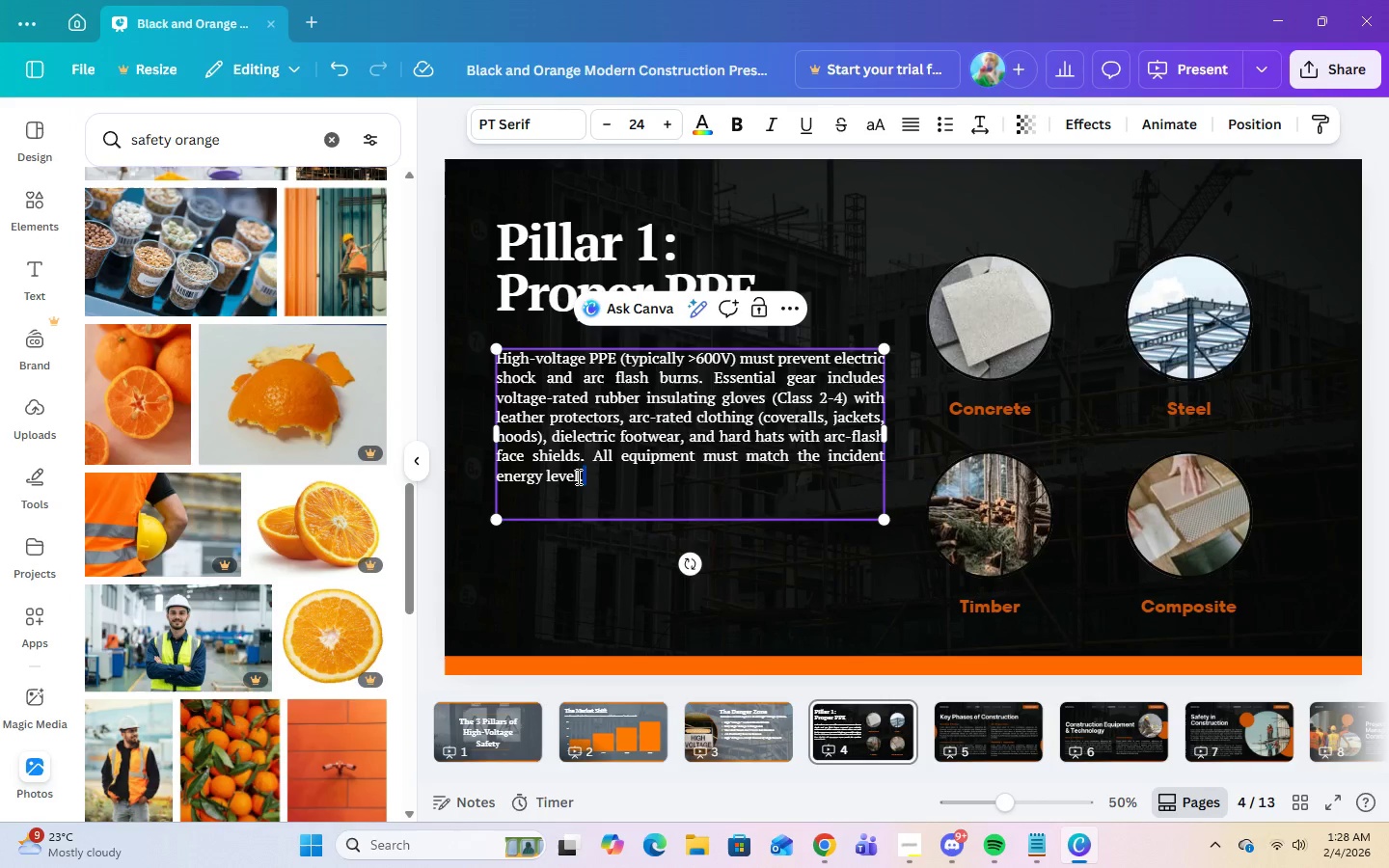 
left_click_drag(start_coordinate=[582, 480], to_coordinate=[482, 377])
 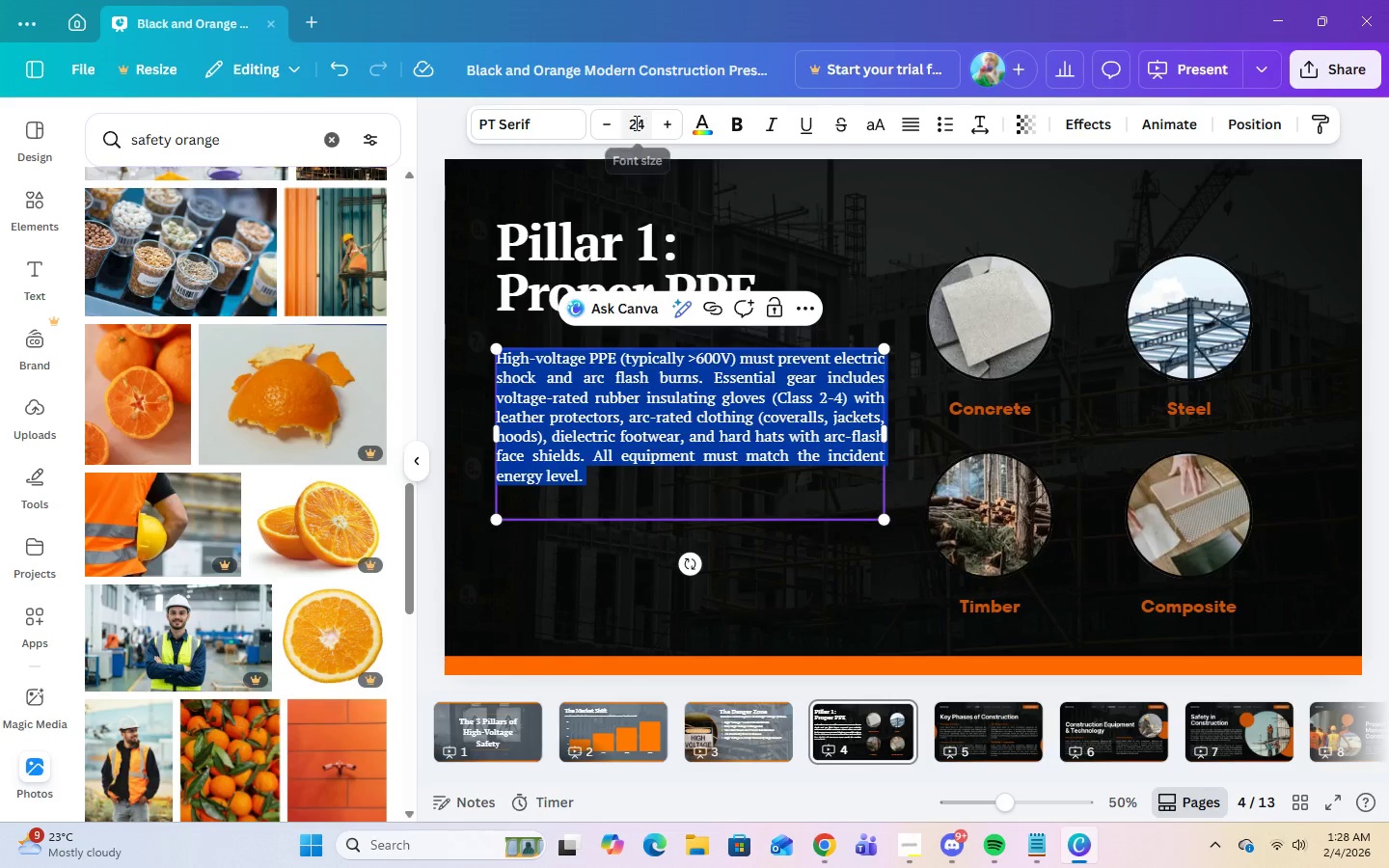 
left_click([635, 125])
 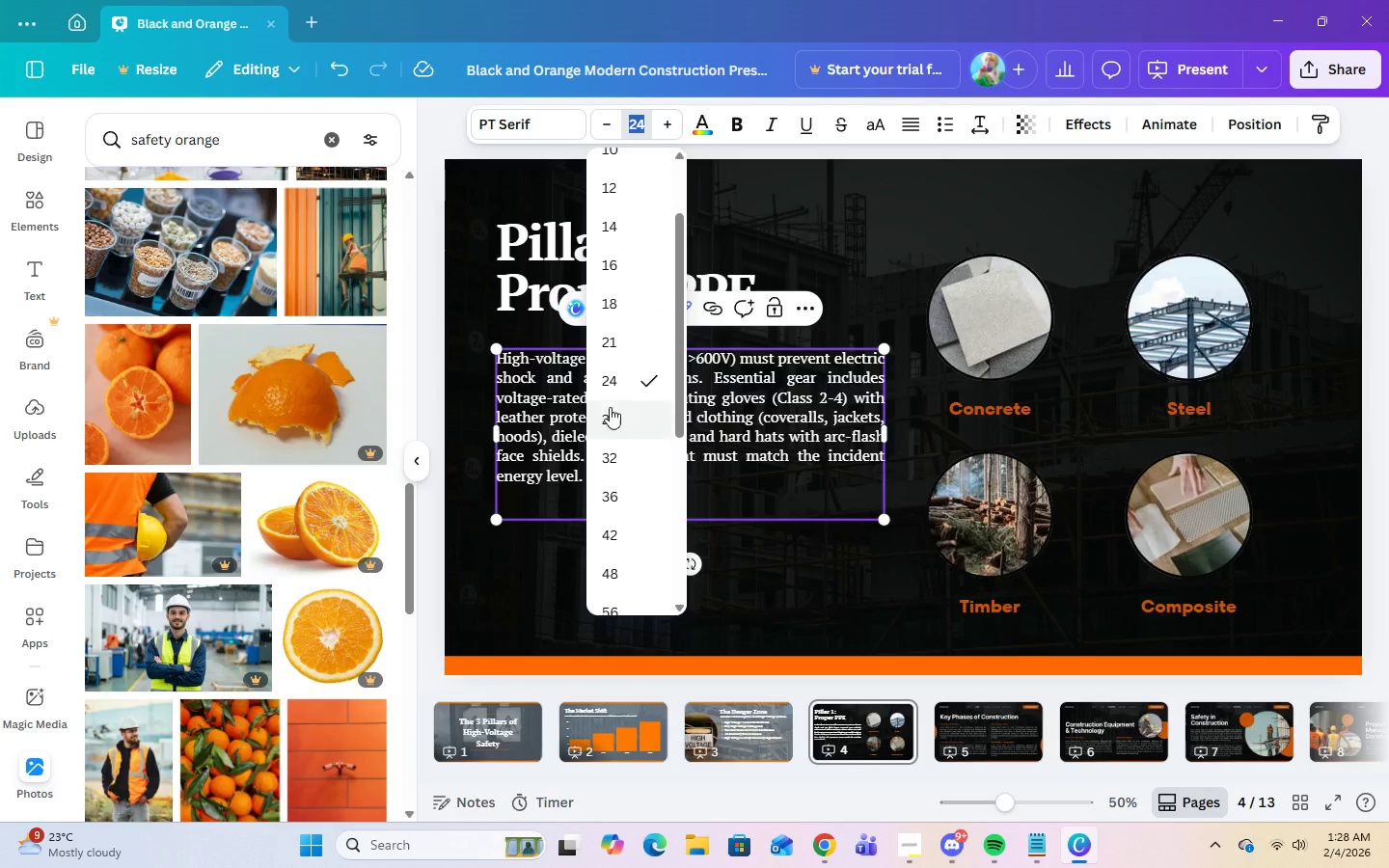 
left_click([605, 385])
 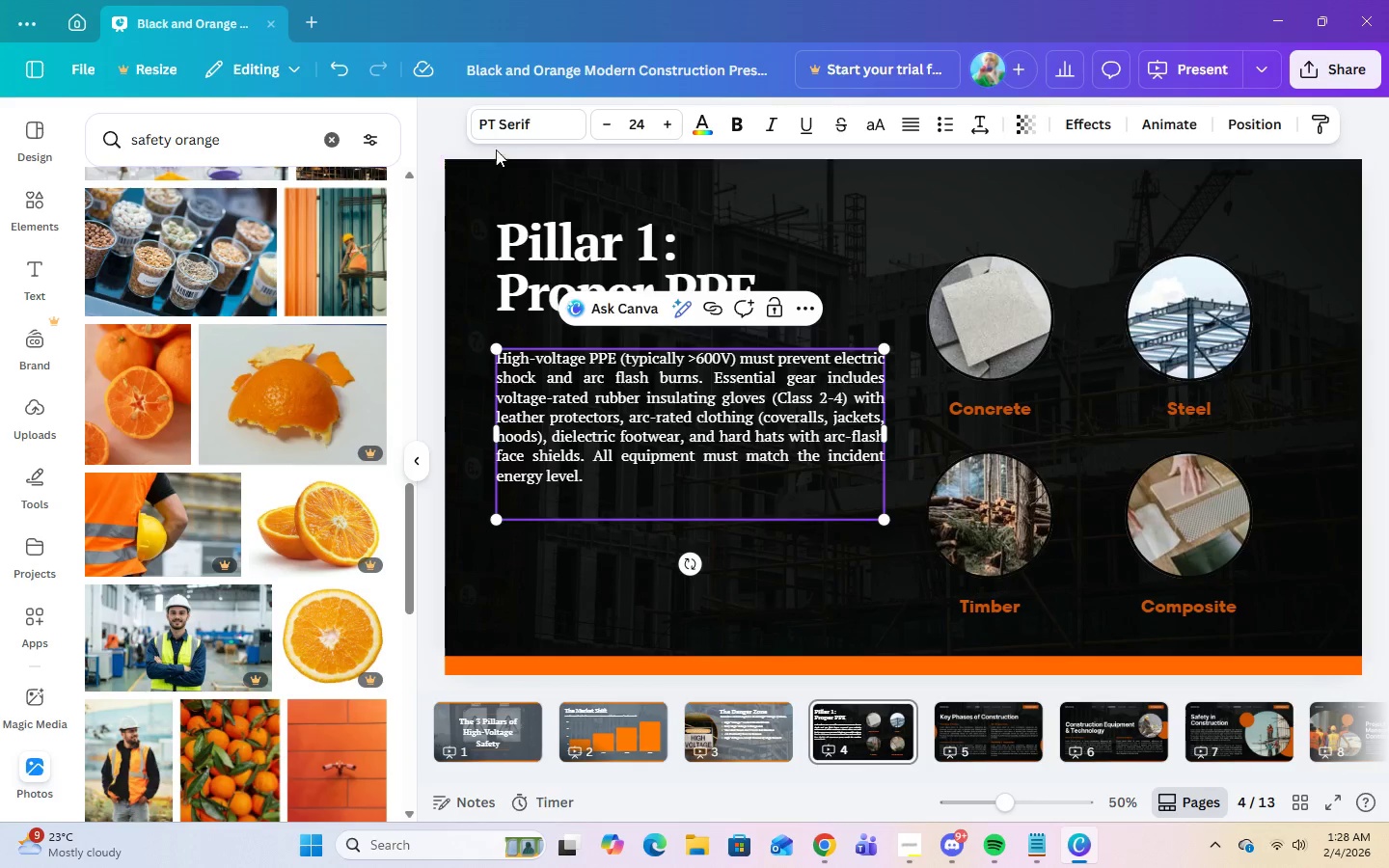 
left_click([501, 115])
 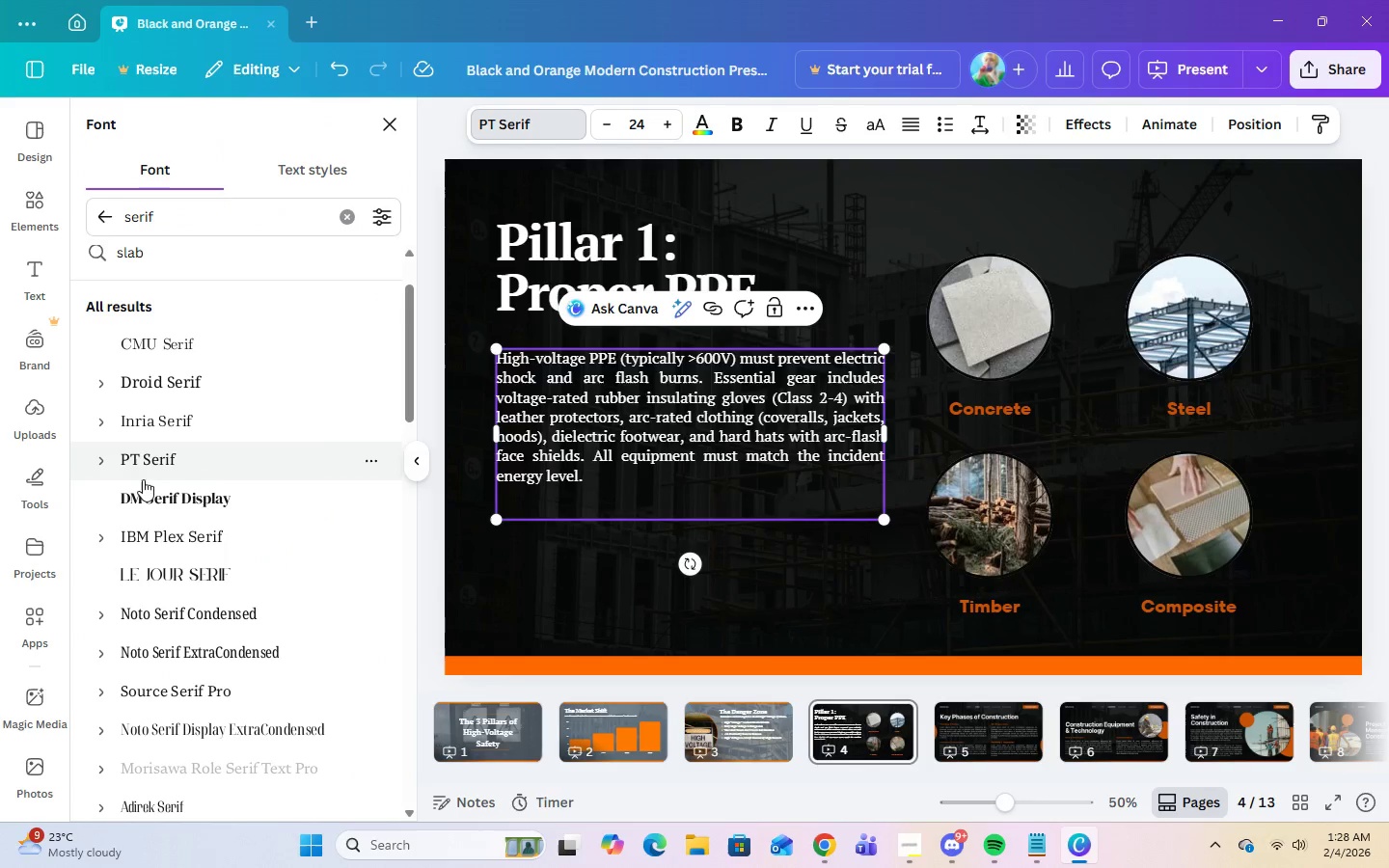 
left_click([104, 467])
 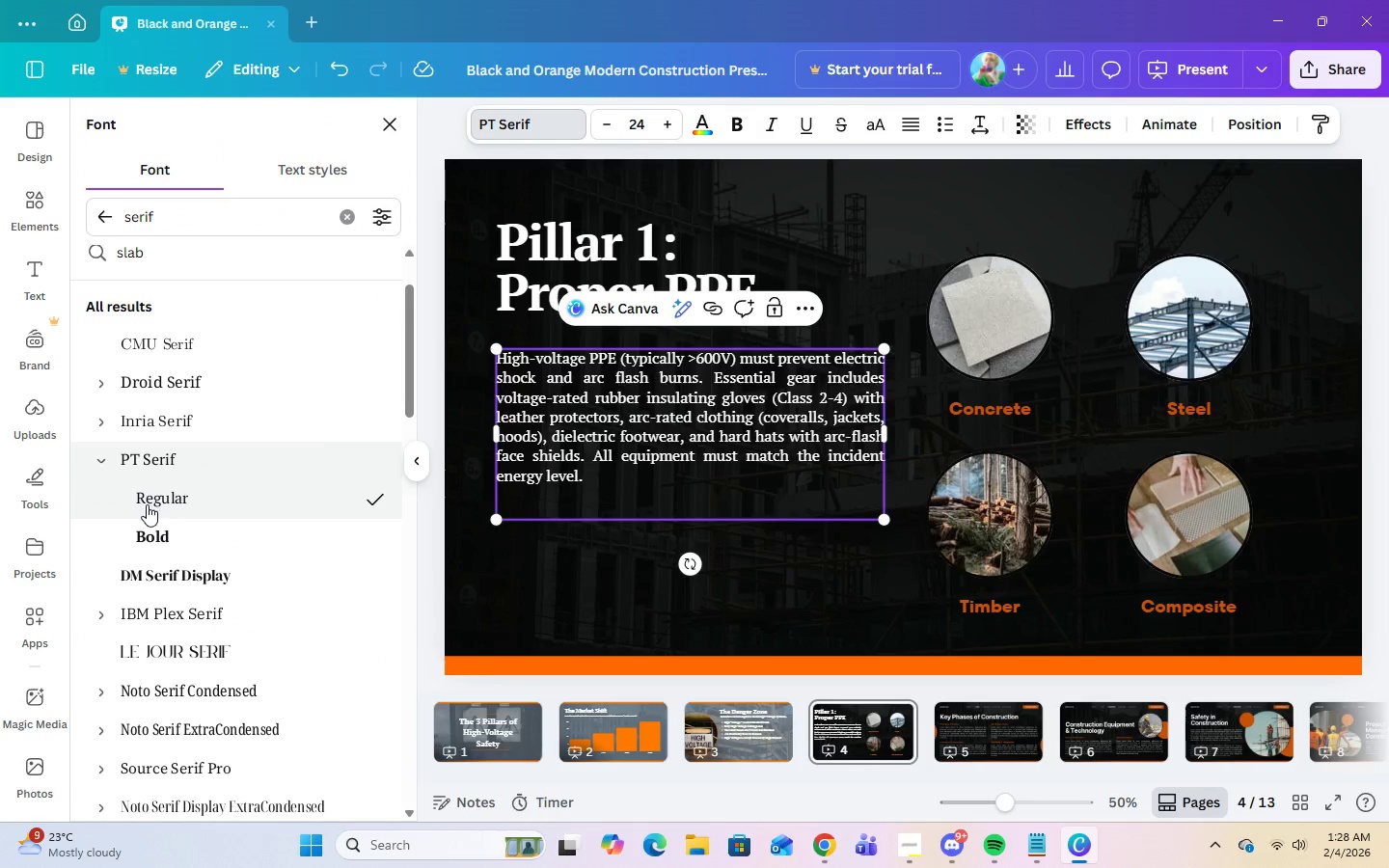 
left_click([147, 504])
 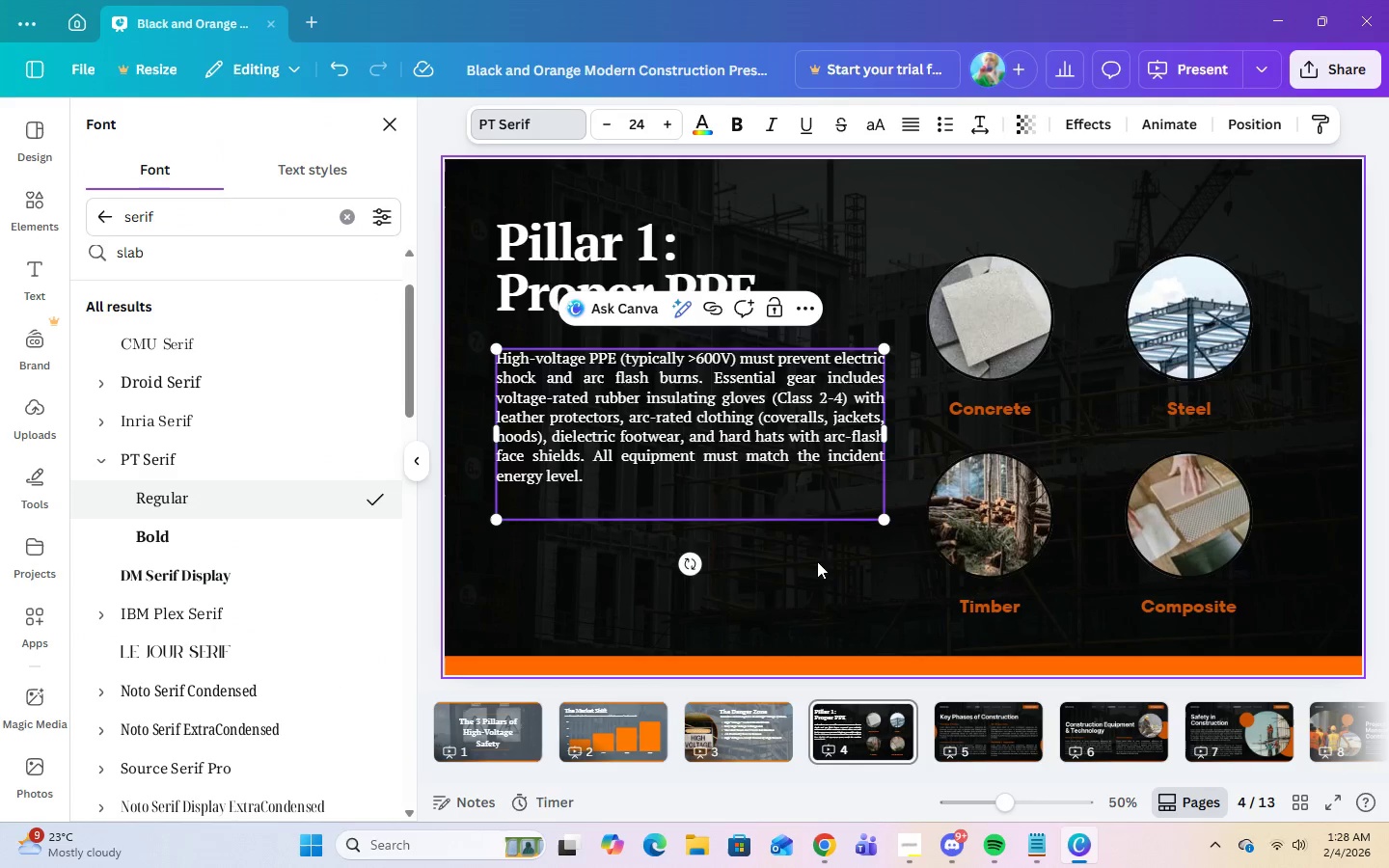 
left_click([823, 571])
 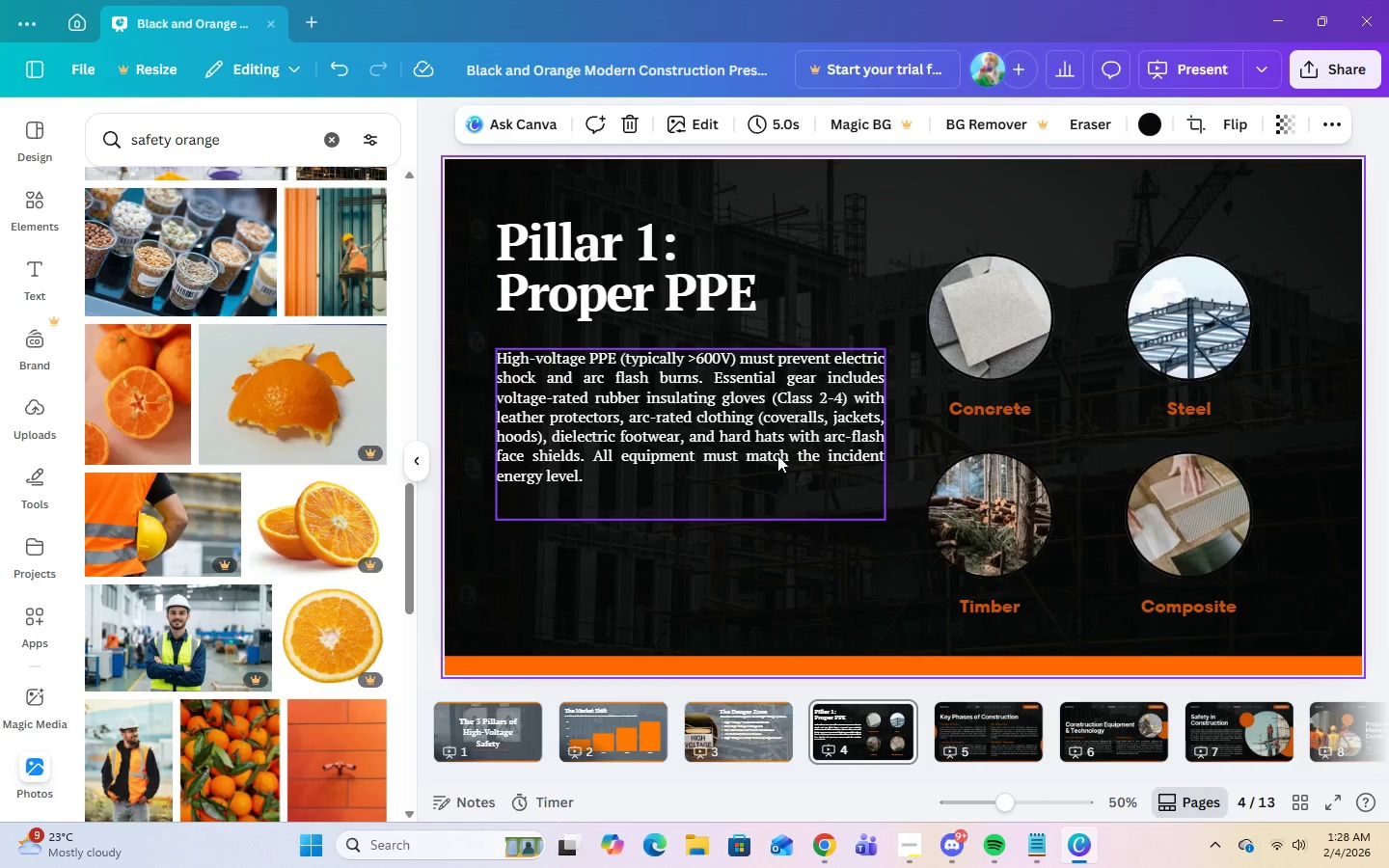 
left_click([777, 453])
 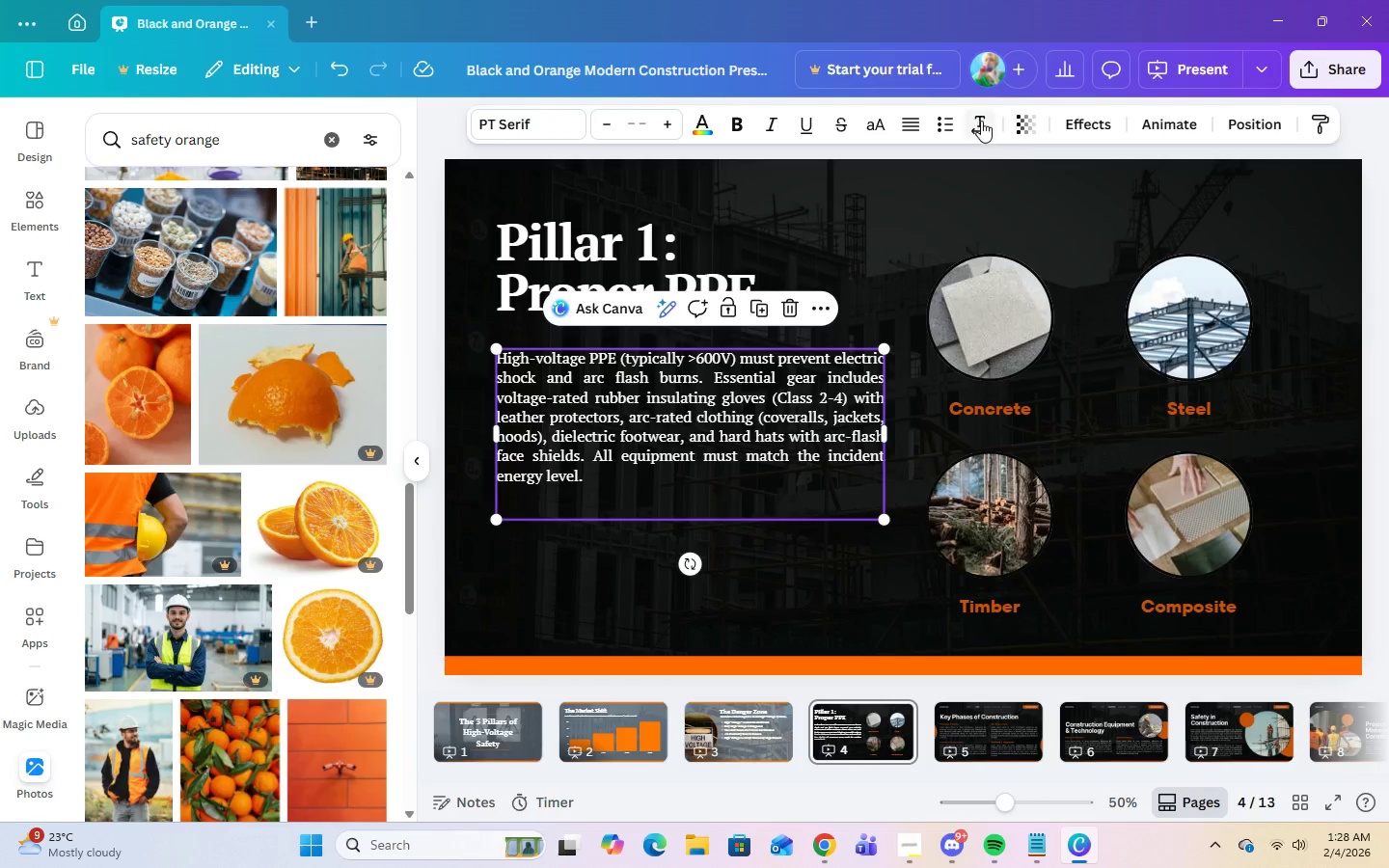 
left_click([982, 122])
 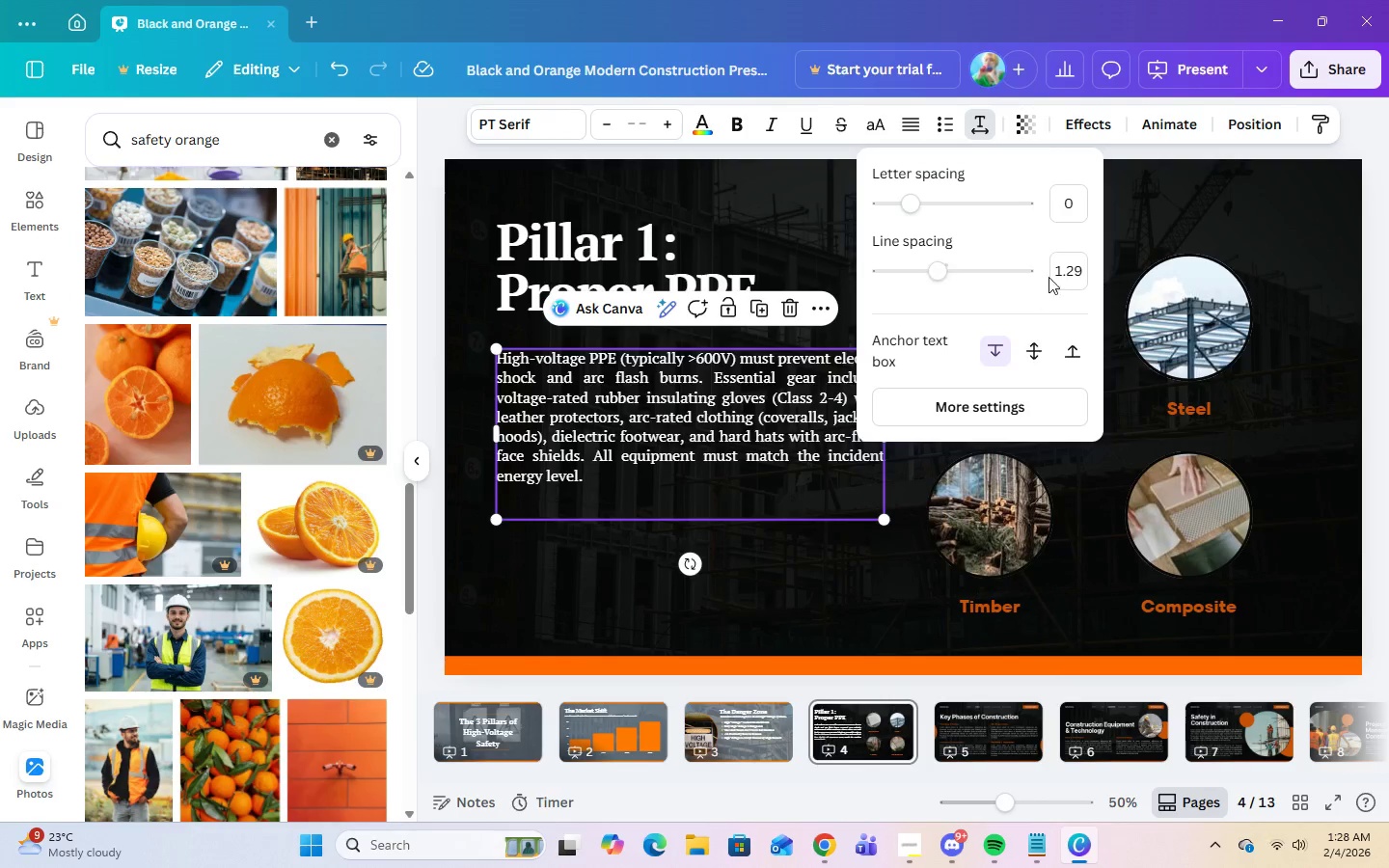 
left_click([1068, 269])
 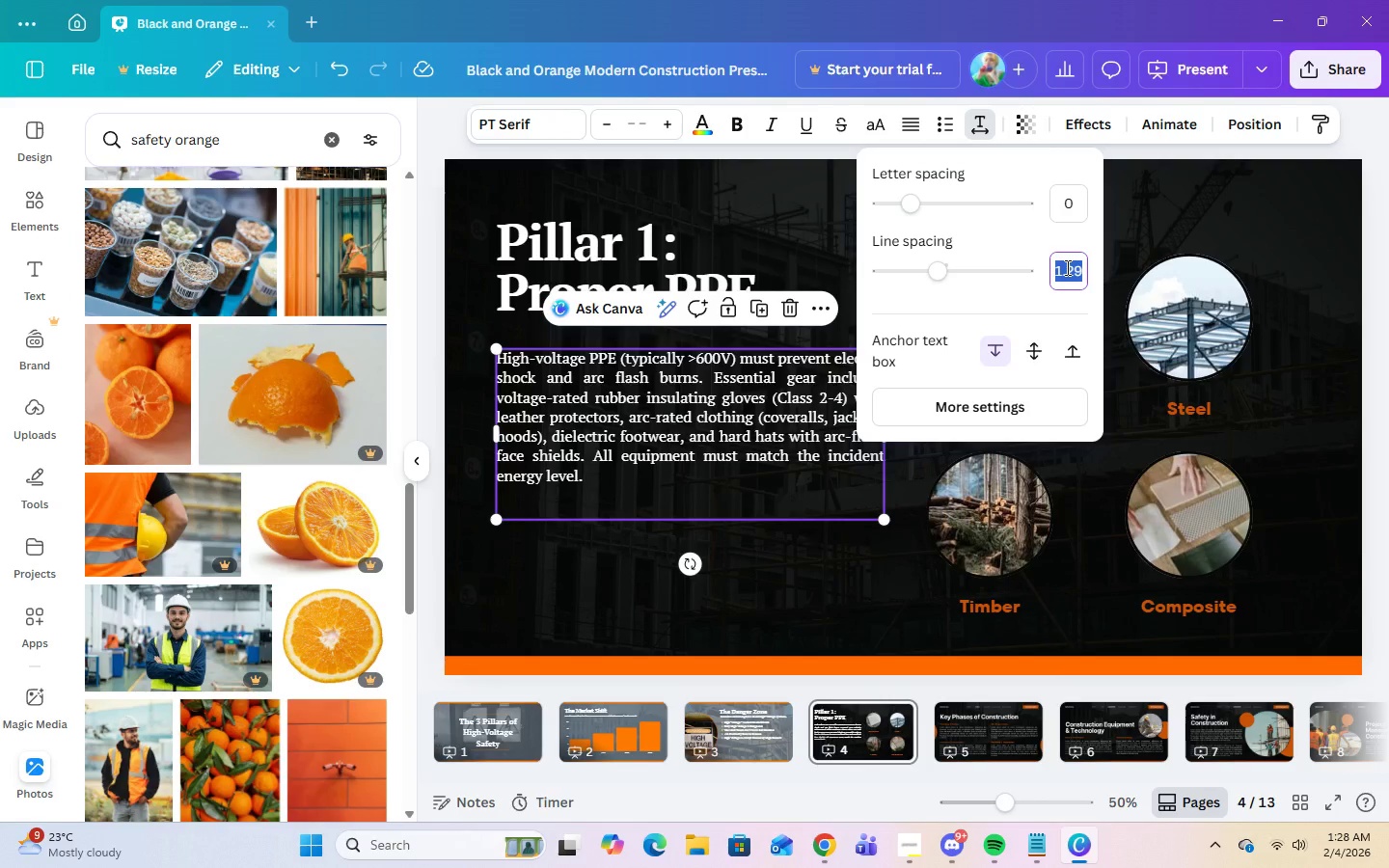 
key(Numpad2)
 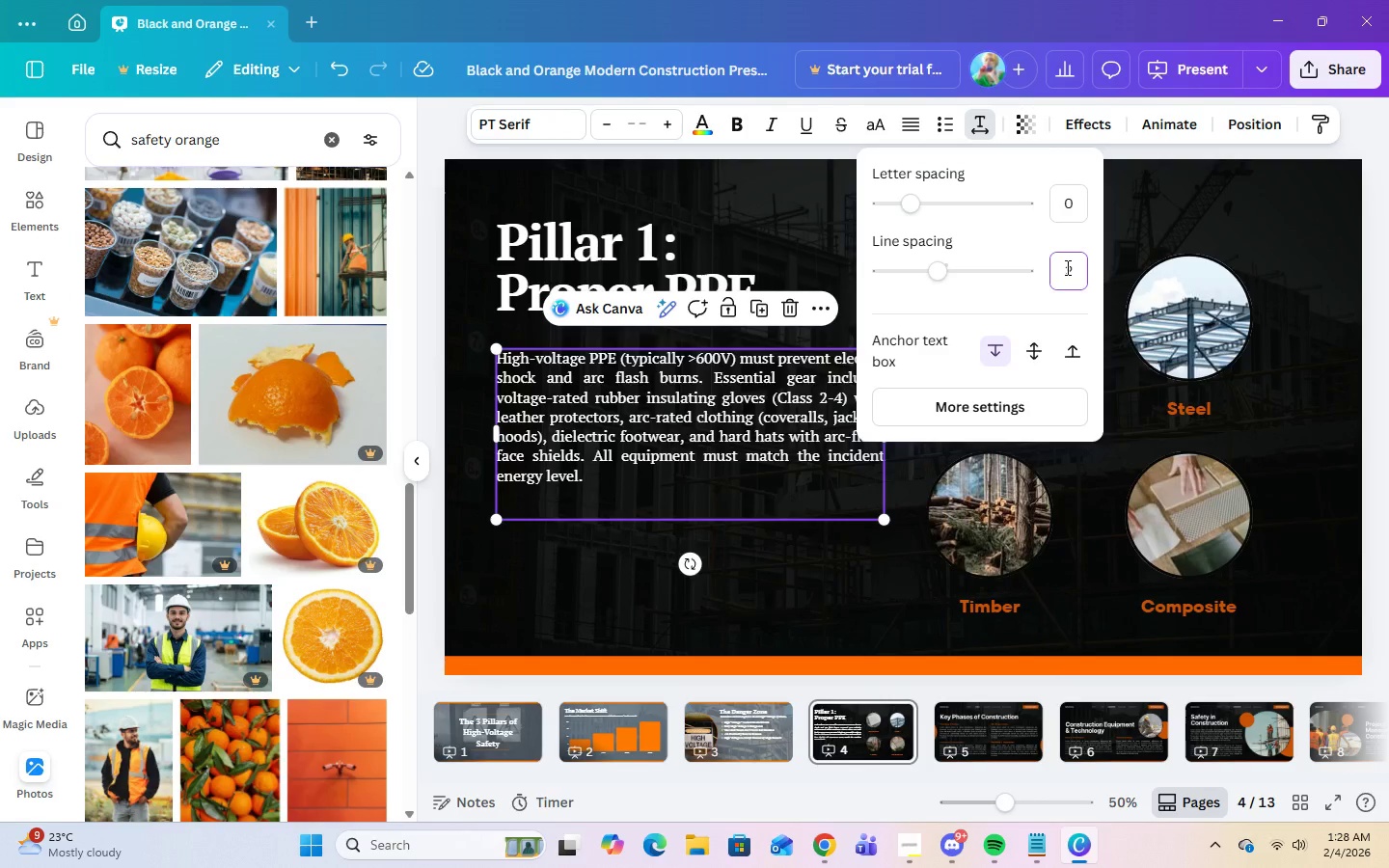 
key(Enter)
 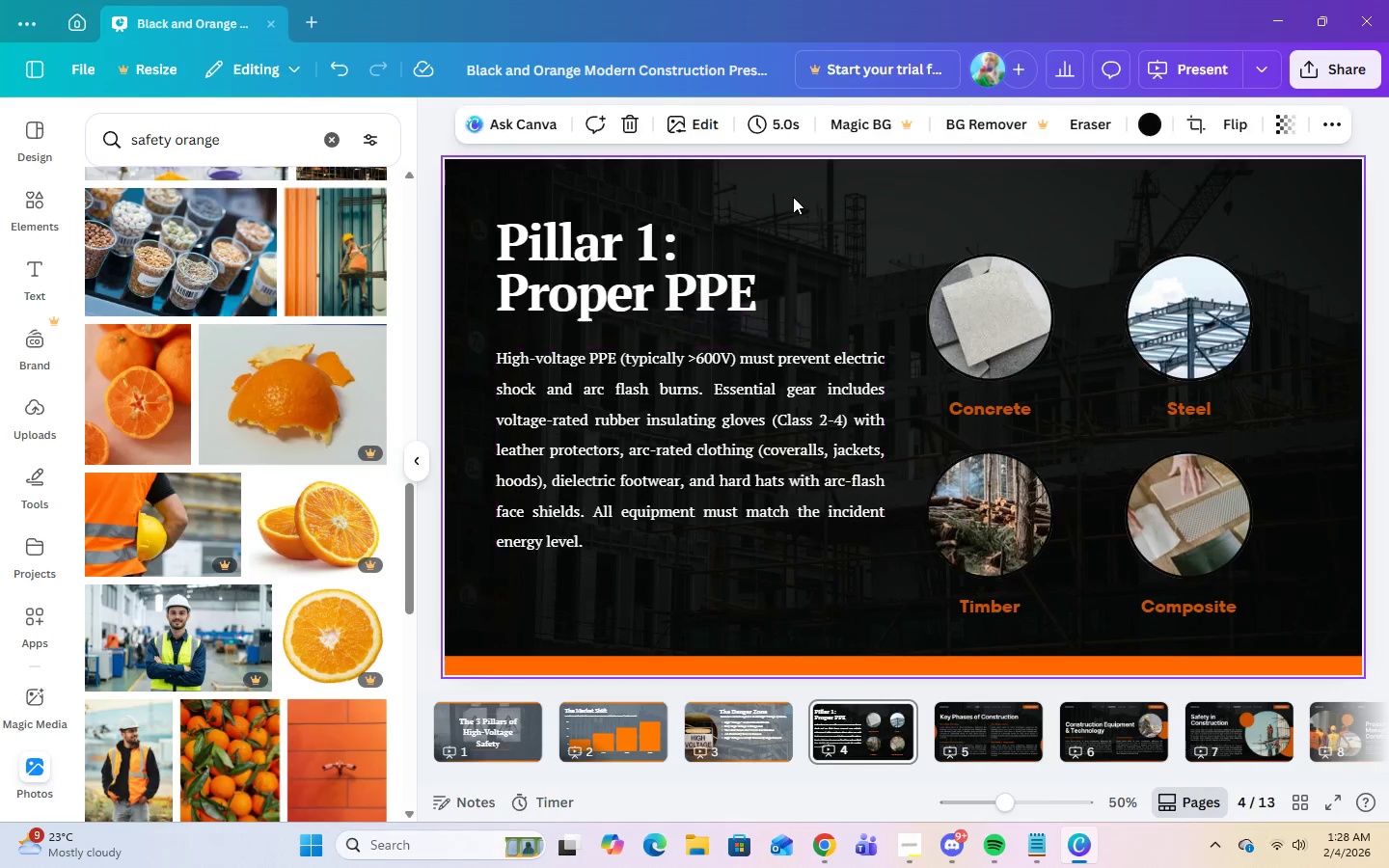 
double_click([673, 278])
 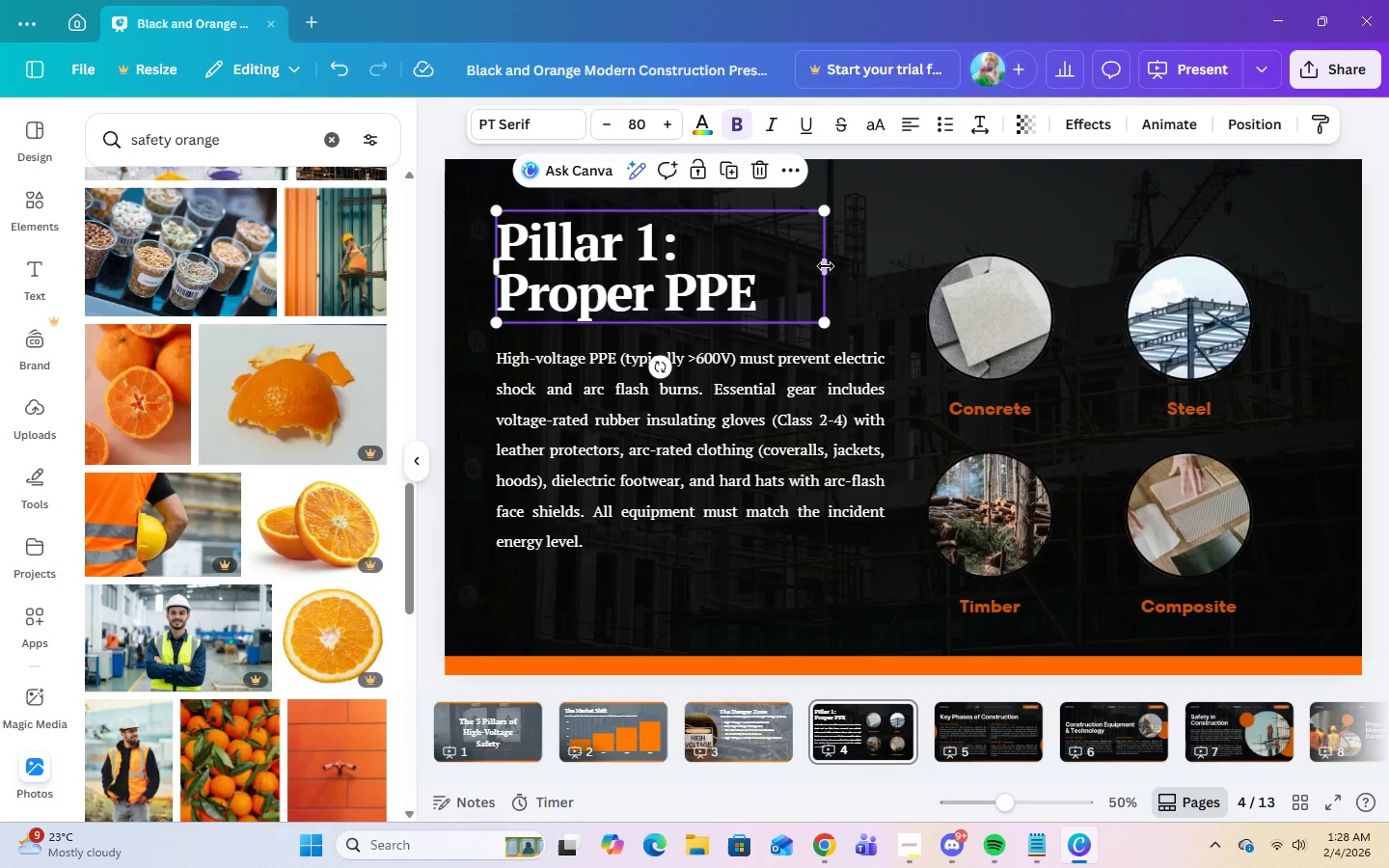 
left_click_drag(start_coordinate=[826, 266], to_coordinate=[885, 269])
 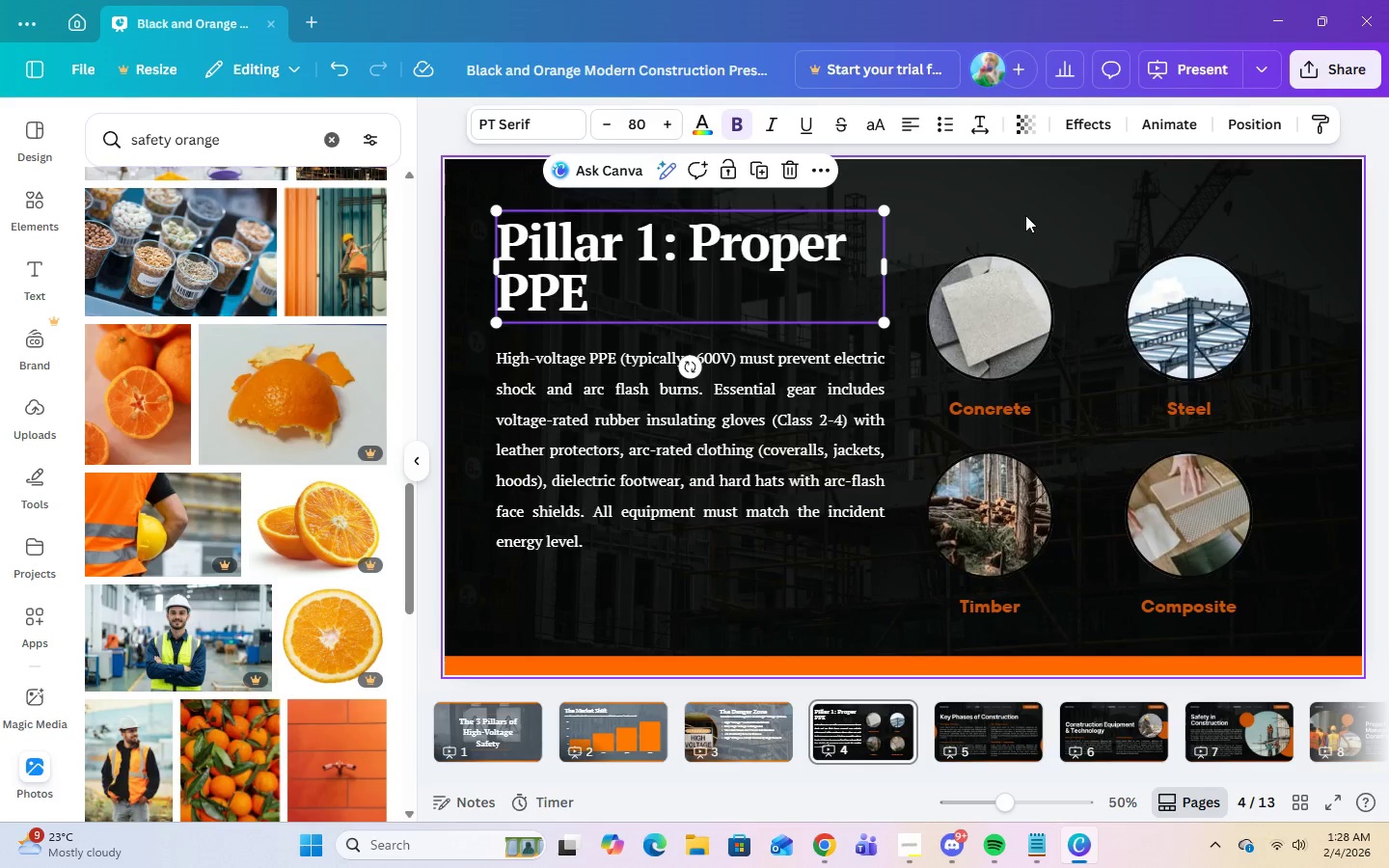 
left_click([1026, 212])
 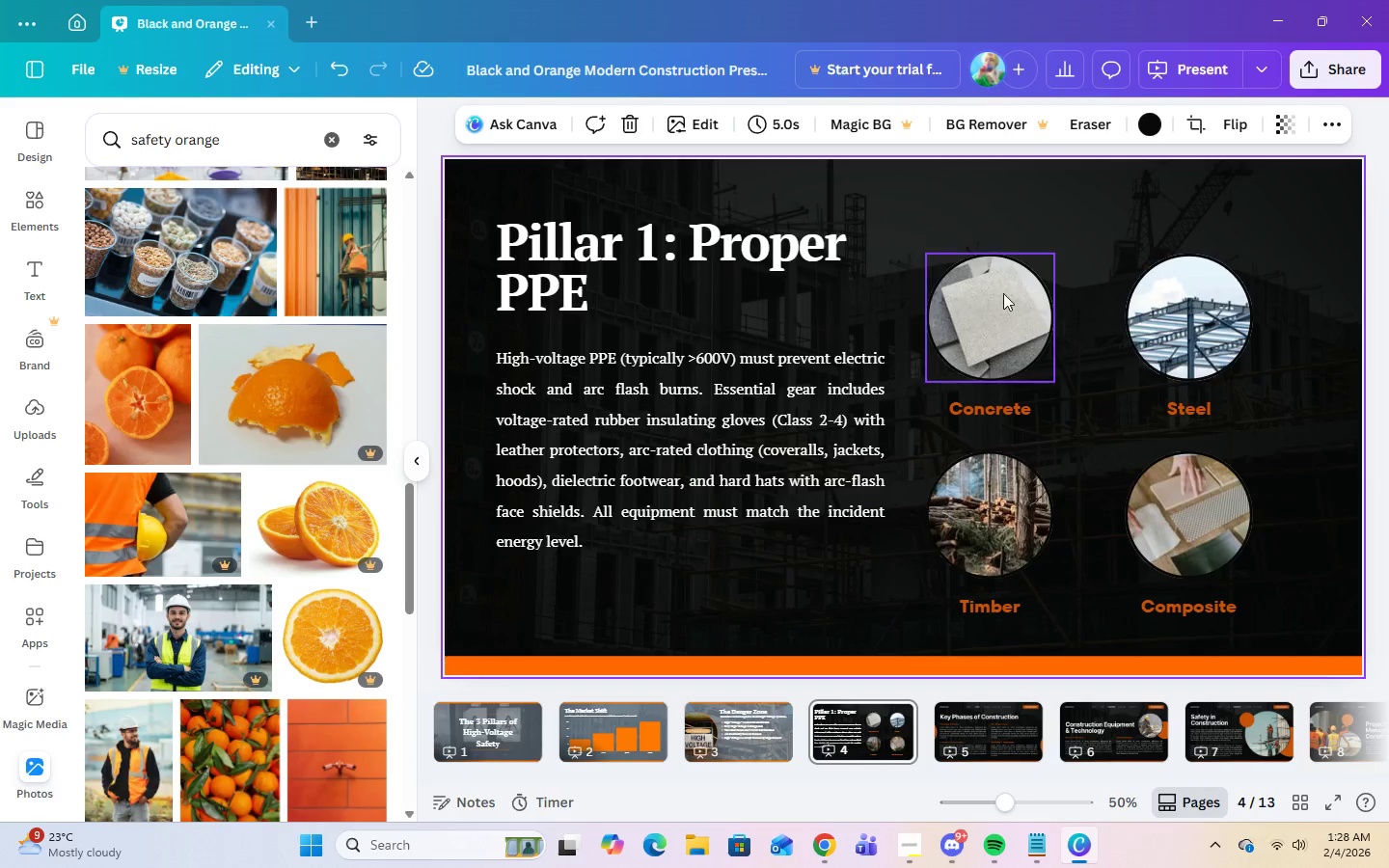 
left_click([1002, 293])
 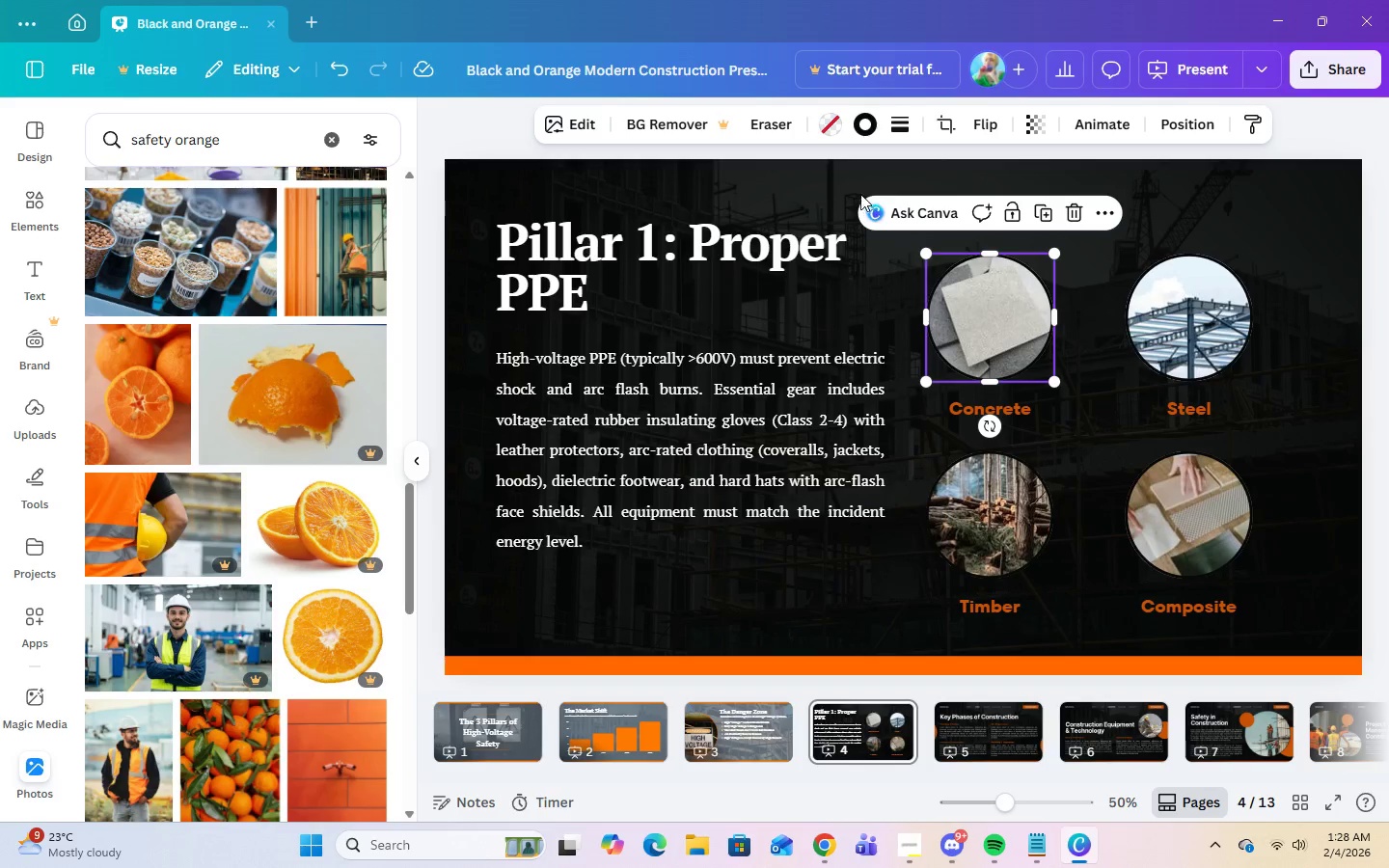 
left_click([805, 179])
 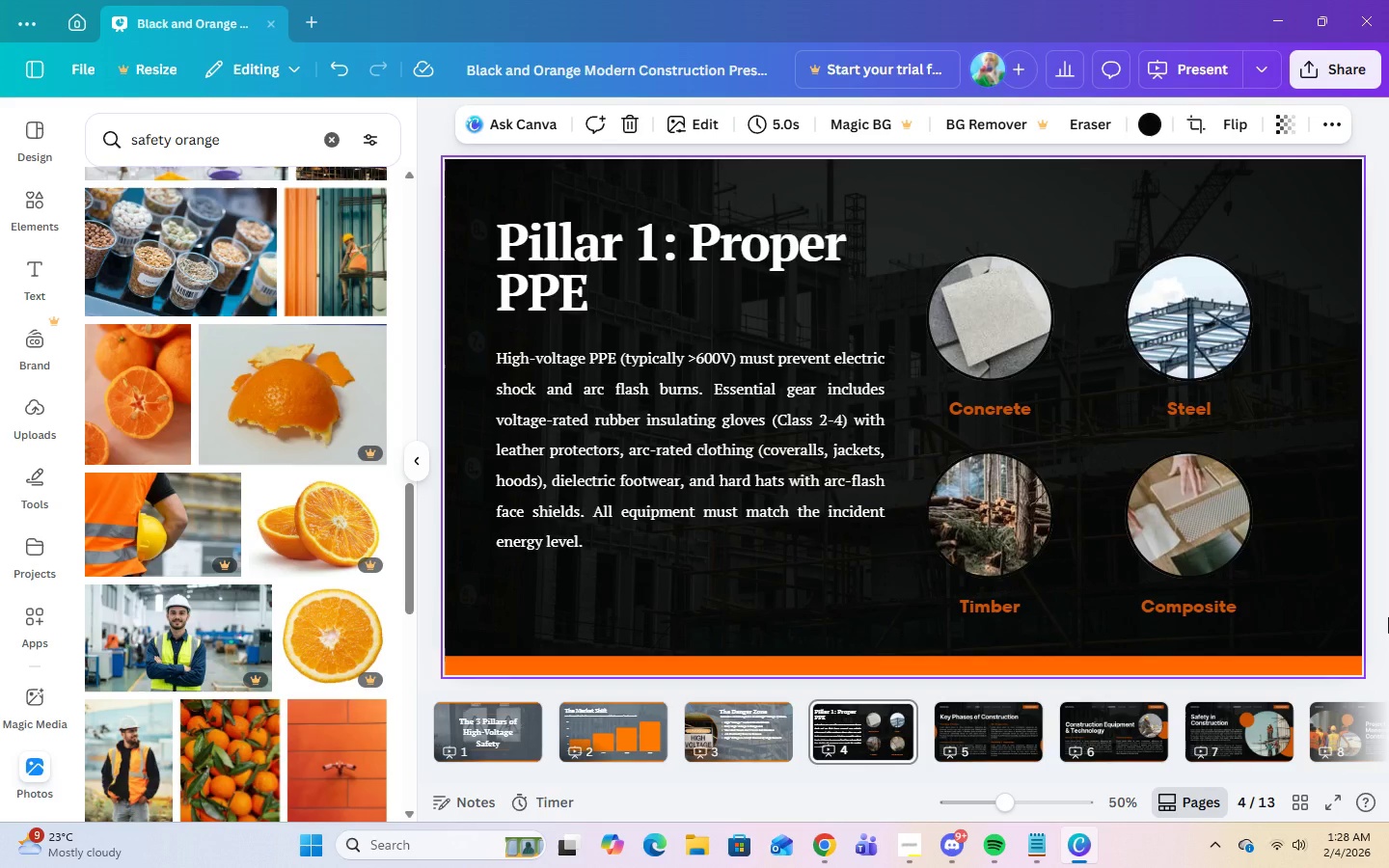 
wait(20.48)
 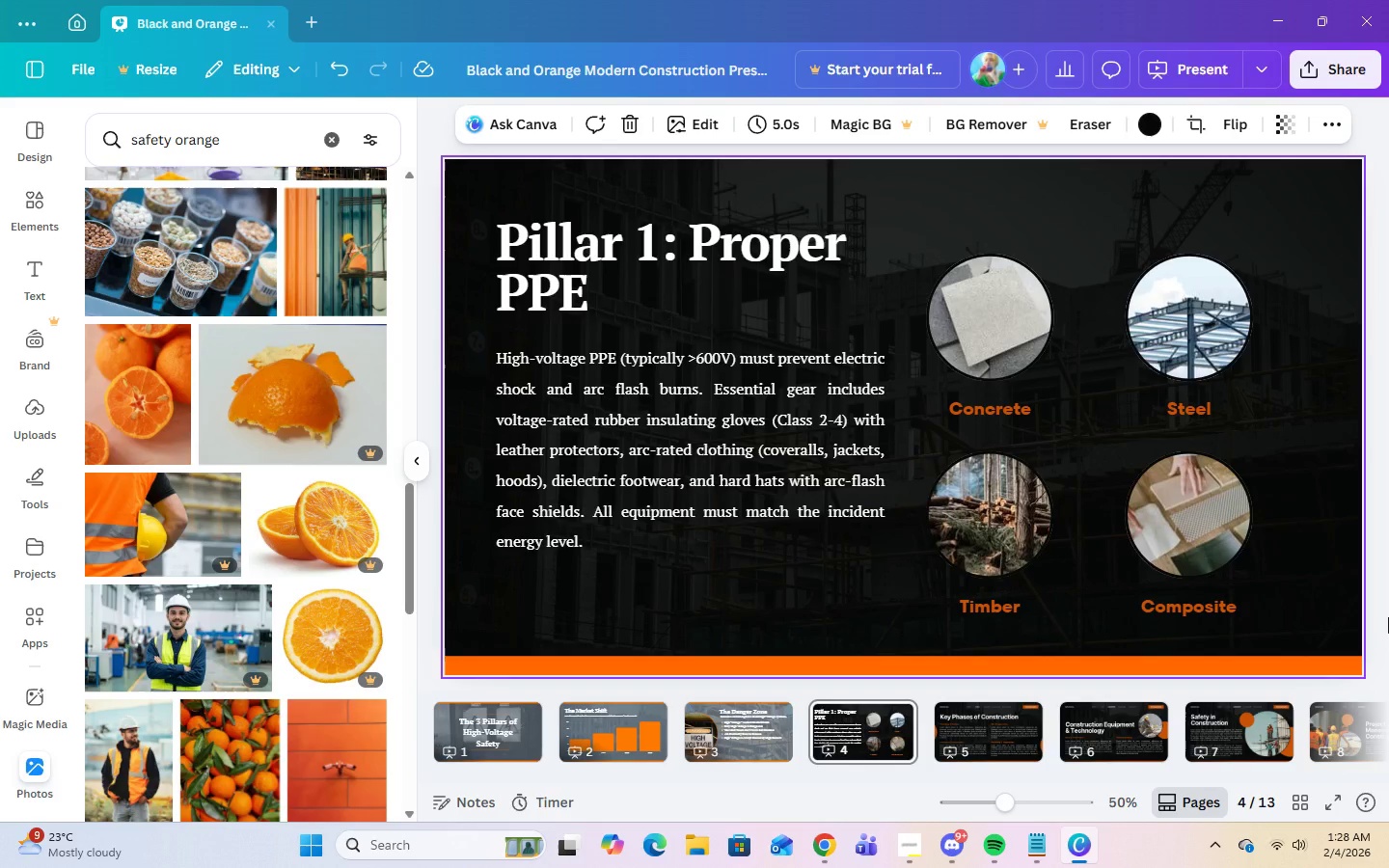 
left_click([1234, 217])
 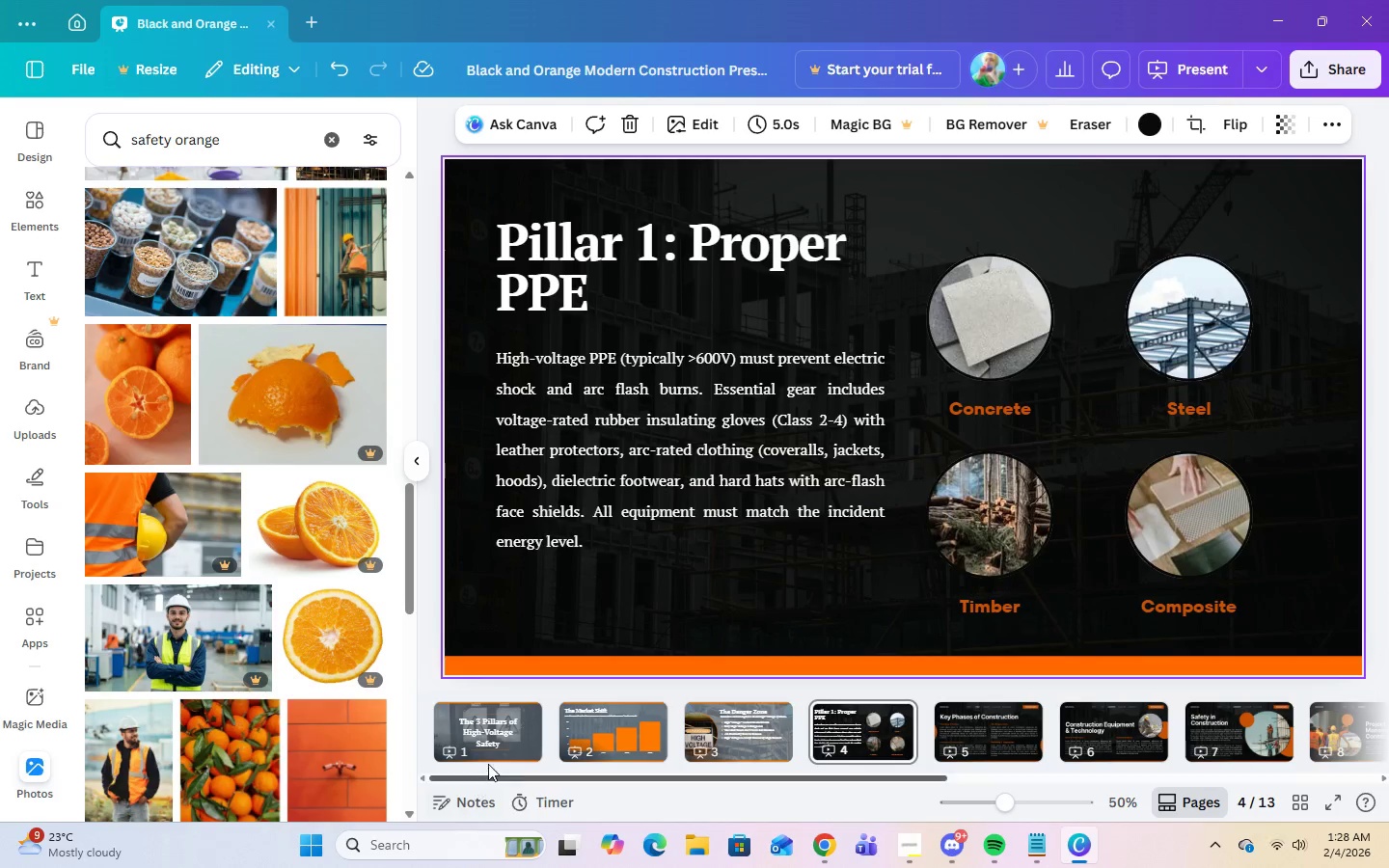 
left_click([785, 746])
 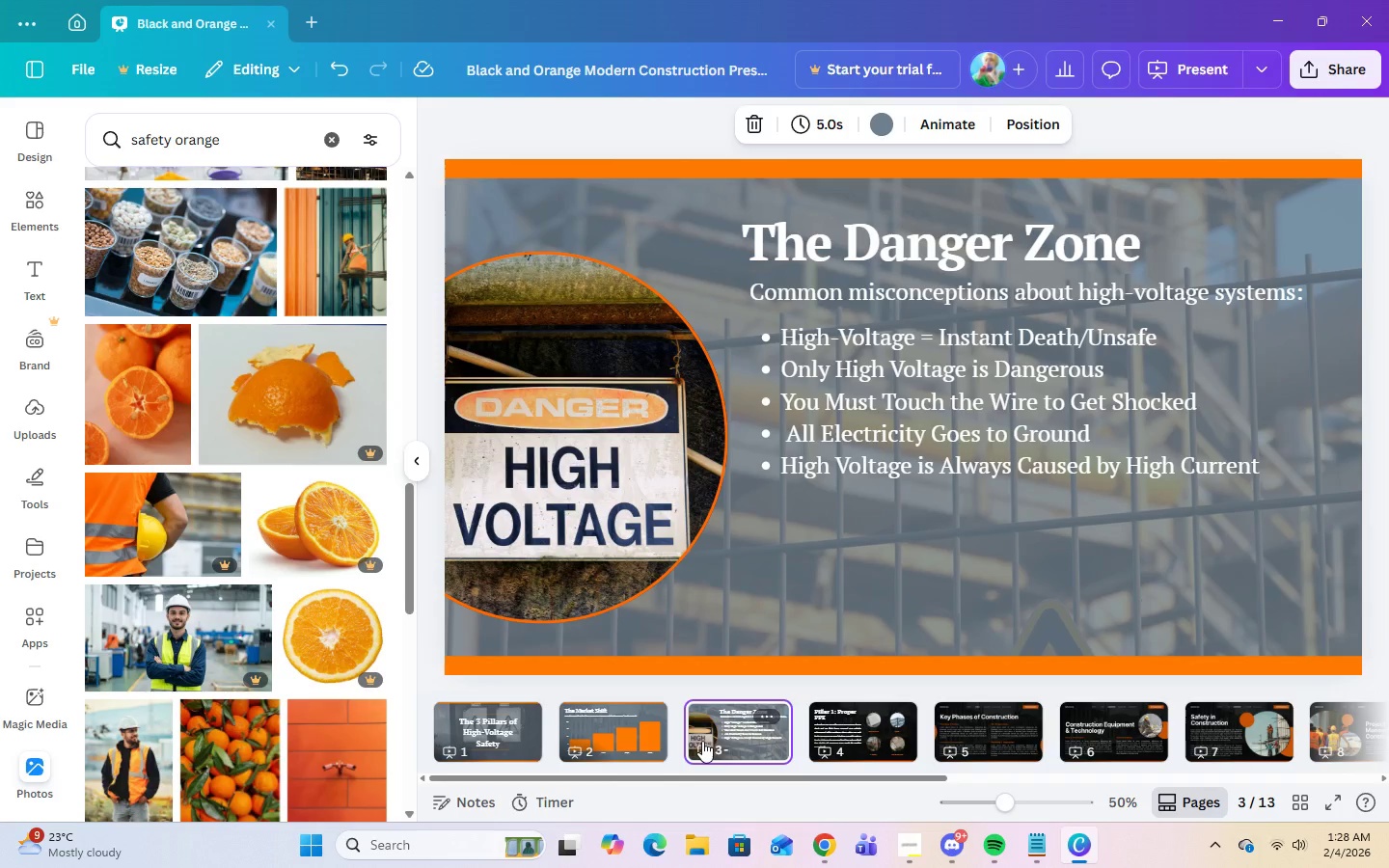 
left_click([606, 731])
 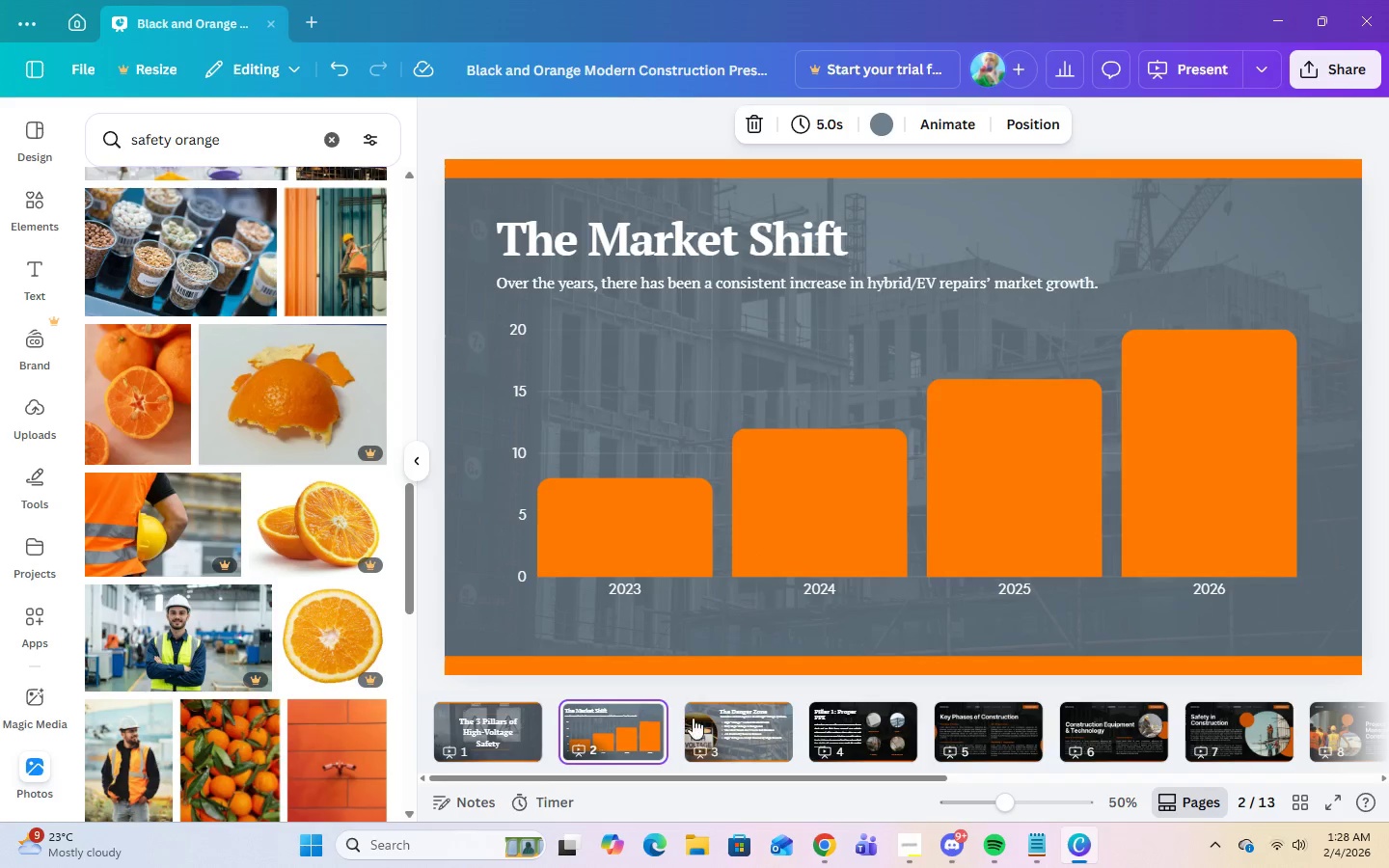 
left_click([717, 727])
 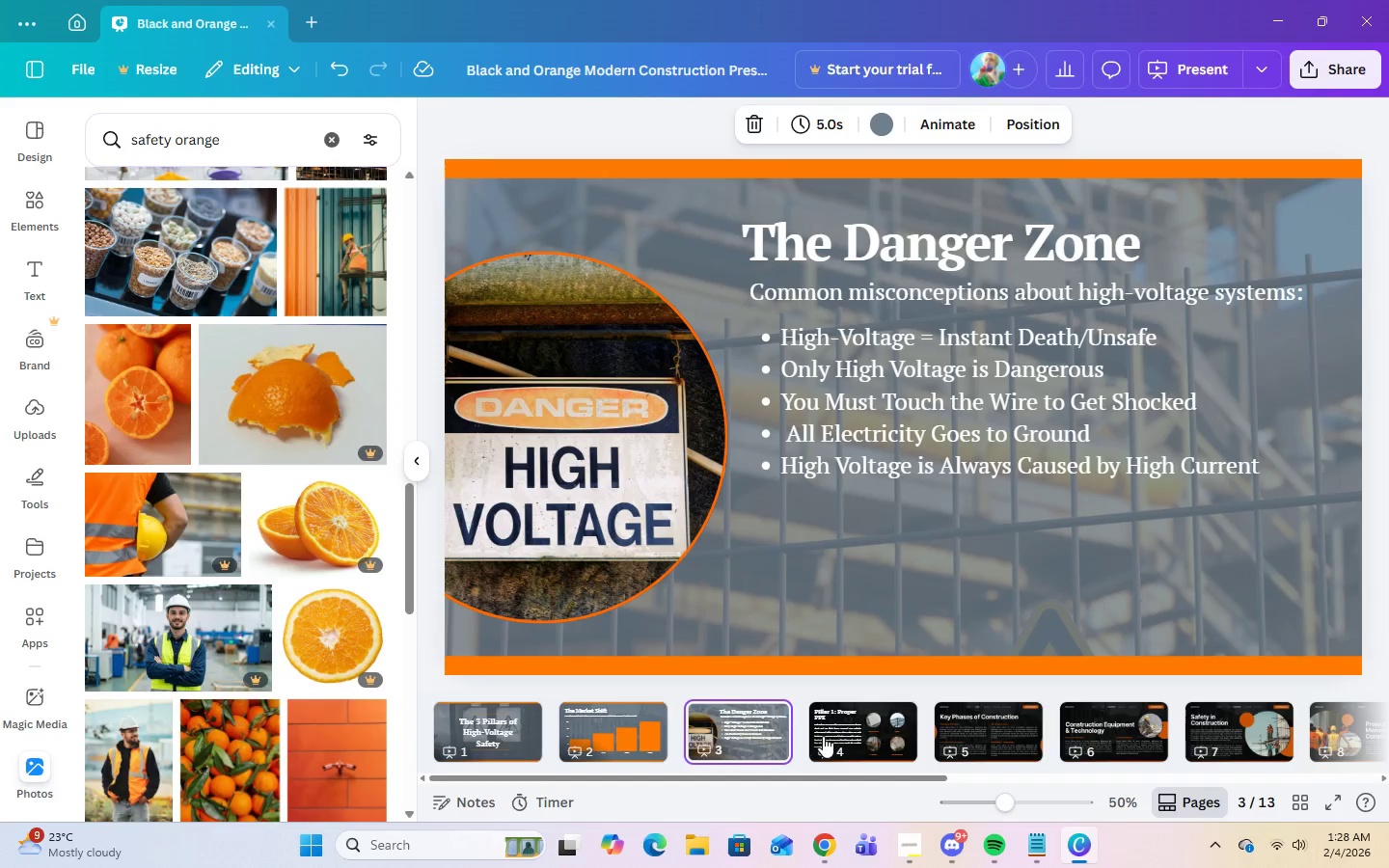 
left_click([824, 736])
 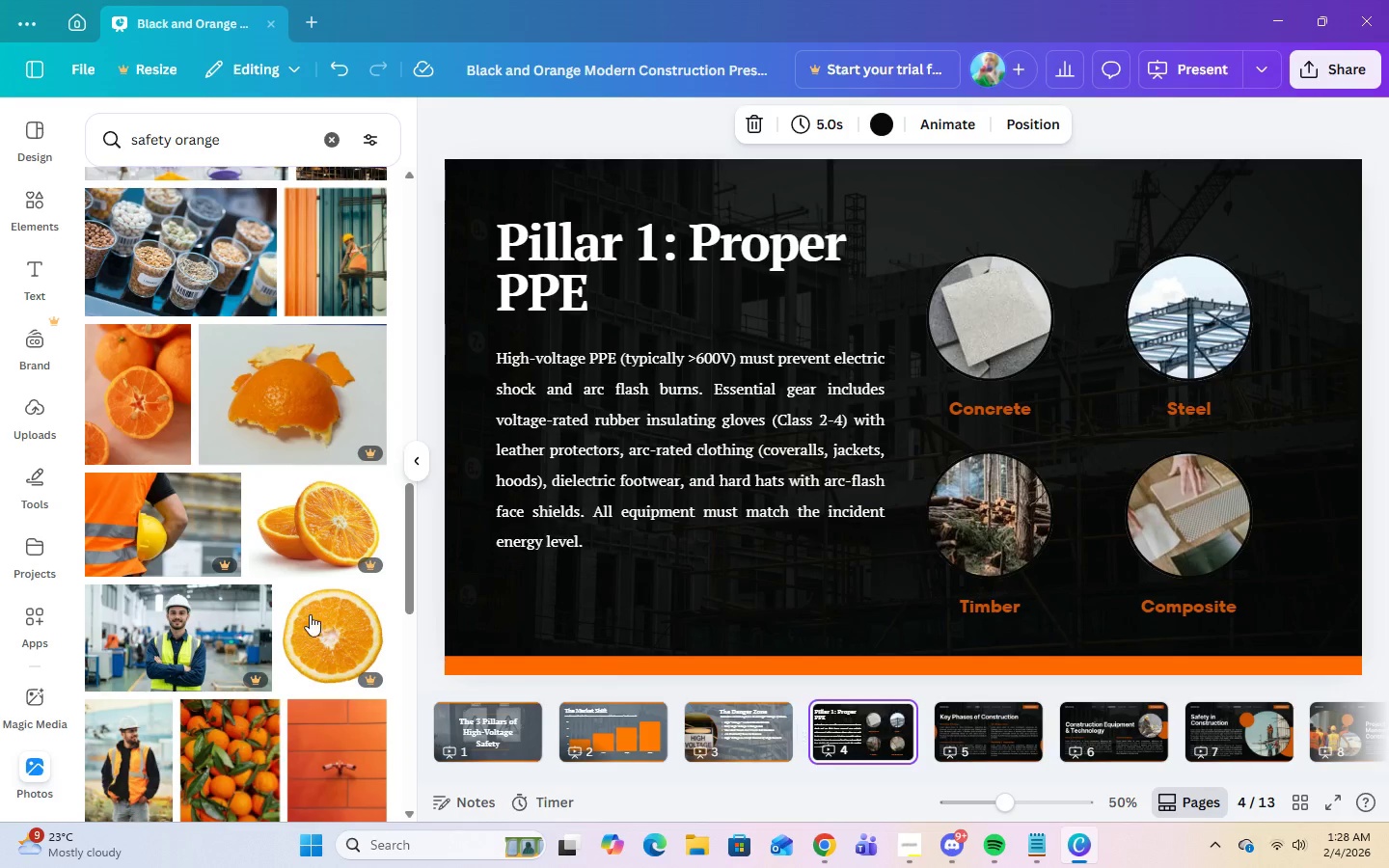 
scroll: coordinate [329, 431], scroll_direction: down, amount: 8.0
 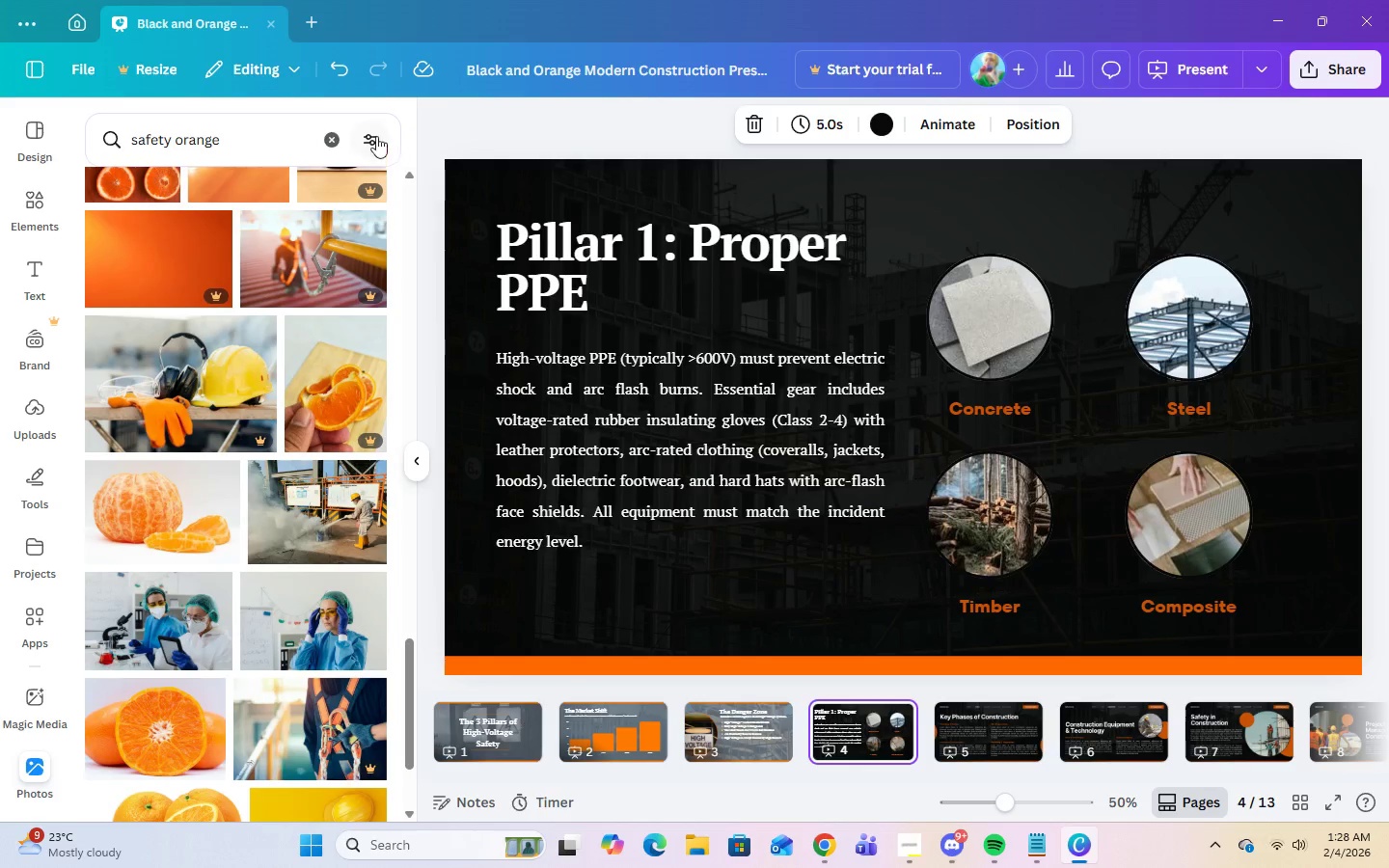 
left_click([330, 136])
 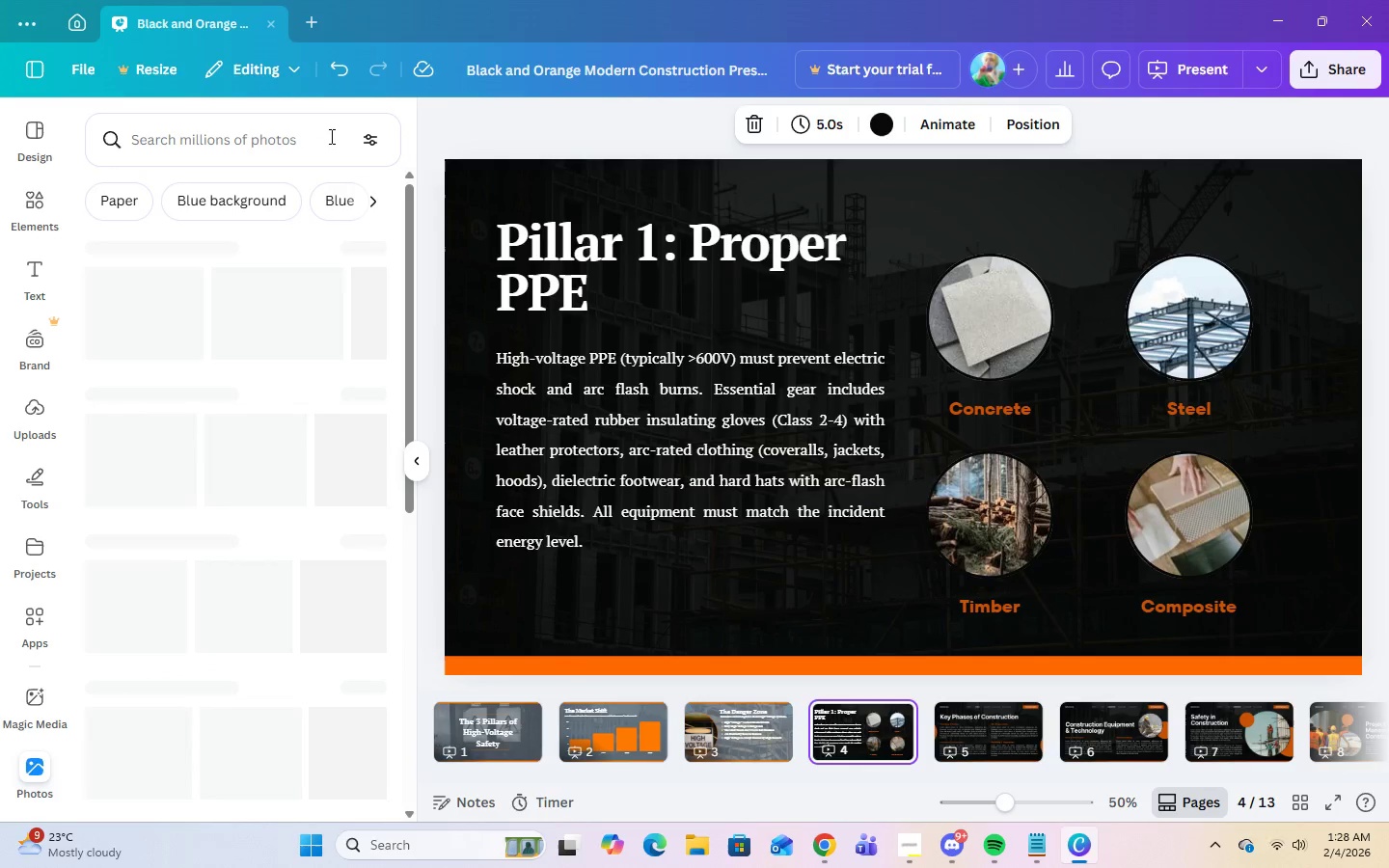 
left_click([260, 141])
 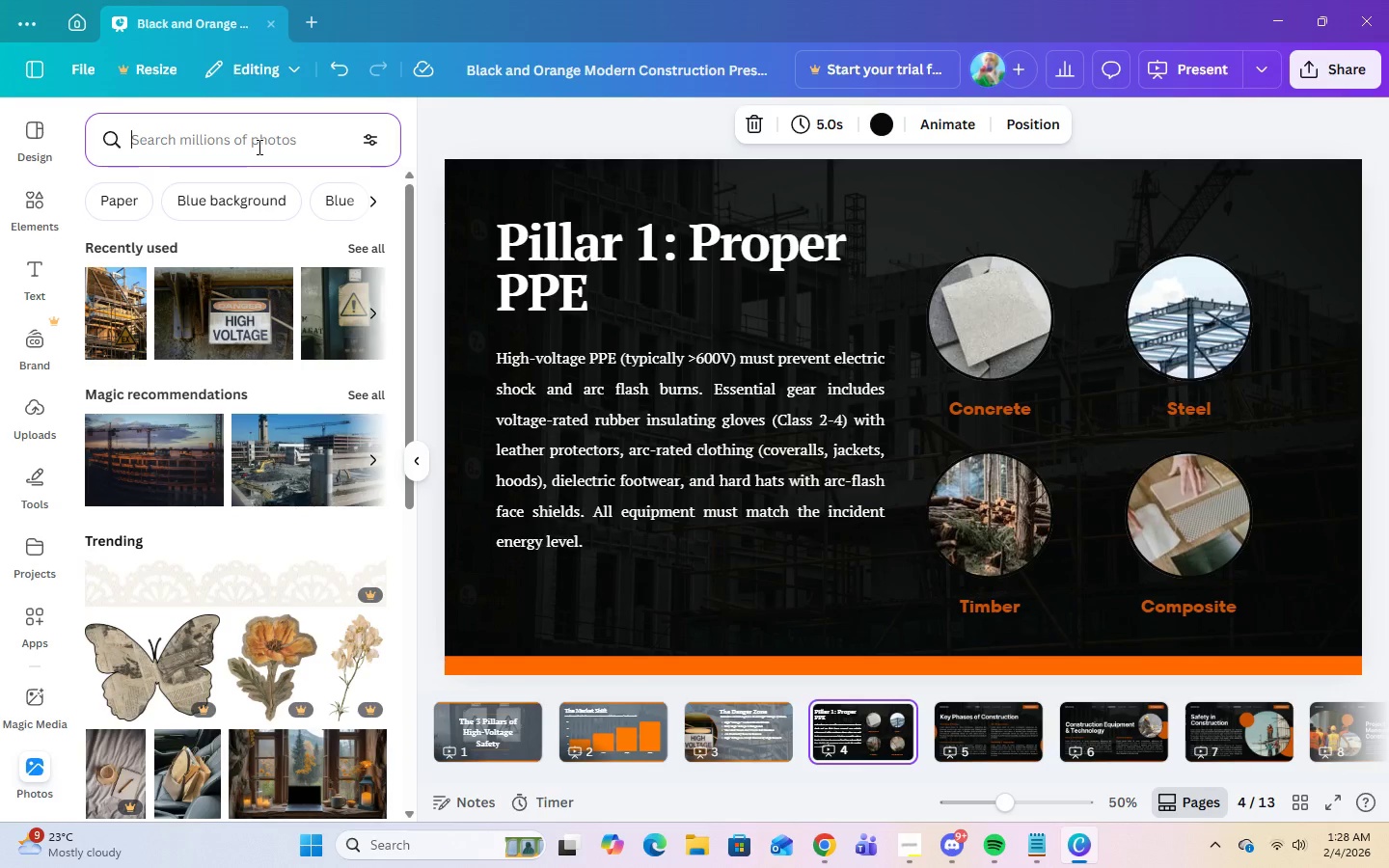 
type(HI)
 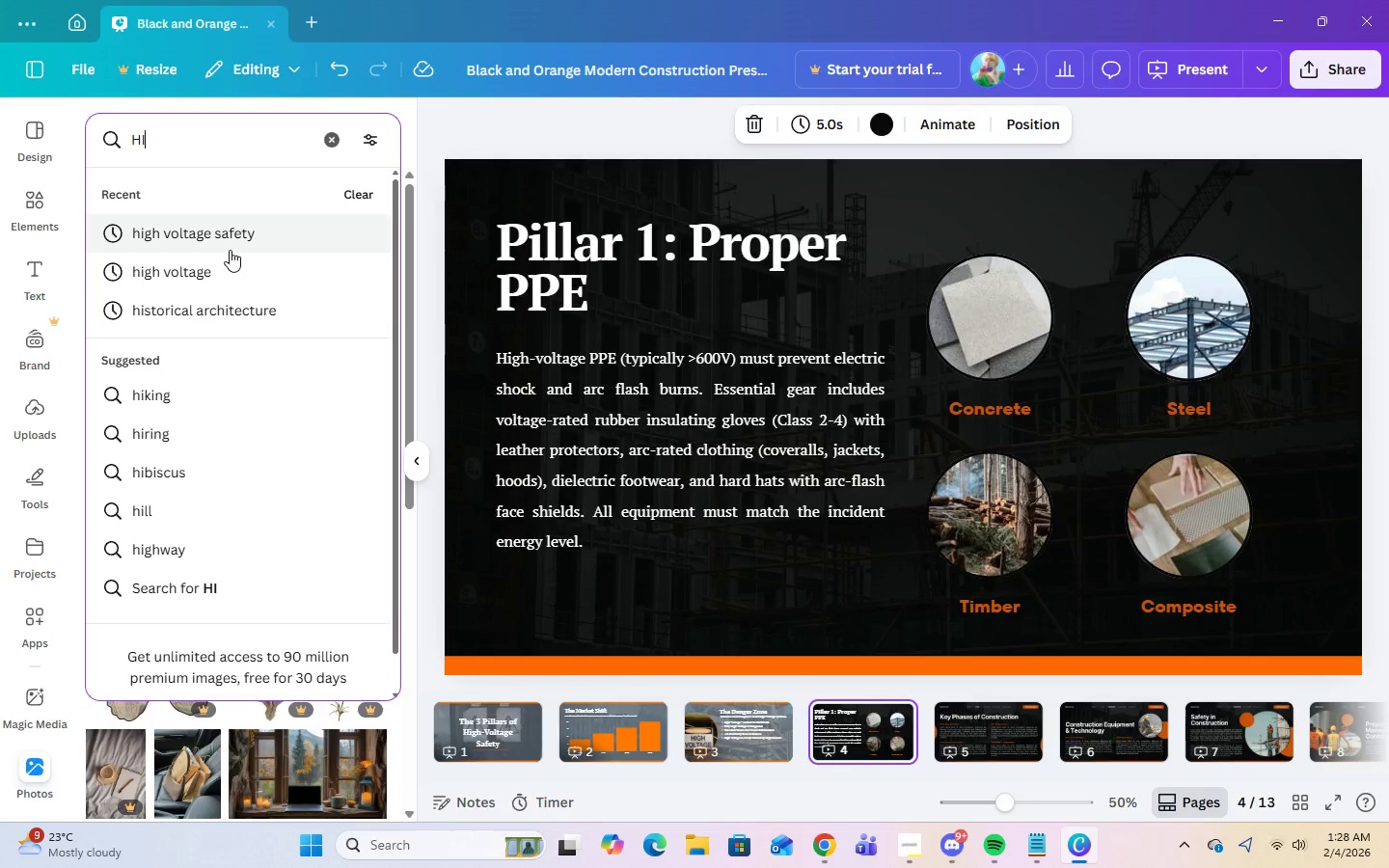 
left_click([228, 234])
 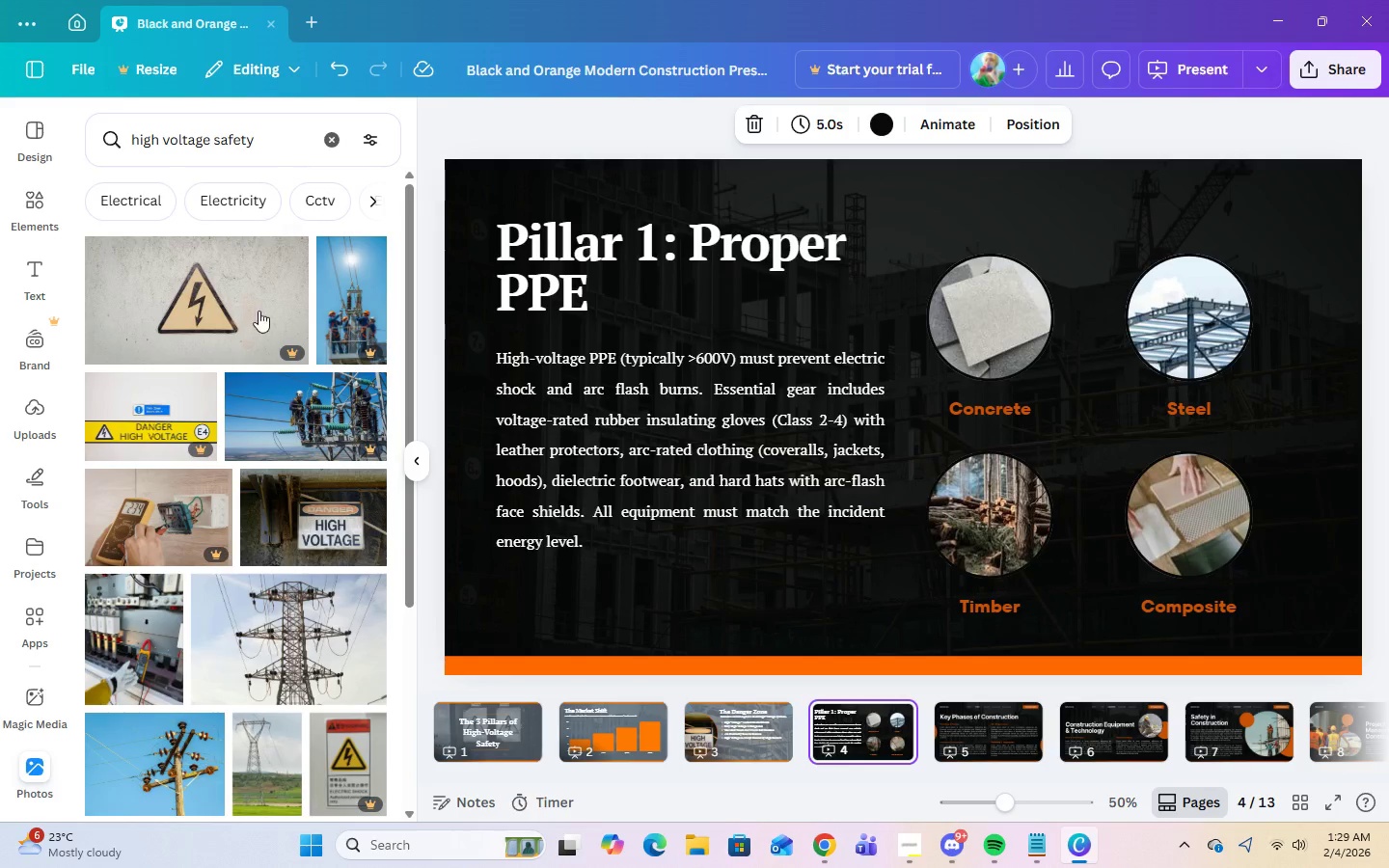 
scroll: coordinate [285, 734], scroll_direction: down, amount: 15.0
 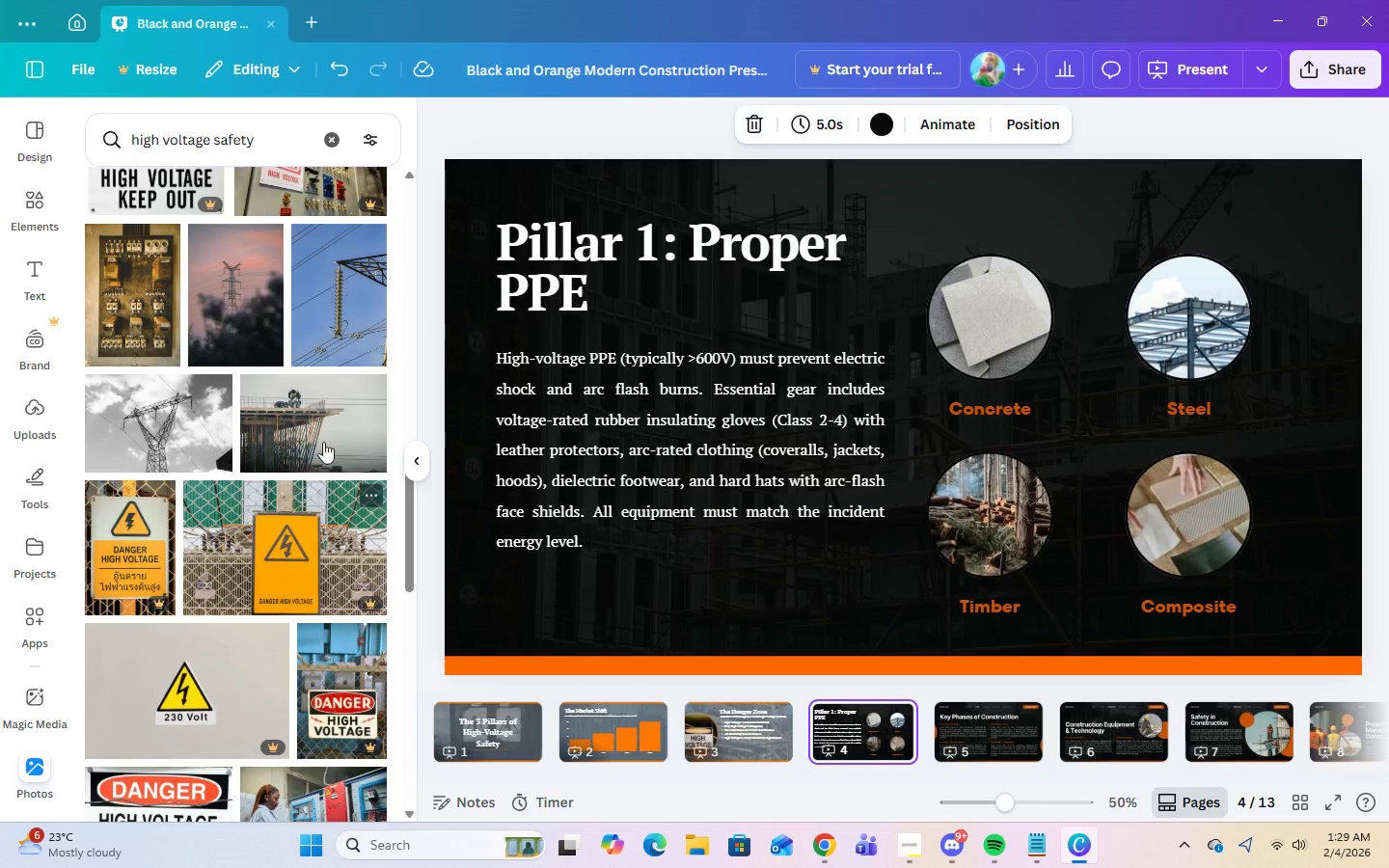 
right_click([1192, 194])
 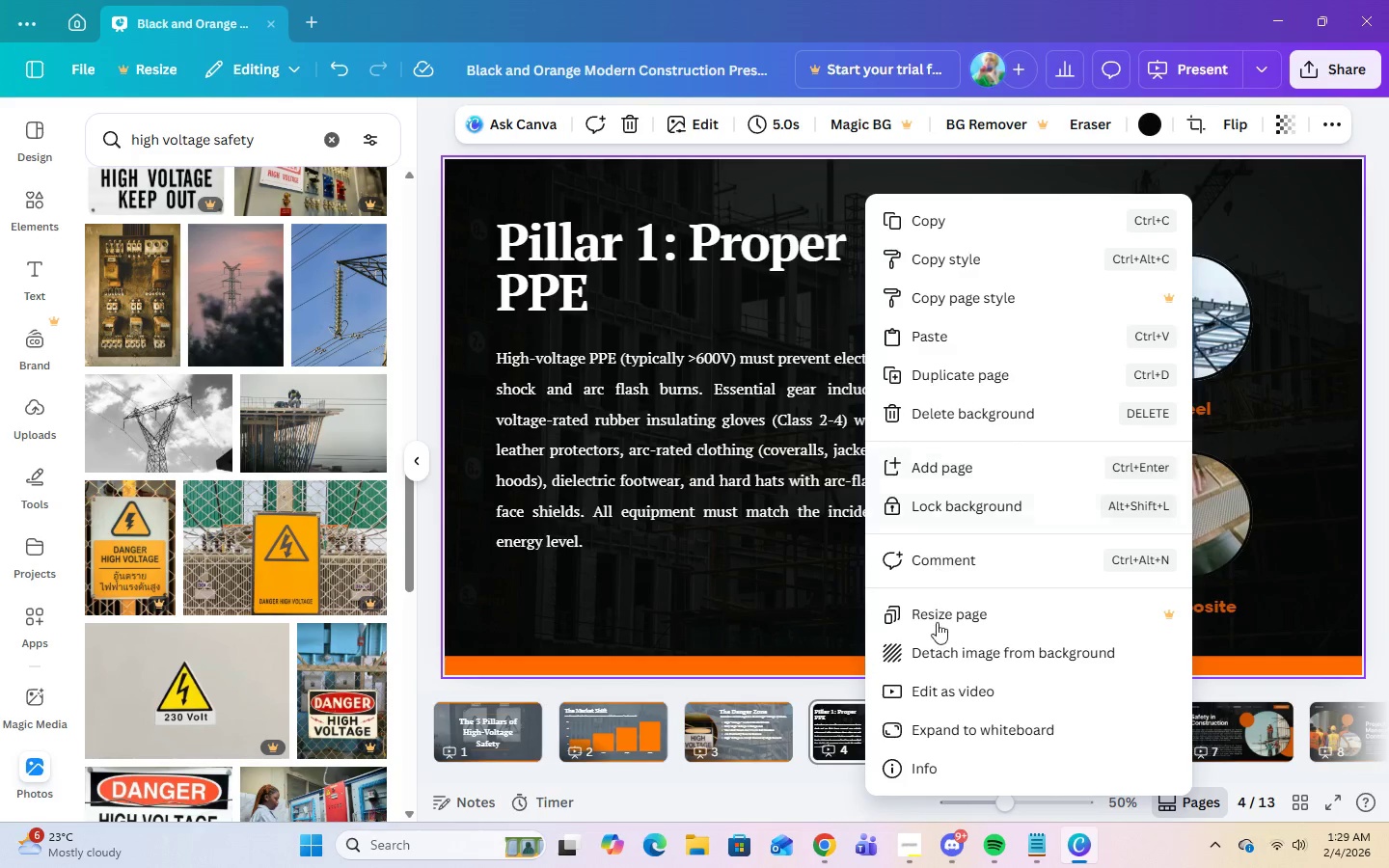 
left_click([937, 643])
 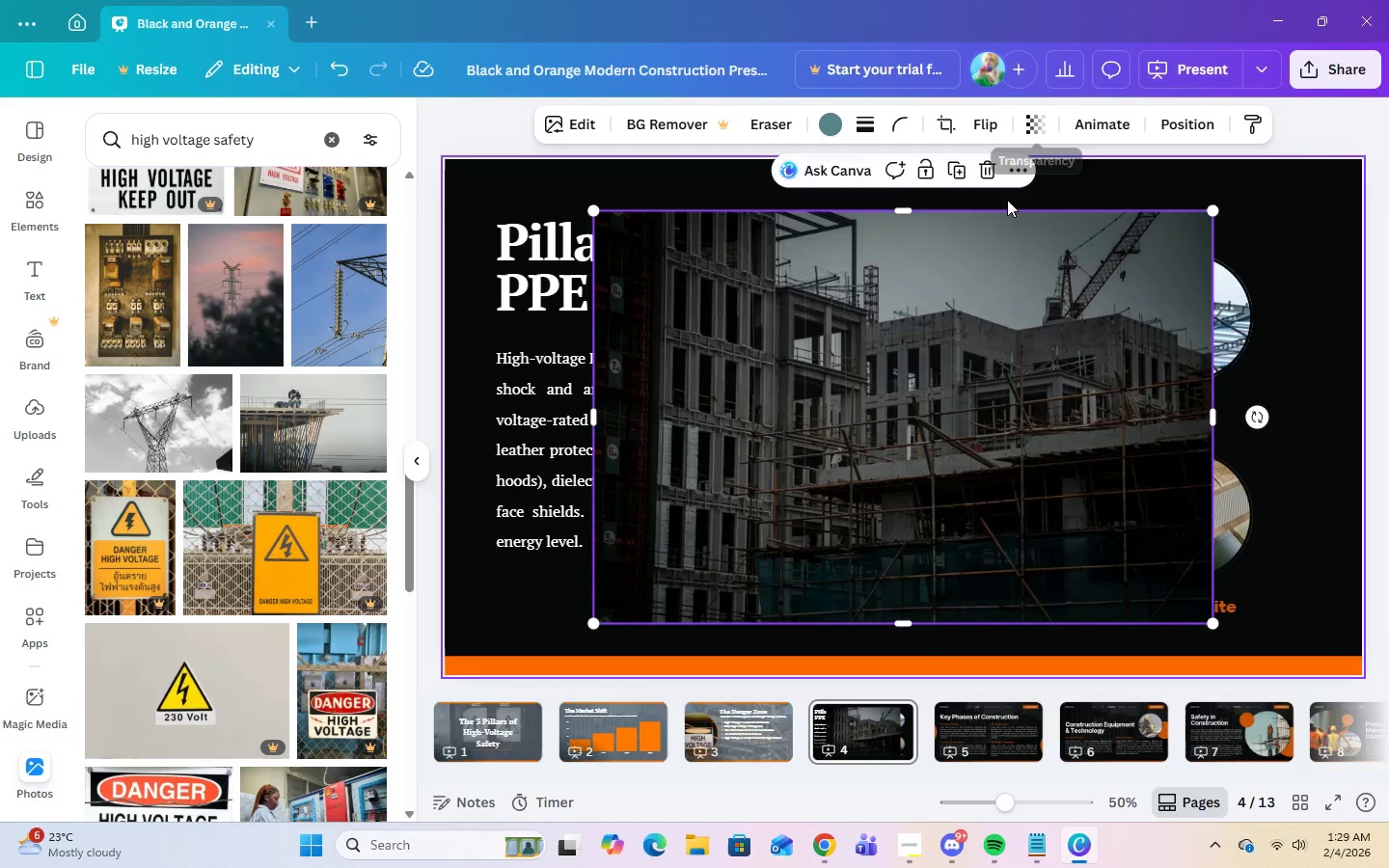 
left_click([990, 177])
 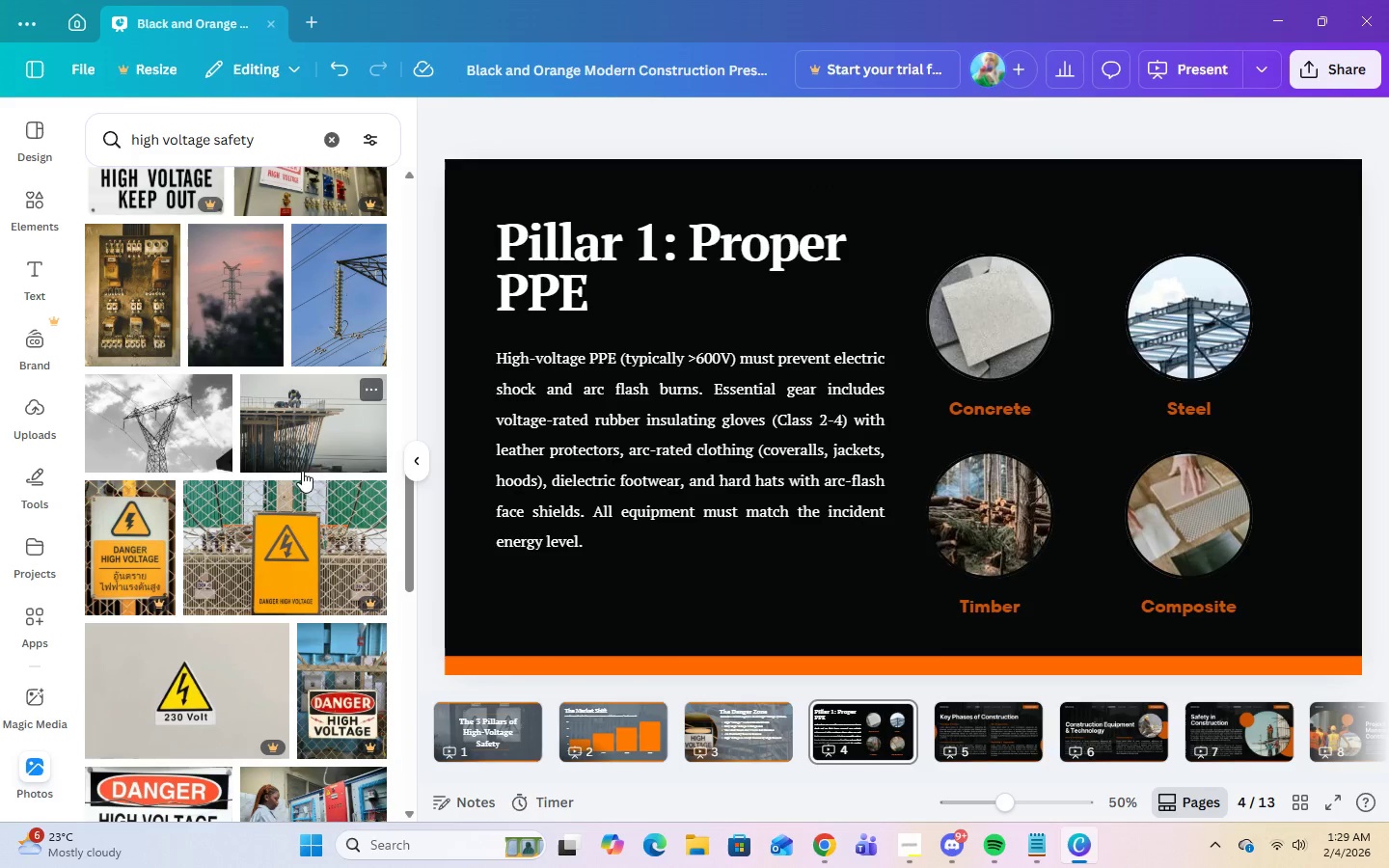 
left_click([301, 450])
 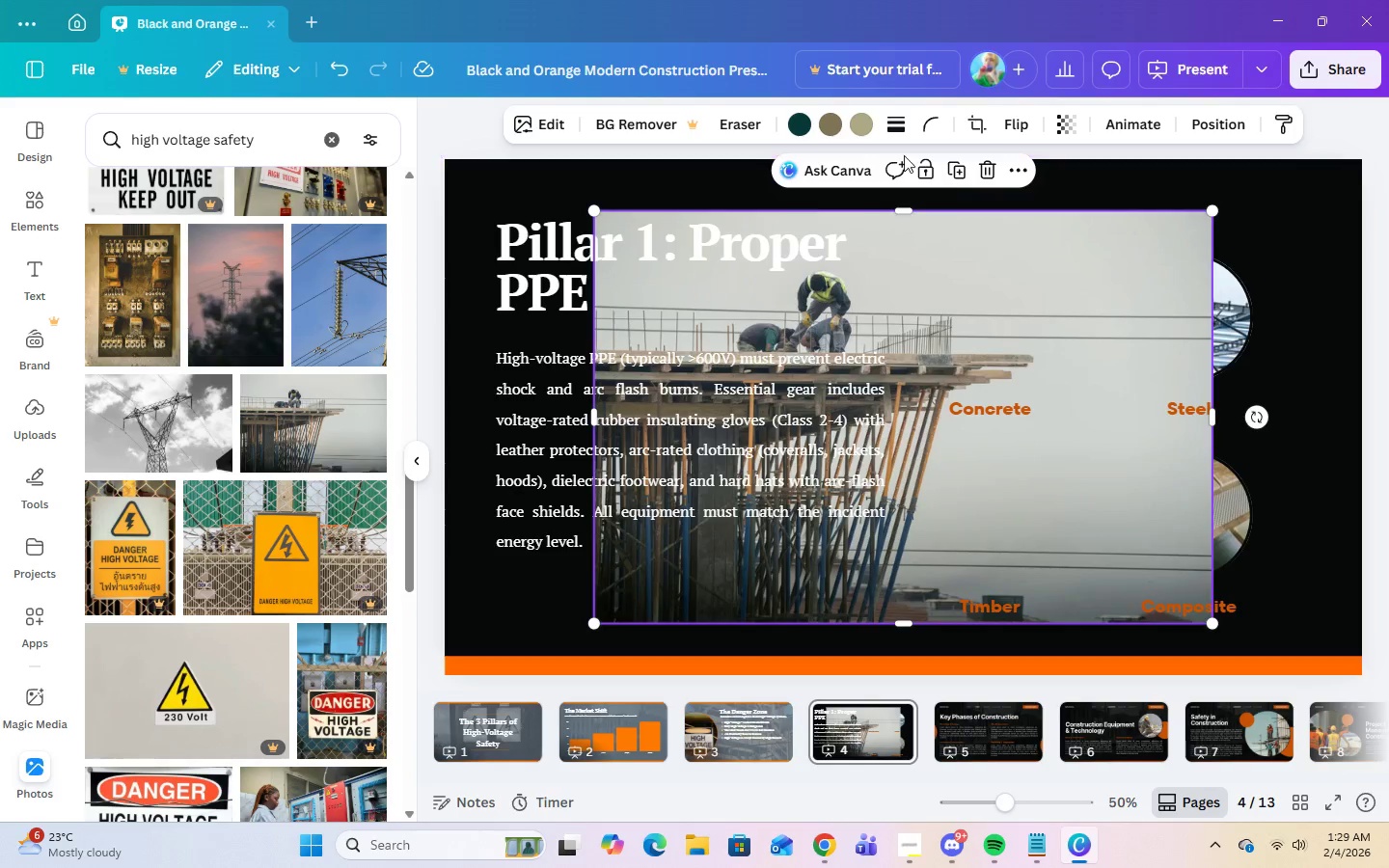 
wait(5.56)
 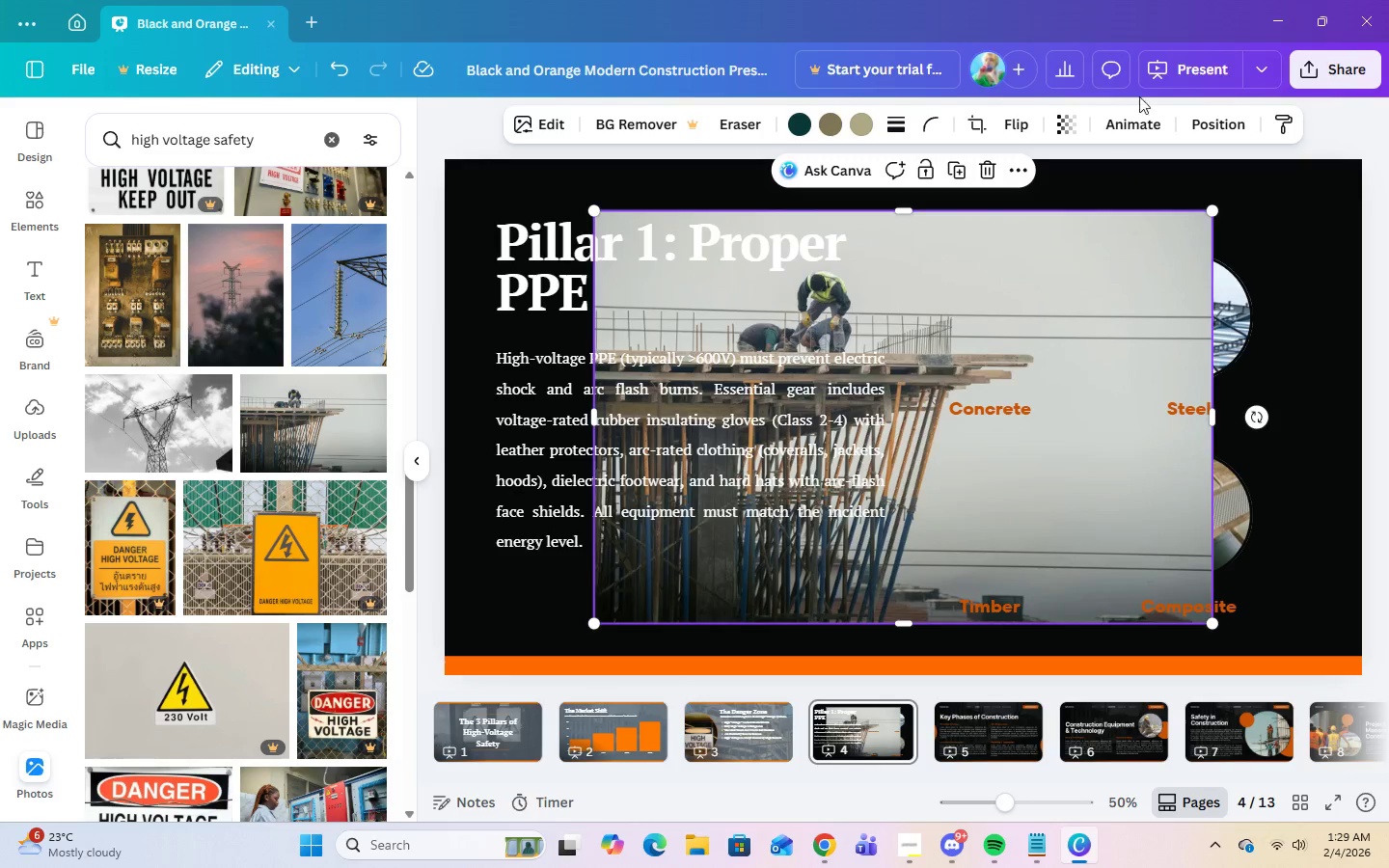 
right_click([1094, 263])
 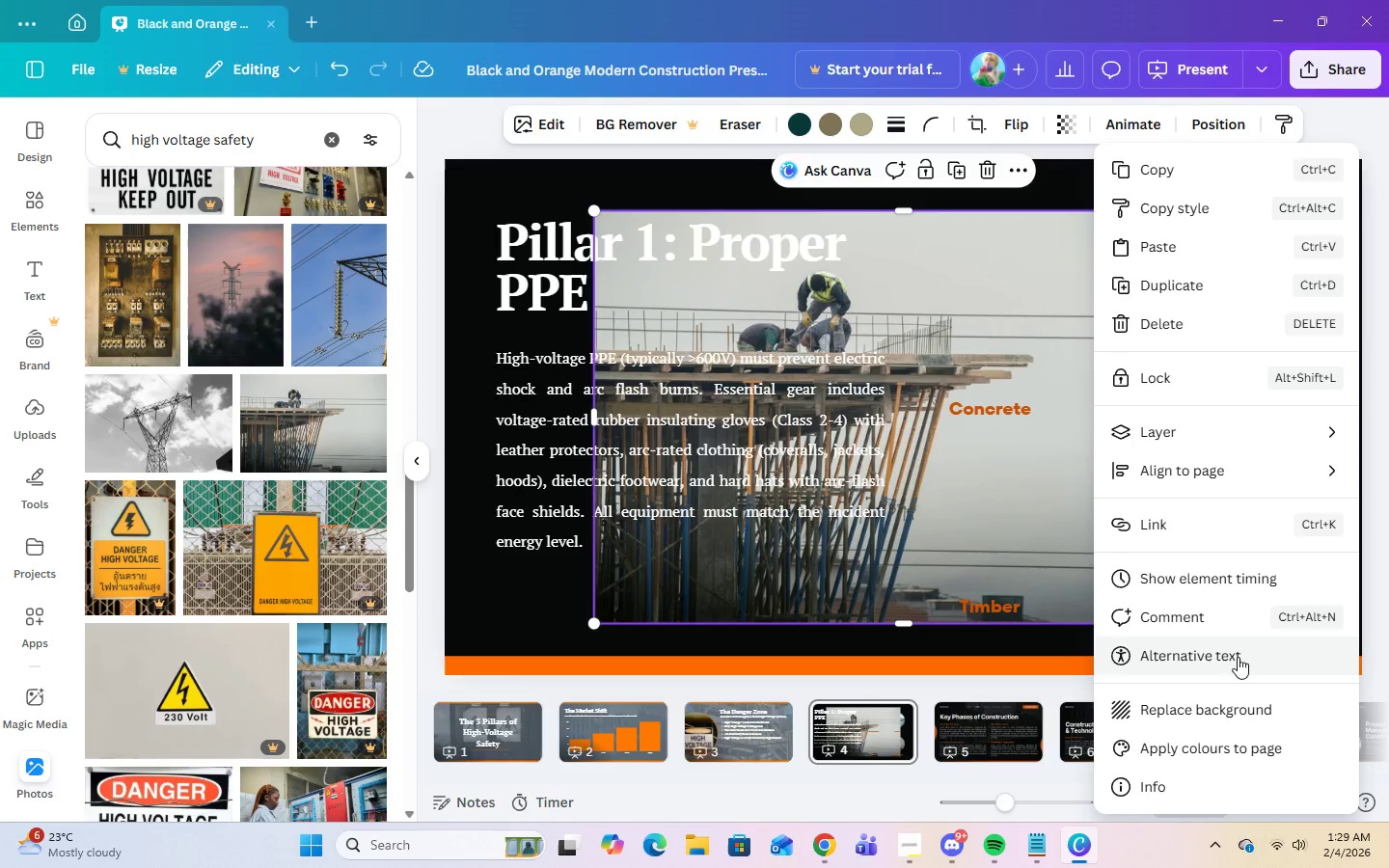 
left_click([1238, 715])
 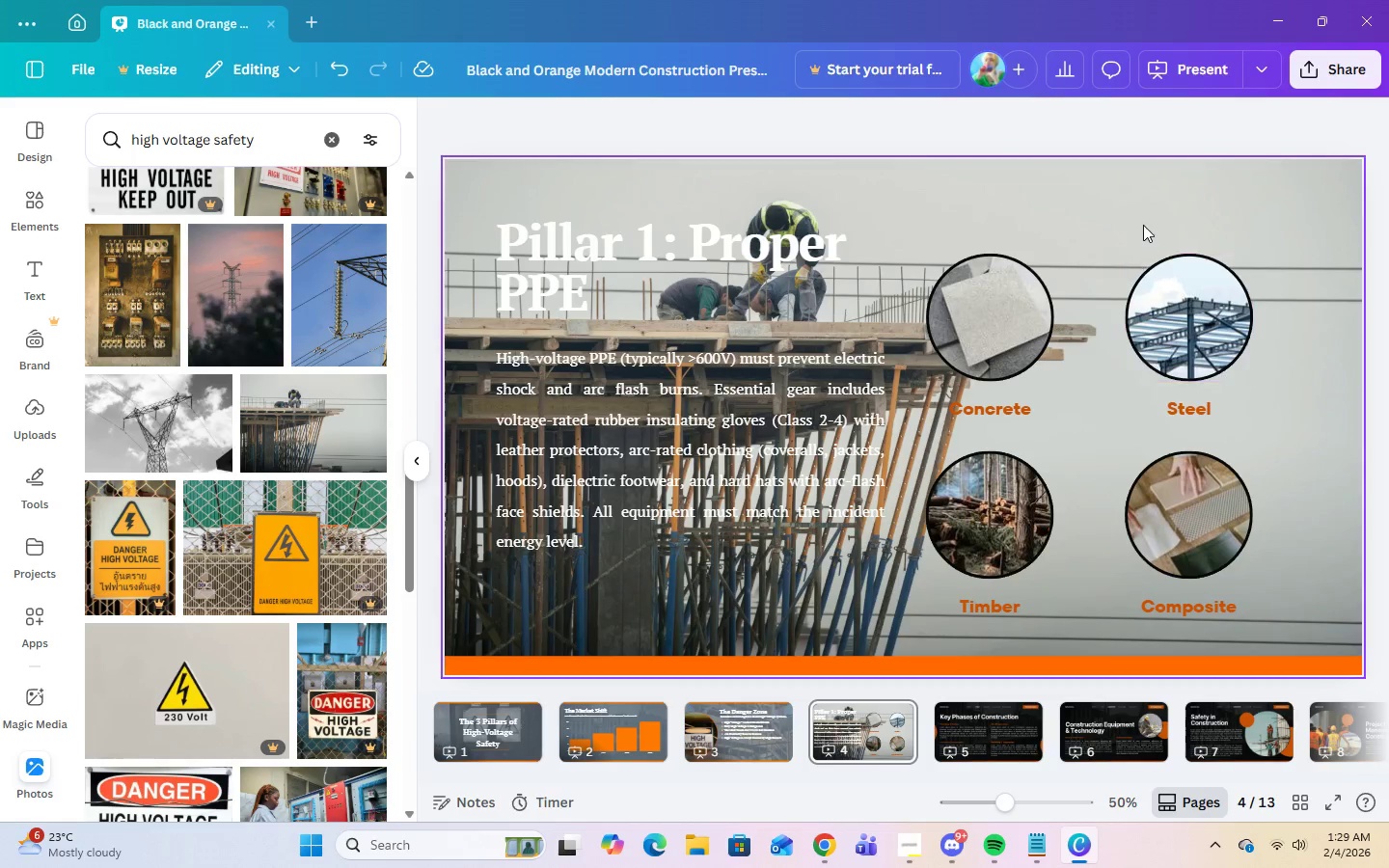 
left_click([1143, 224])
 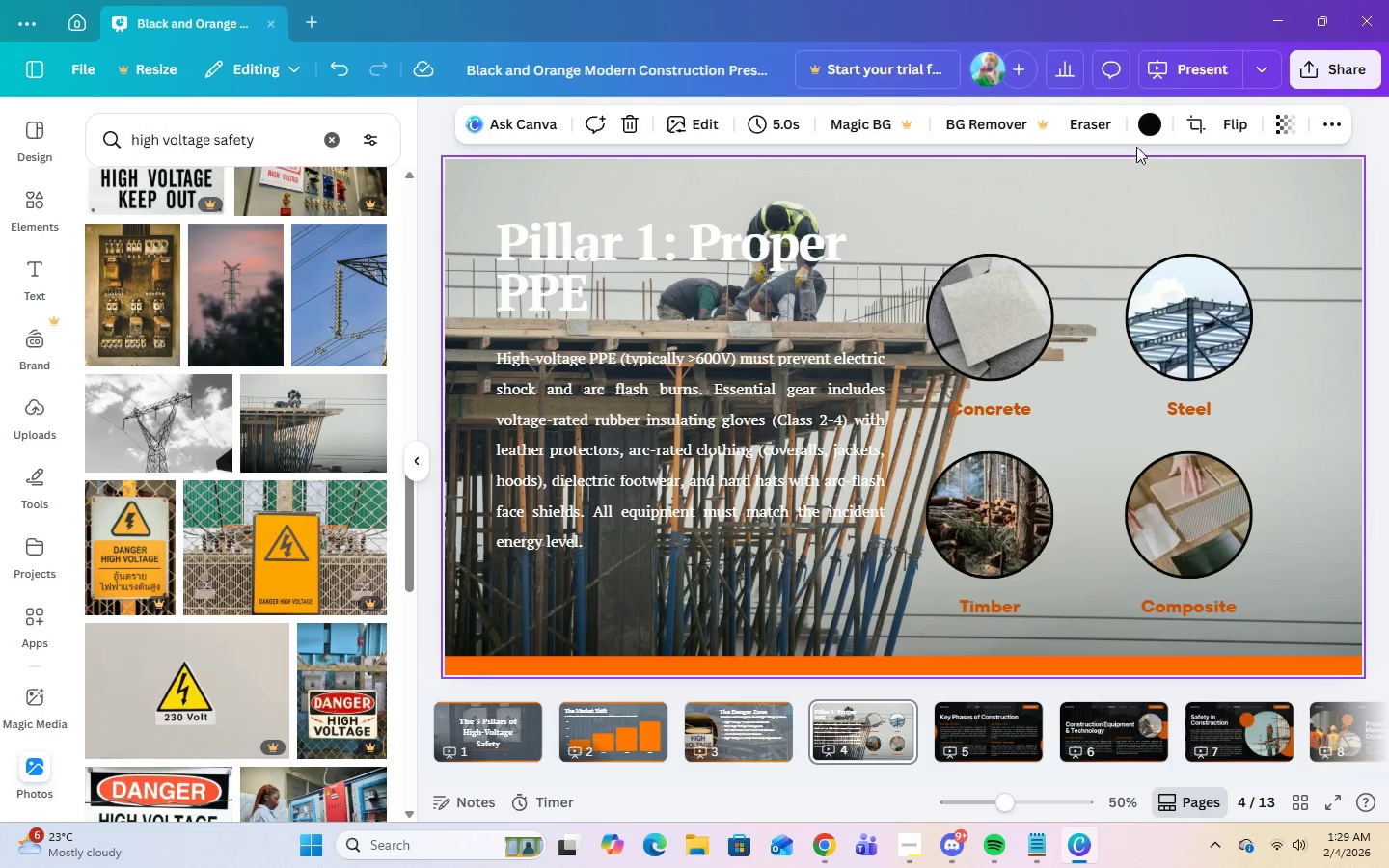 
left_click([1140, 130])
 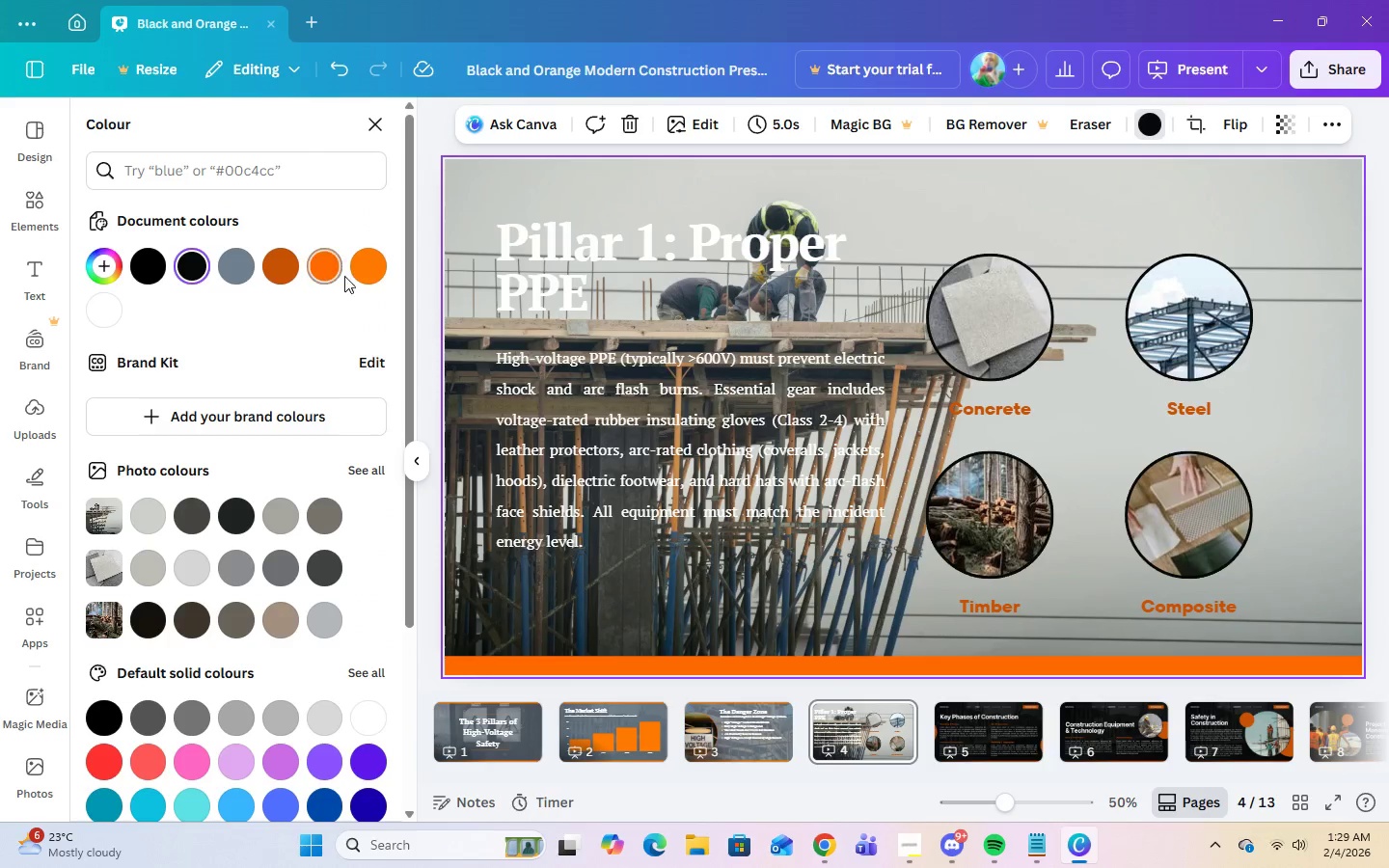 
left_click([361, 265])
 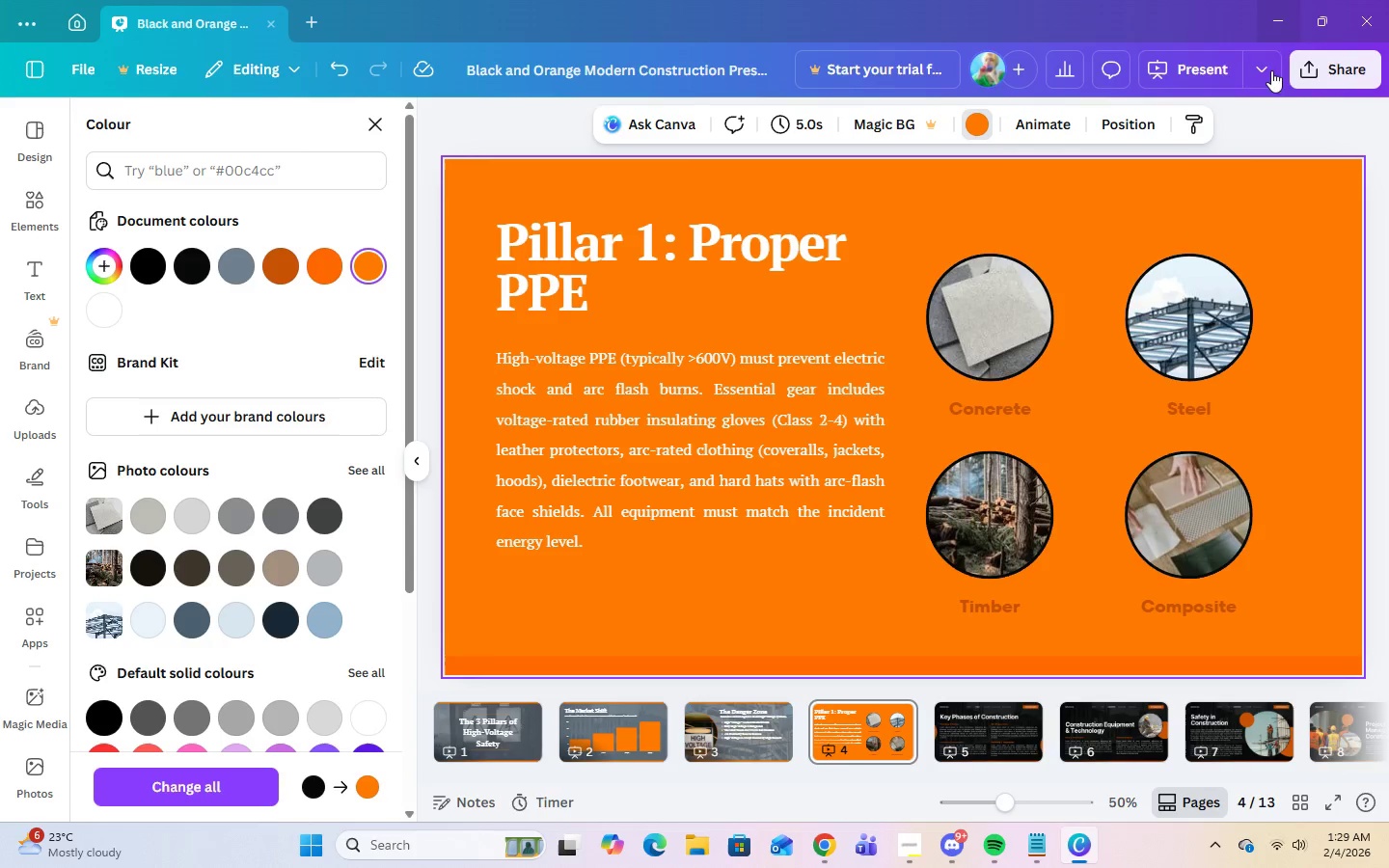 
left_click([1242, 210])
 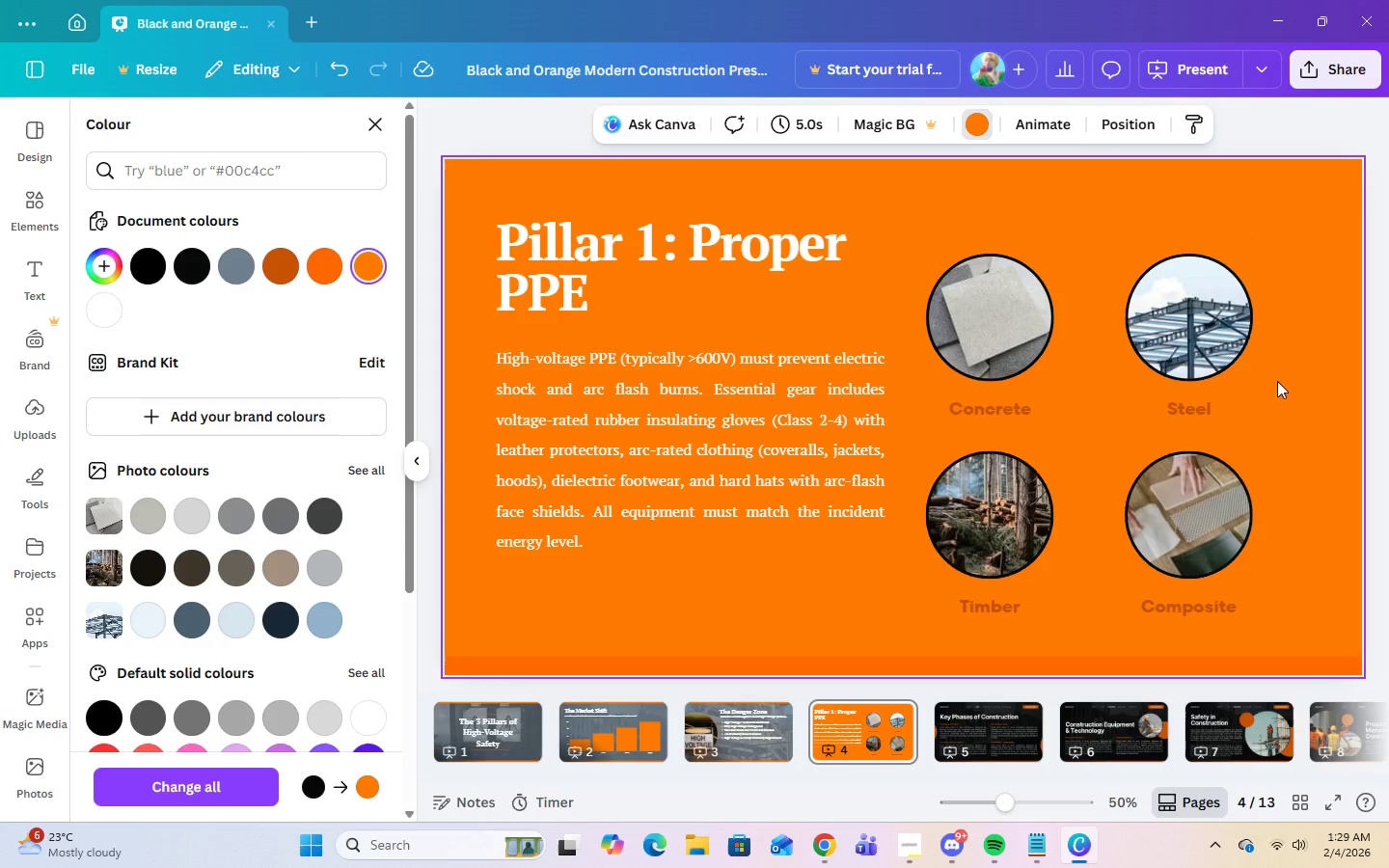 
right_click([1277, 385])
 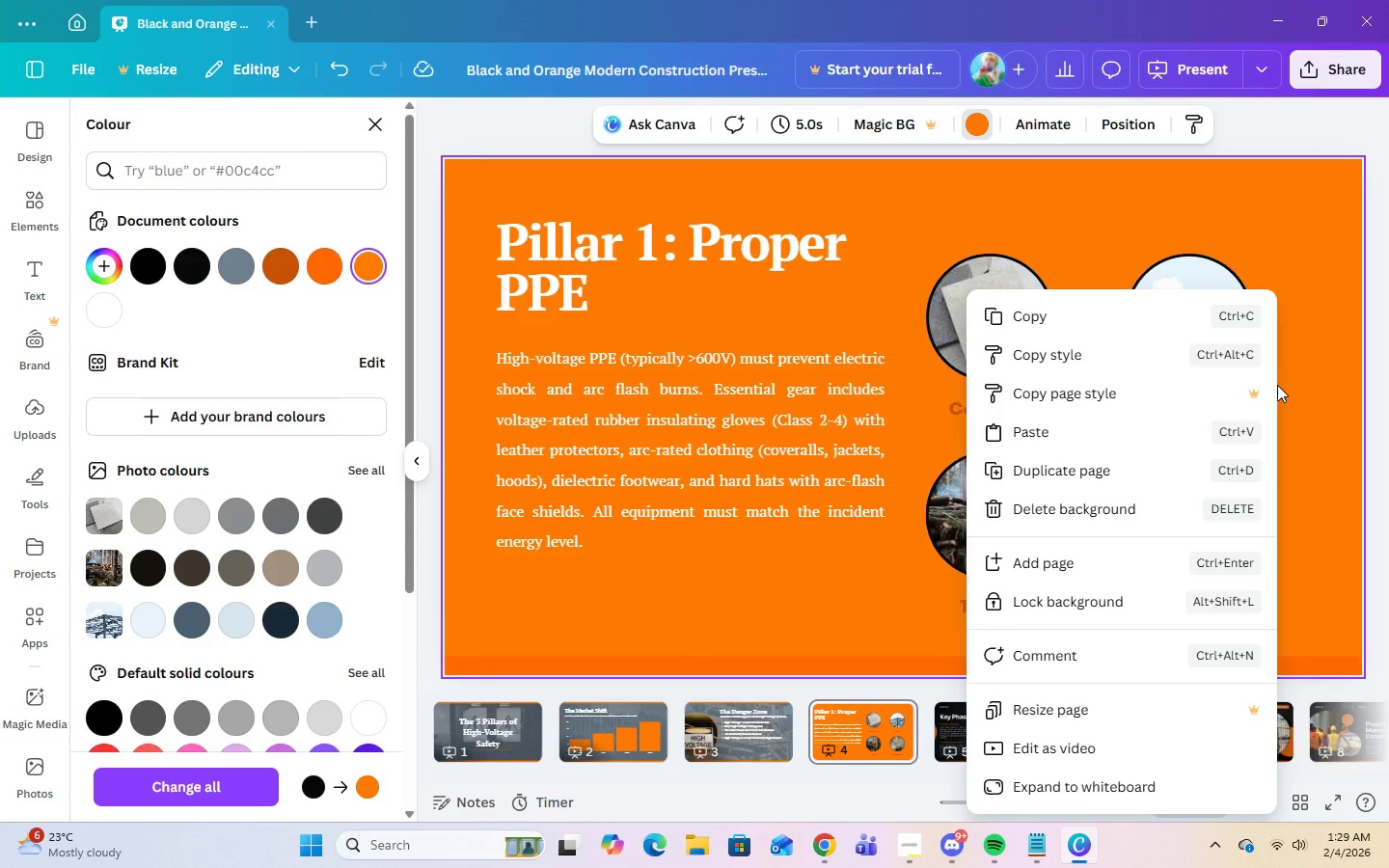 
left_click([1277, 385])
 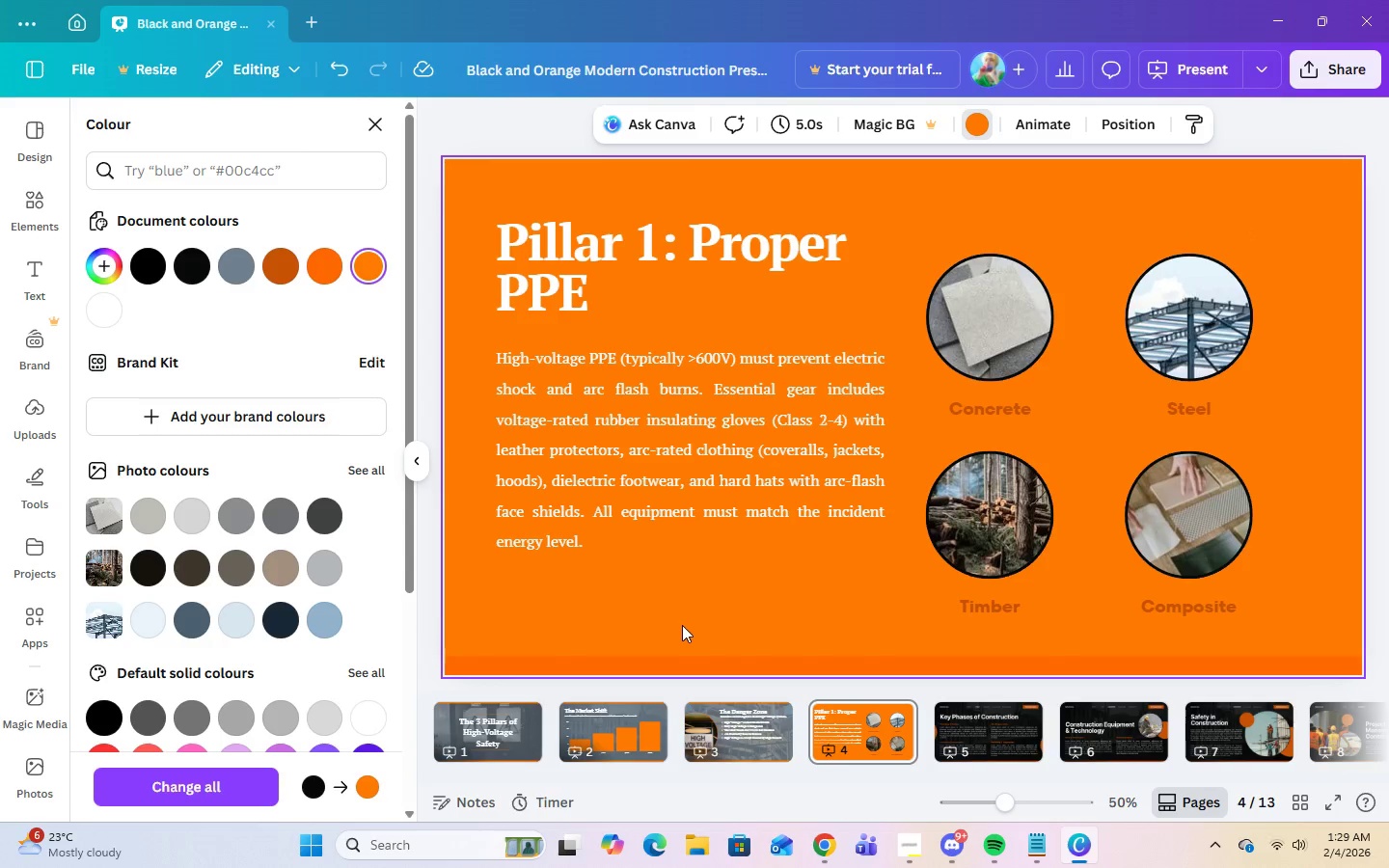 
left_click([682, 628])
 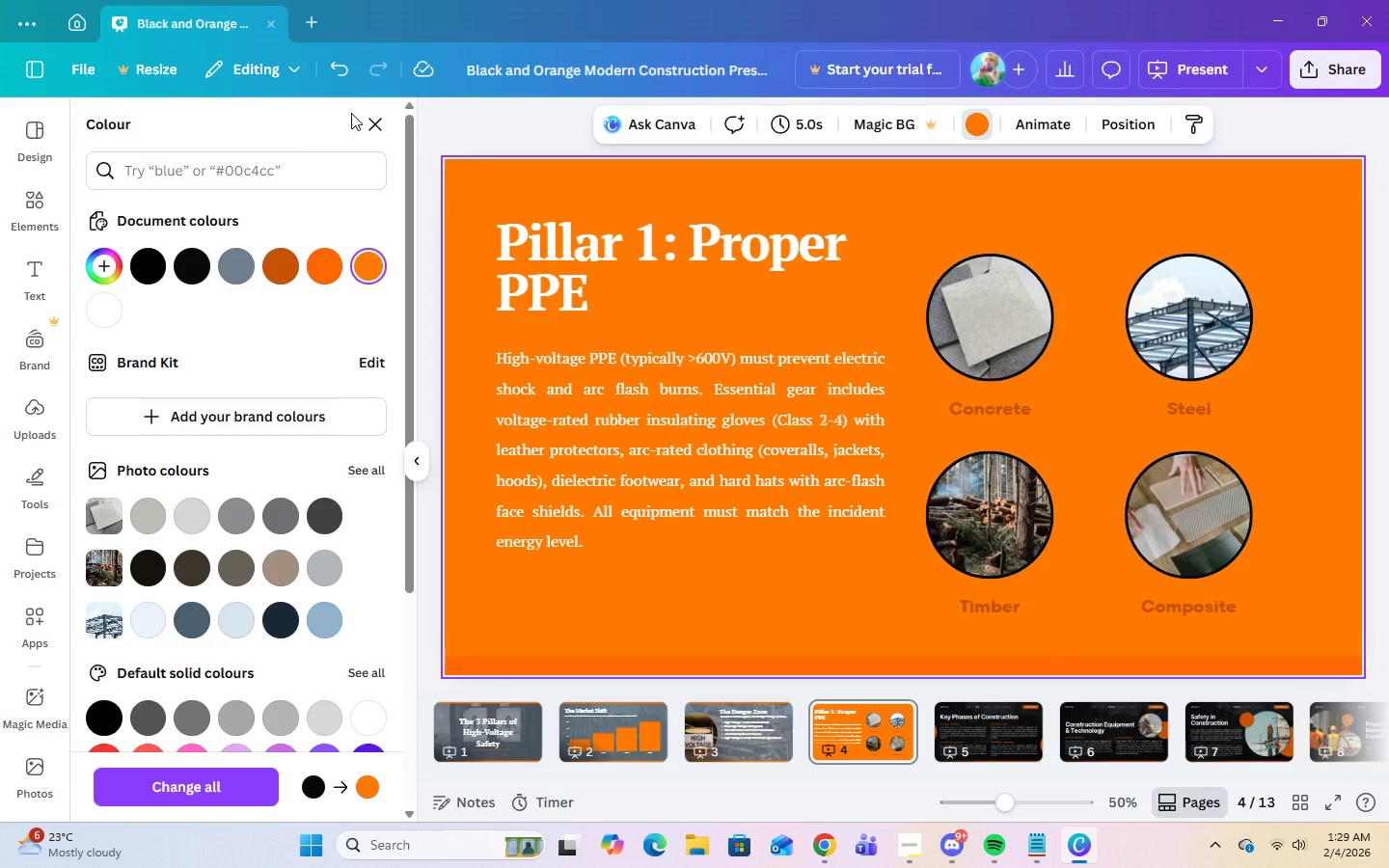 
wait(5.75)
 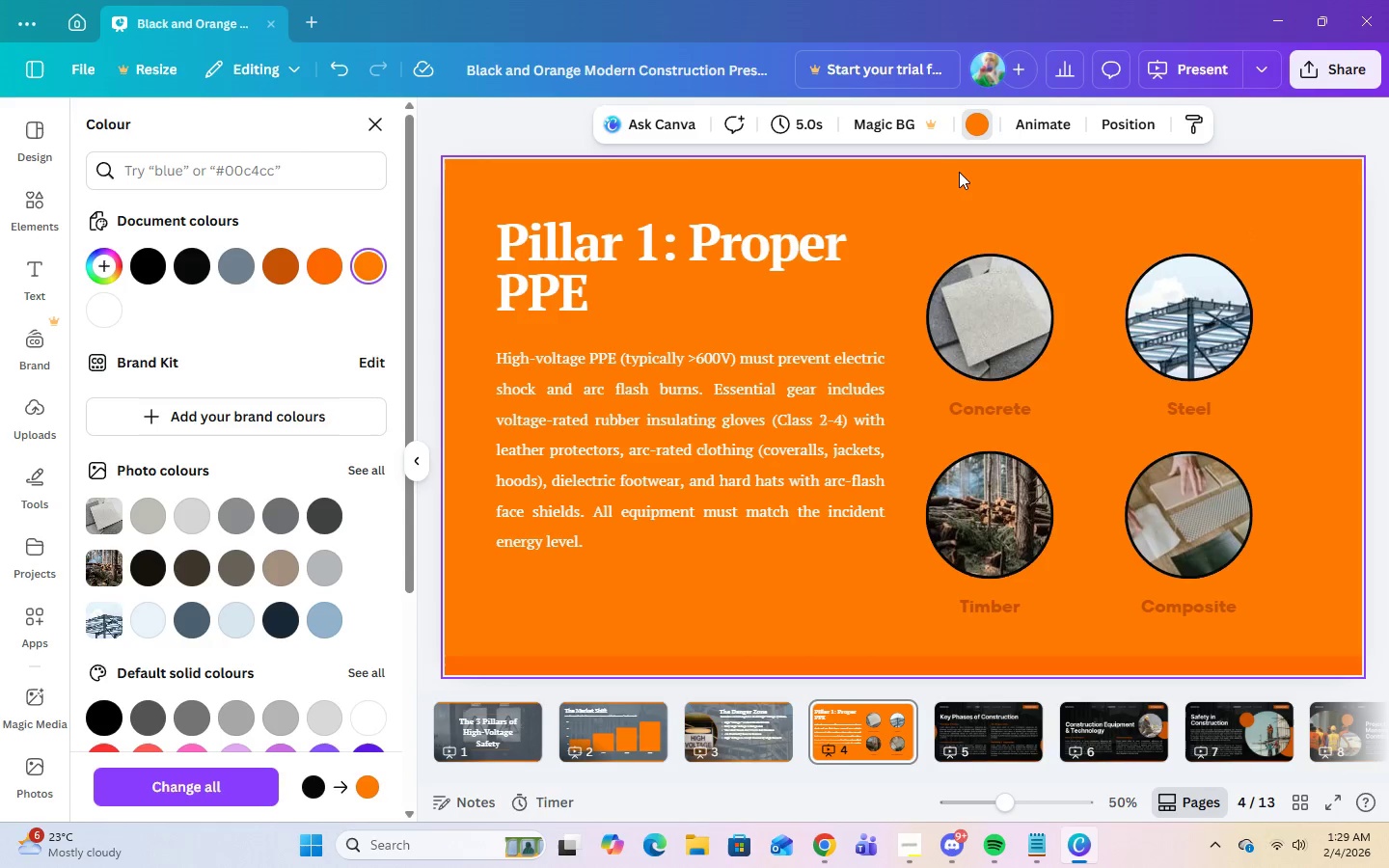 
left_click([586, 637])
 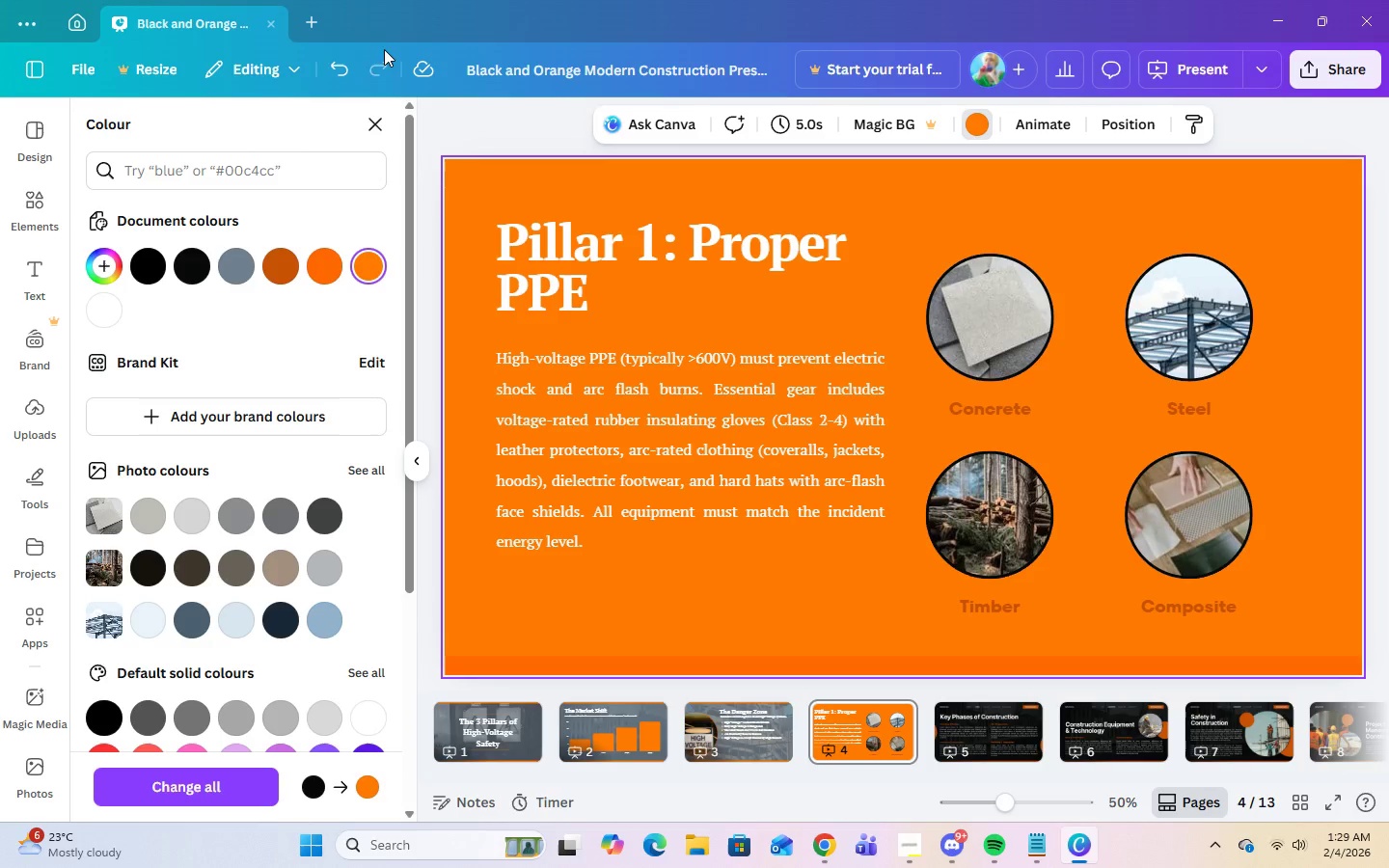 
left_click([344, 68])
 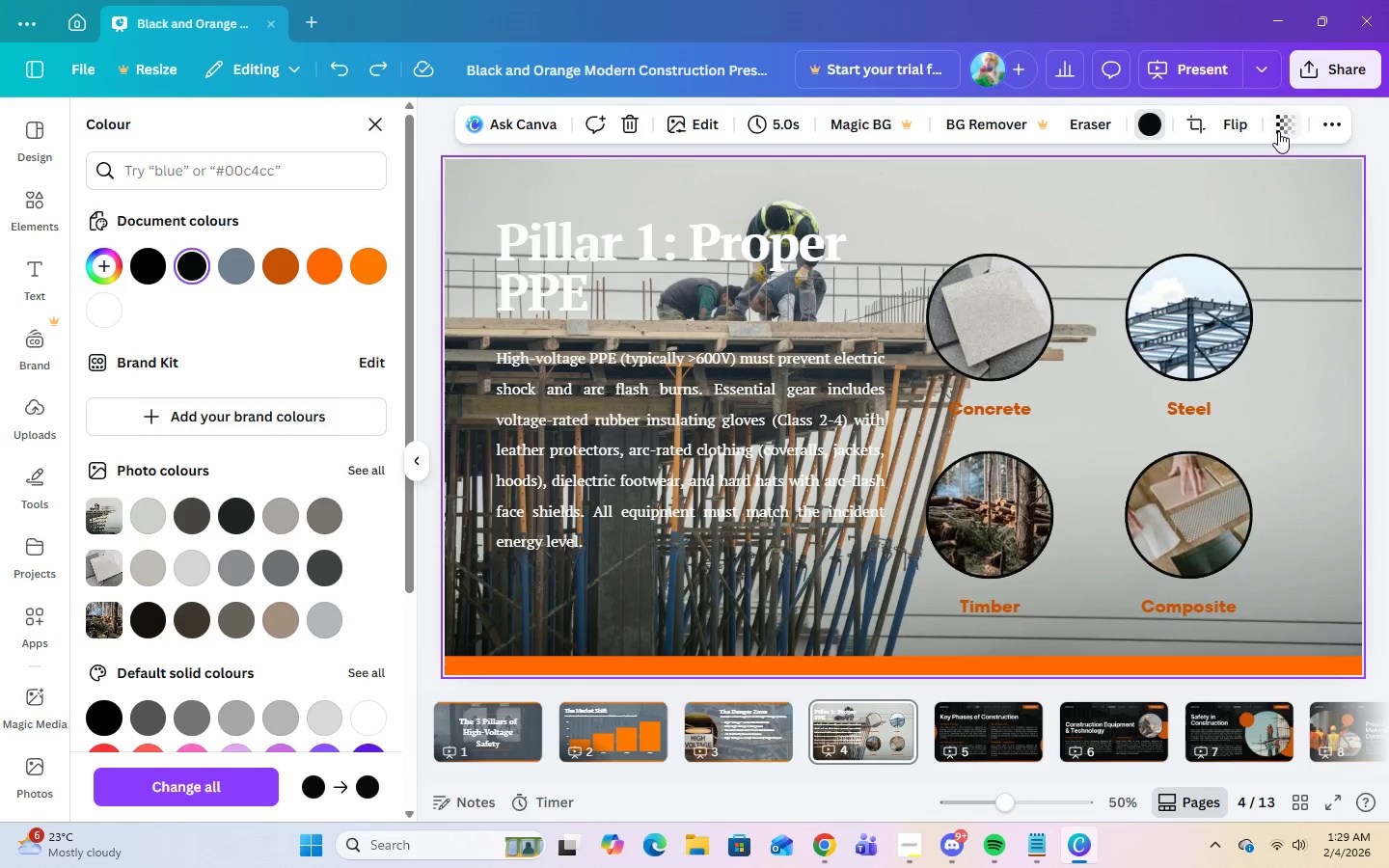 
left_click([1278, 131])
 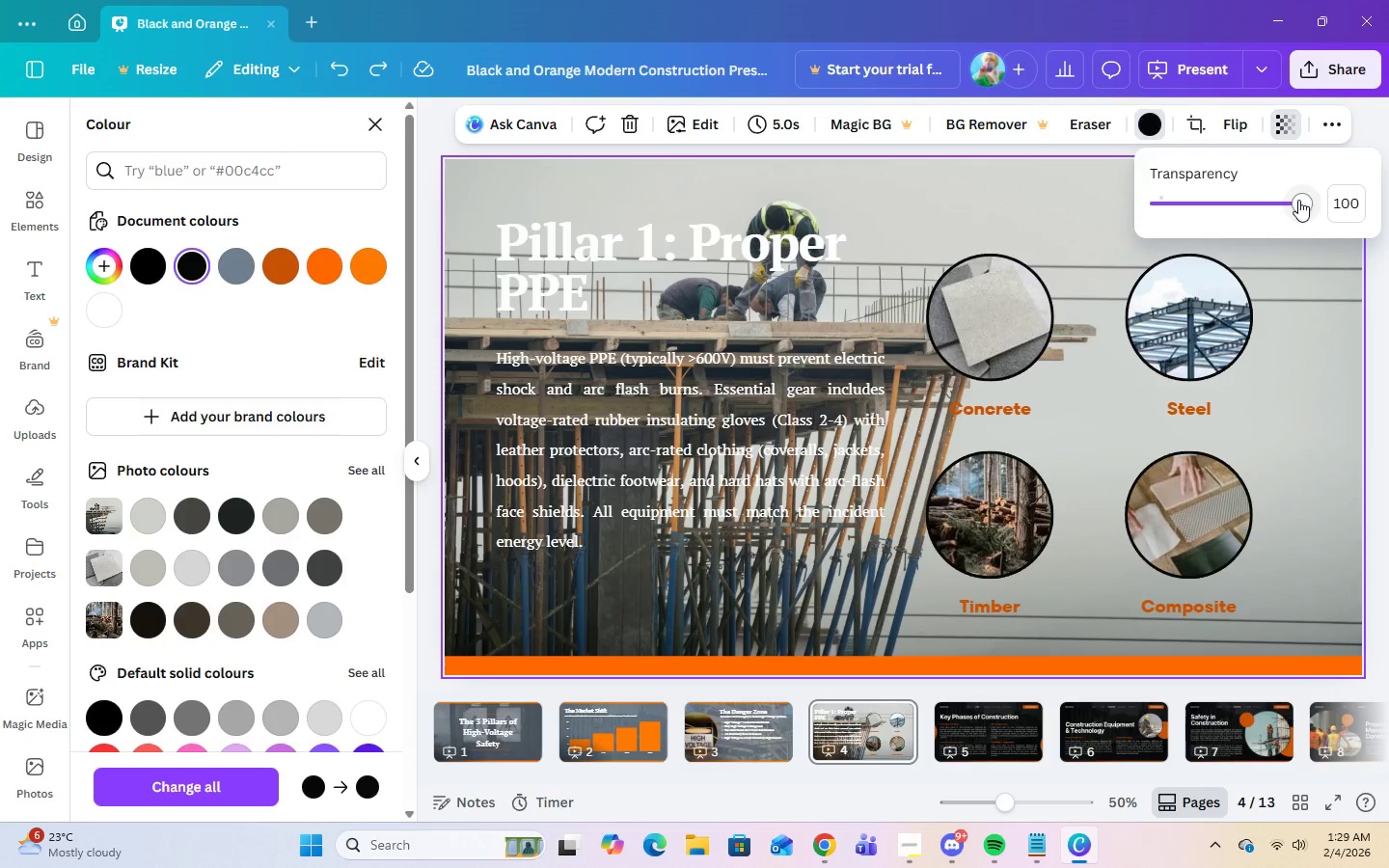 
left_click([1298, 200])
 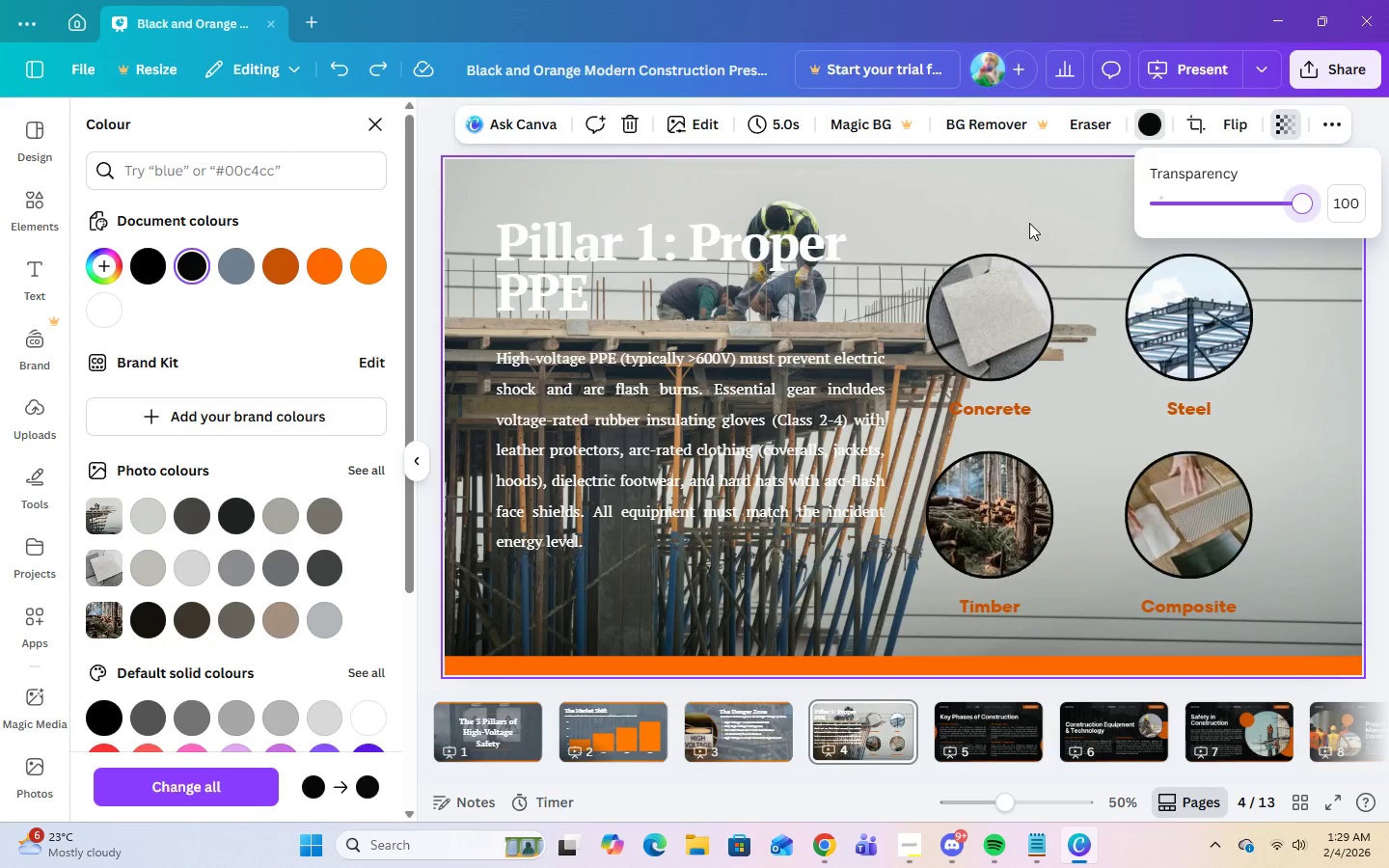 
left_click([1027, 223])
 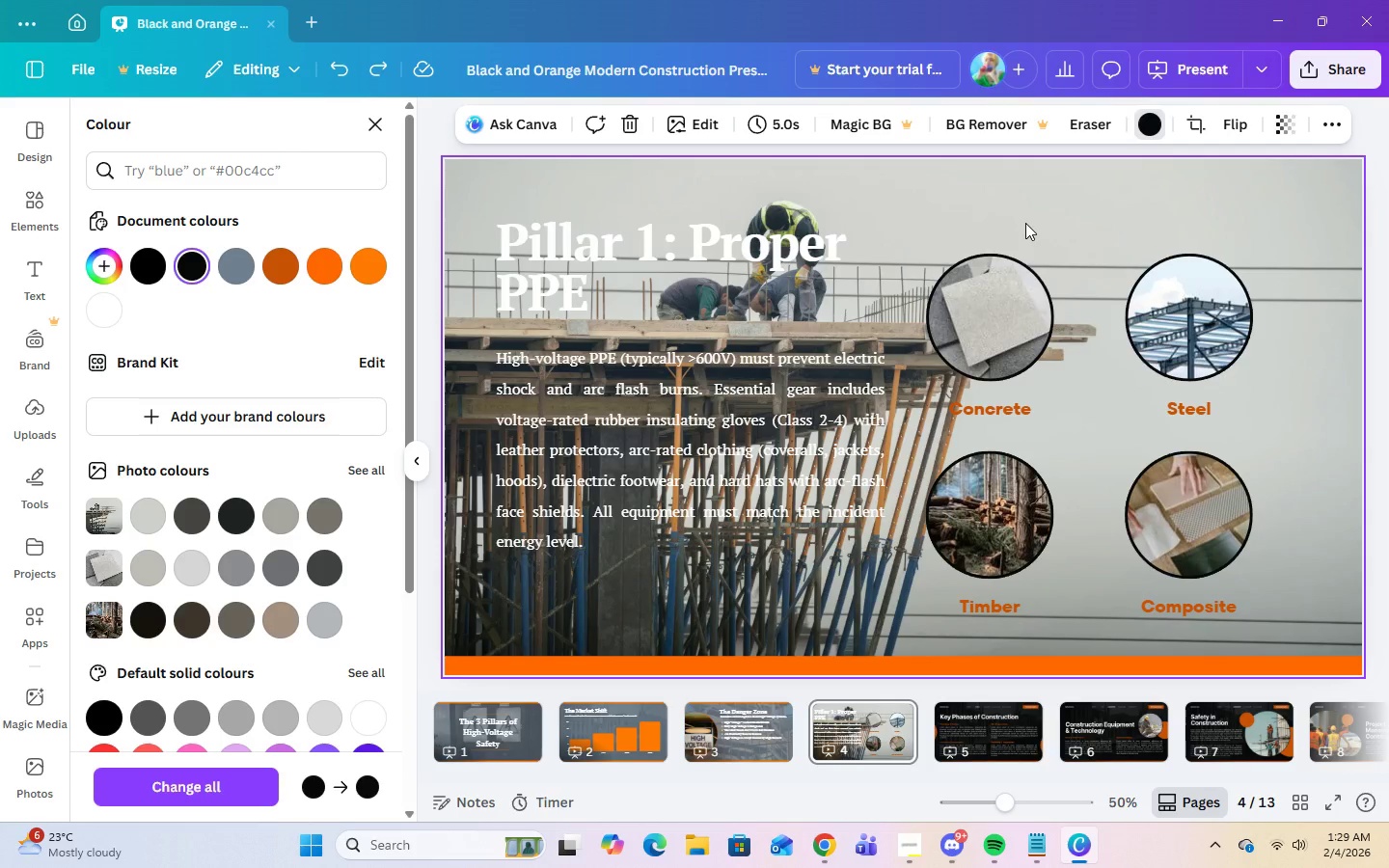 
left_click([1025, 223])
 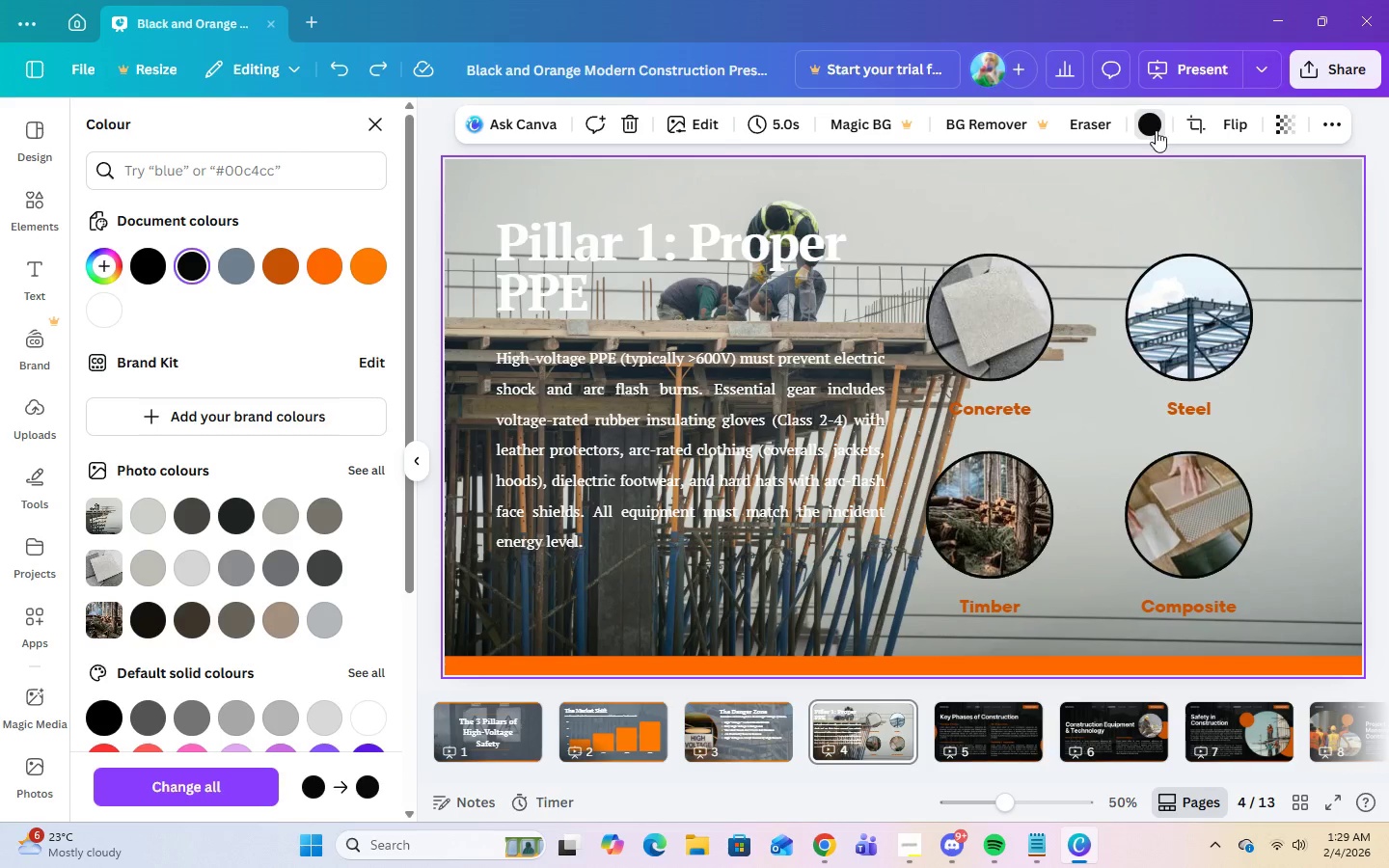 
left_click([1156, 126])
 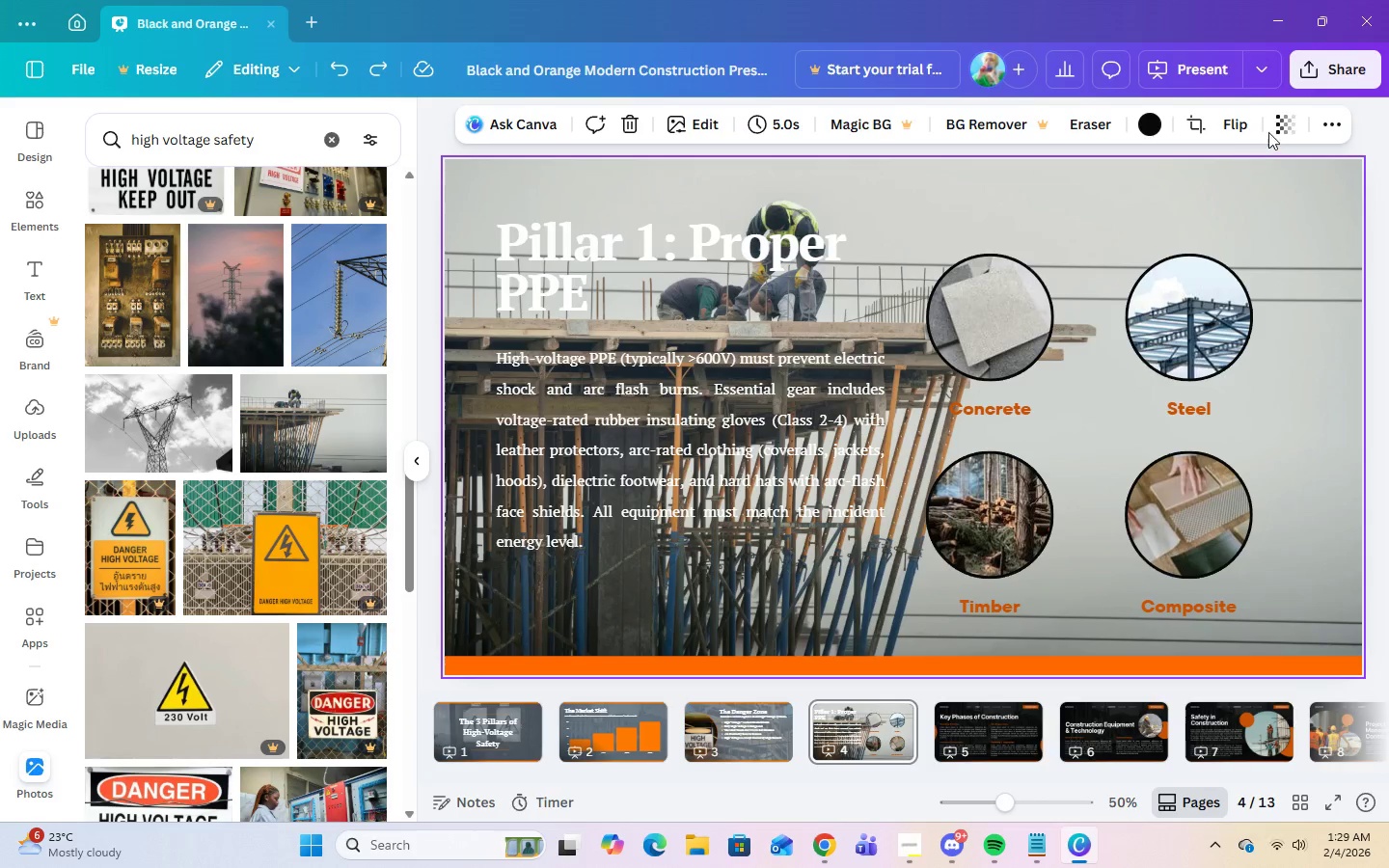 
double_click([1278, 129])
 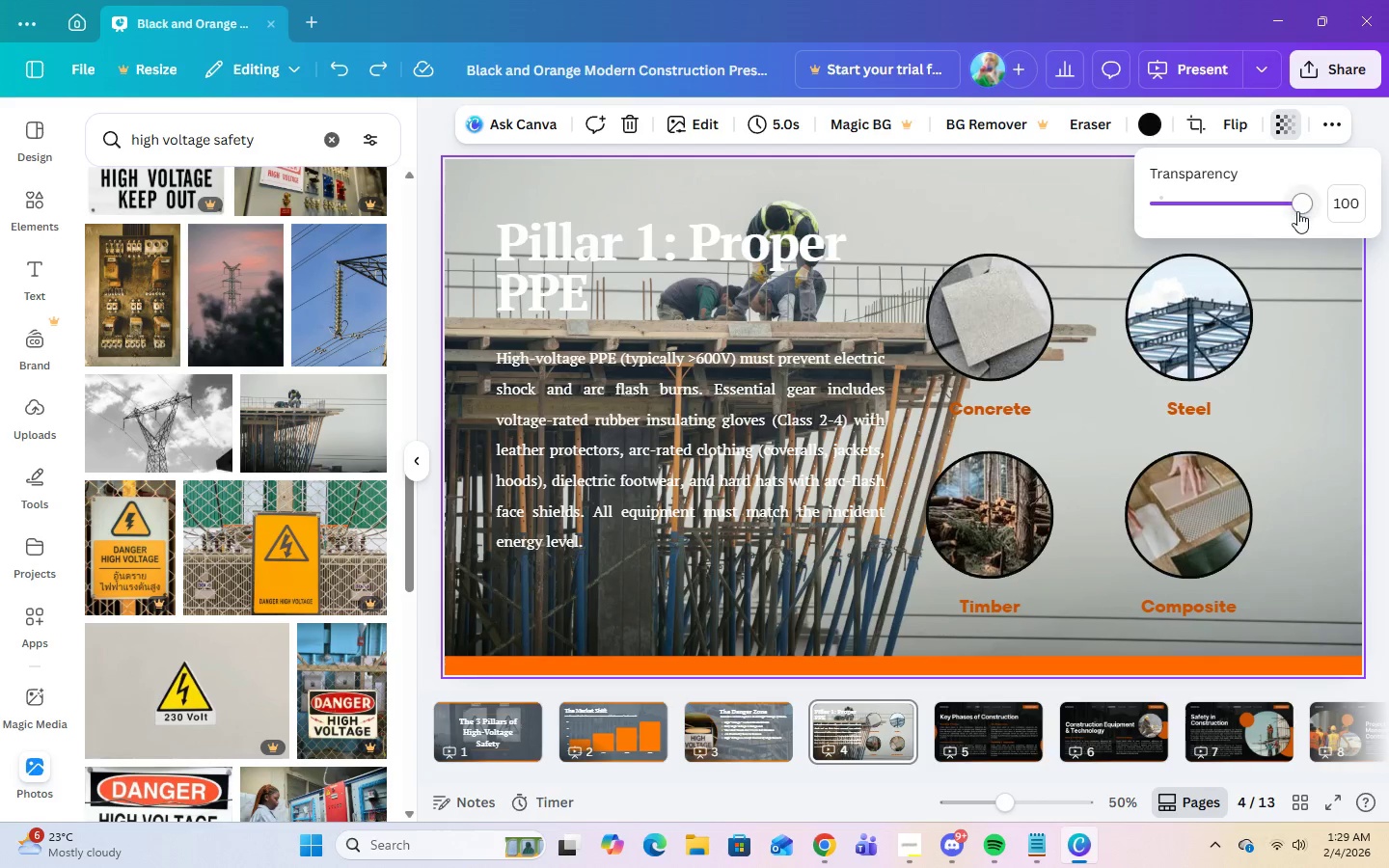 
left_click_drag(start_coordinate=[1299, 210], to_coordinate=[1231, 236])
 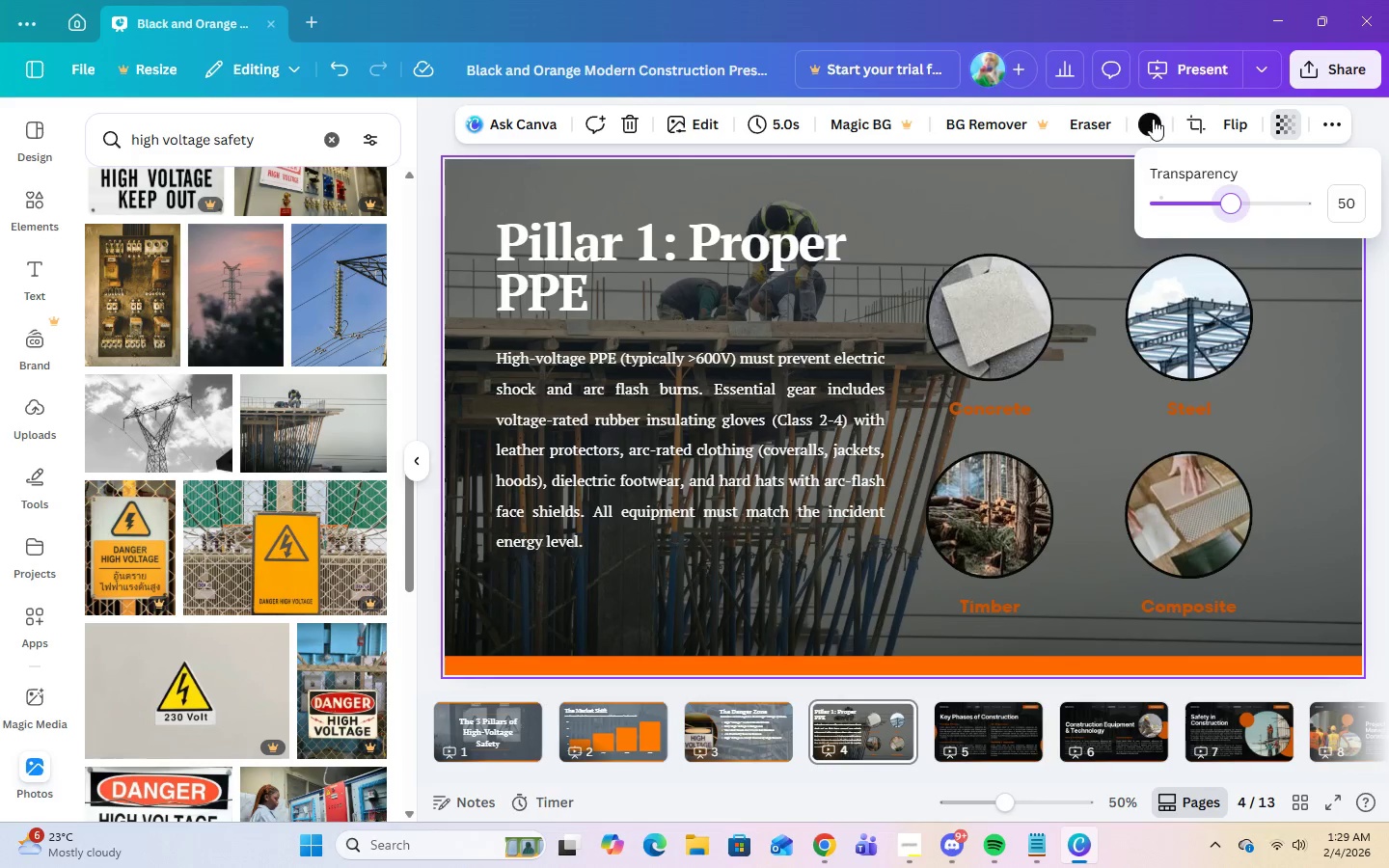 
left_click([1153, 124])
 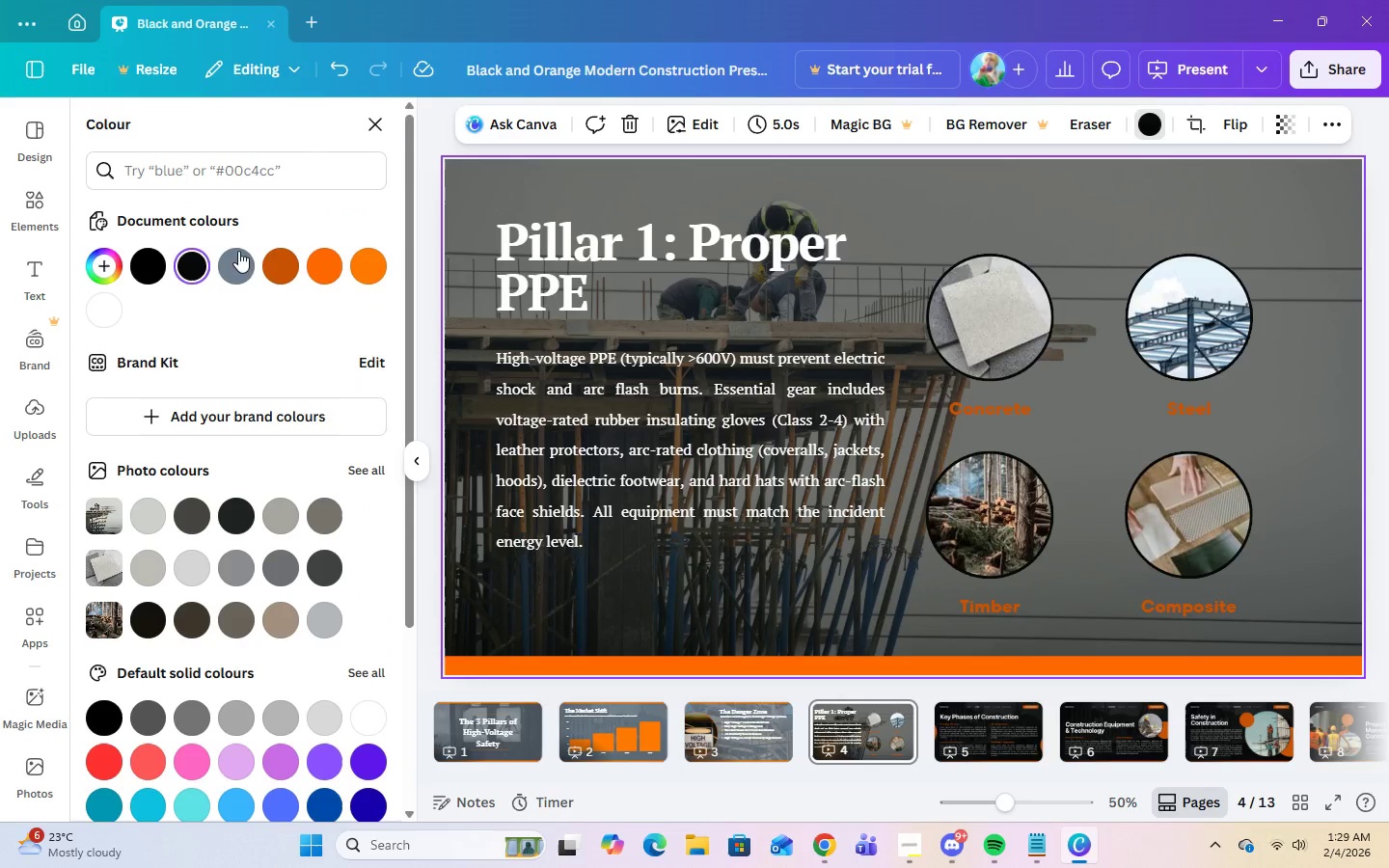 
left_click([379, 273])
 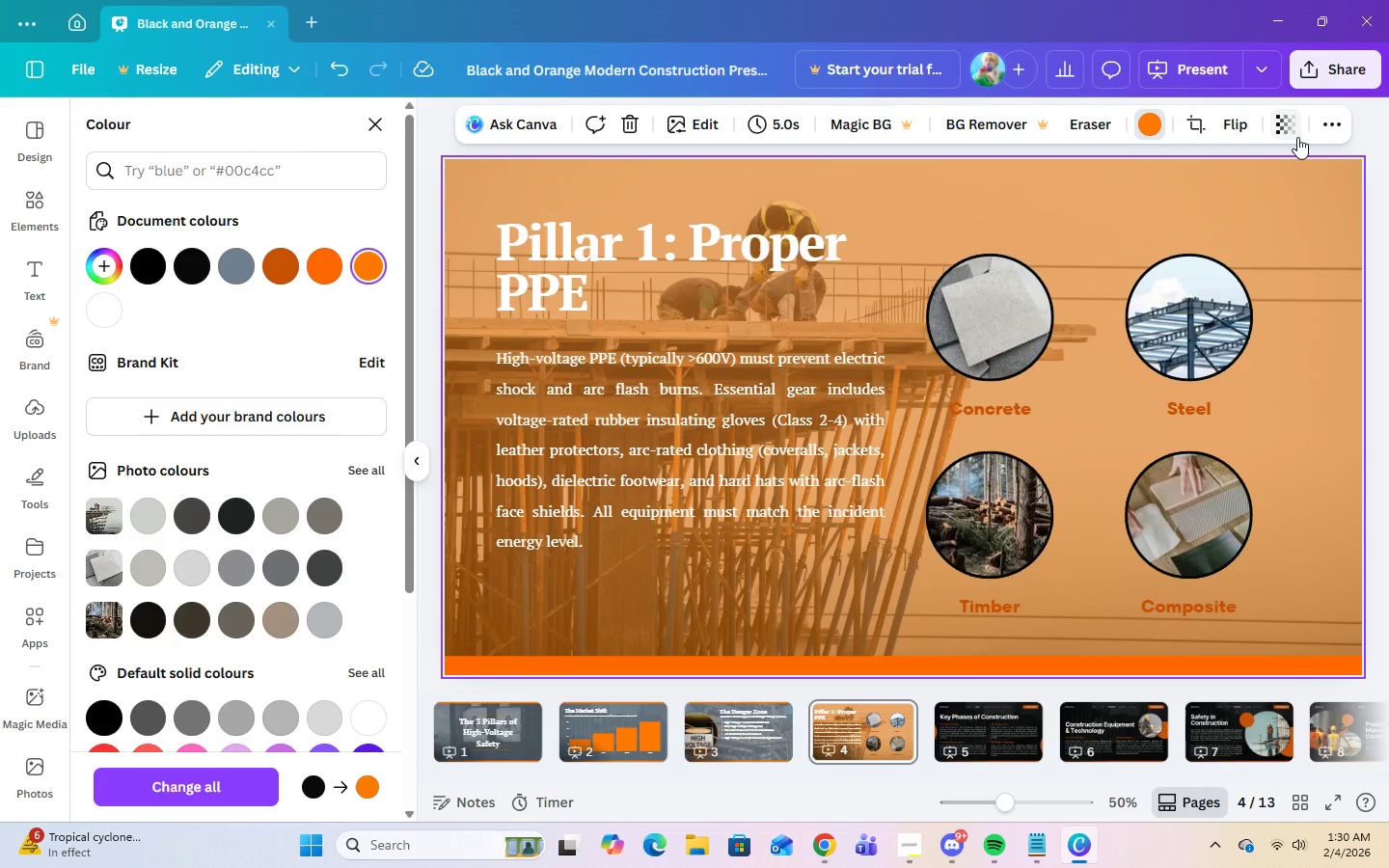 
wait(5.61)
 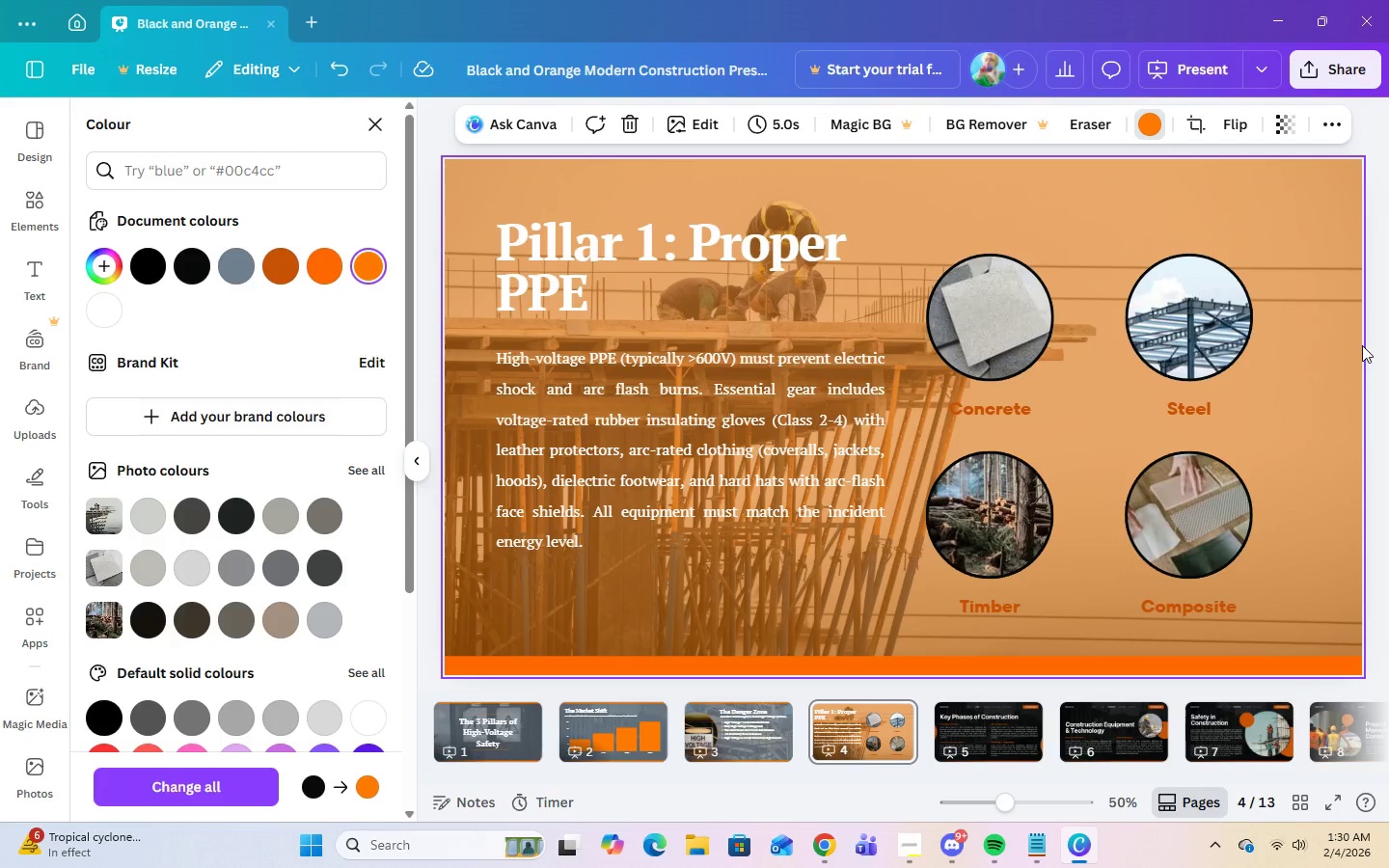 
left_click([909, 667])
 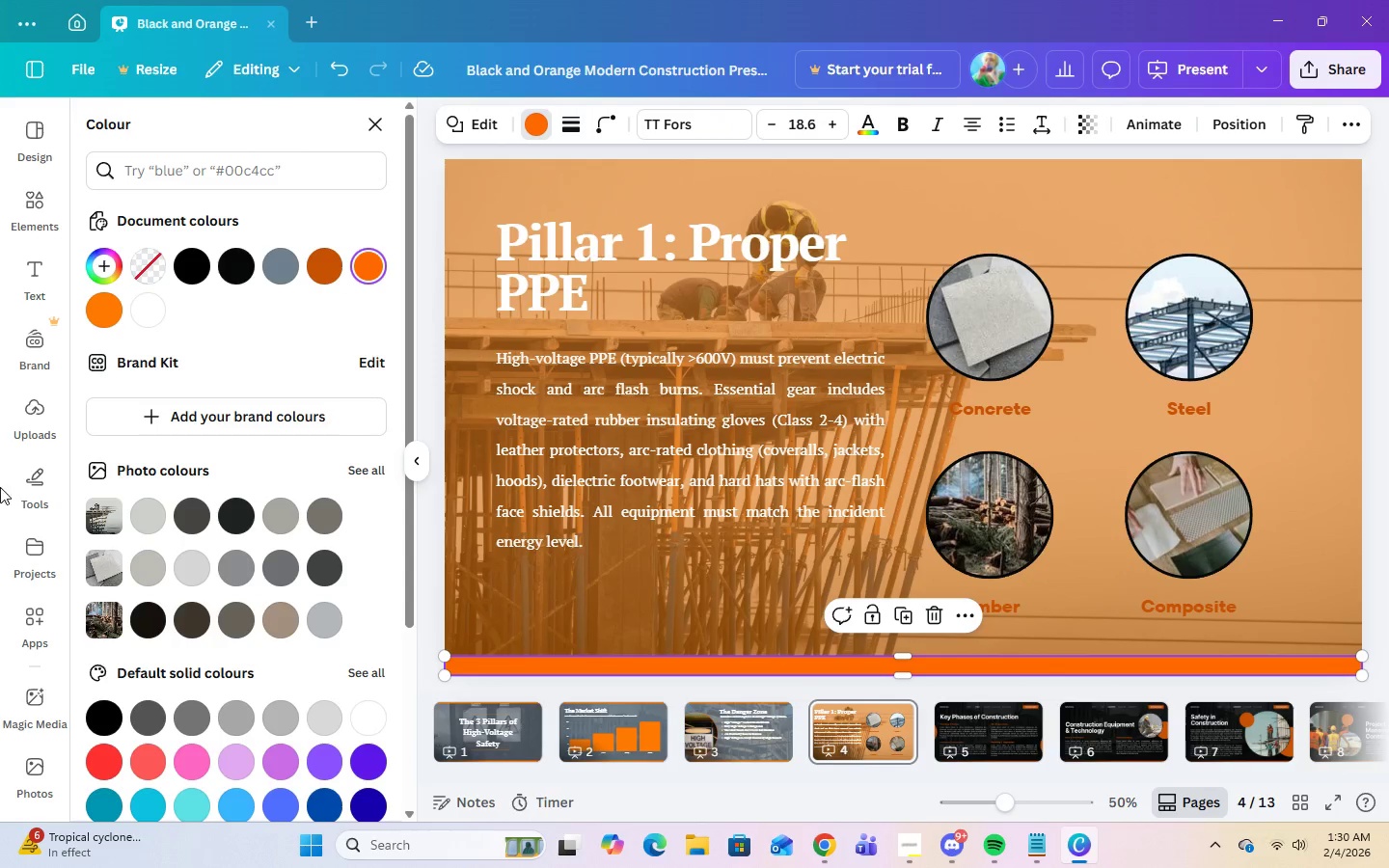 
left_click([98, 307])
 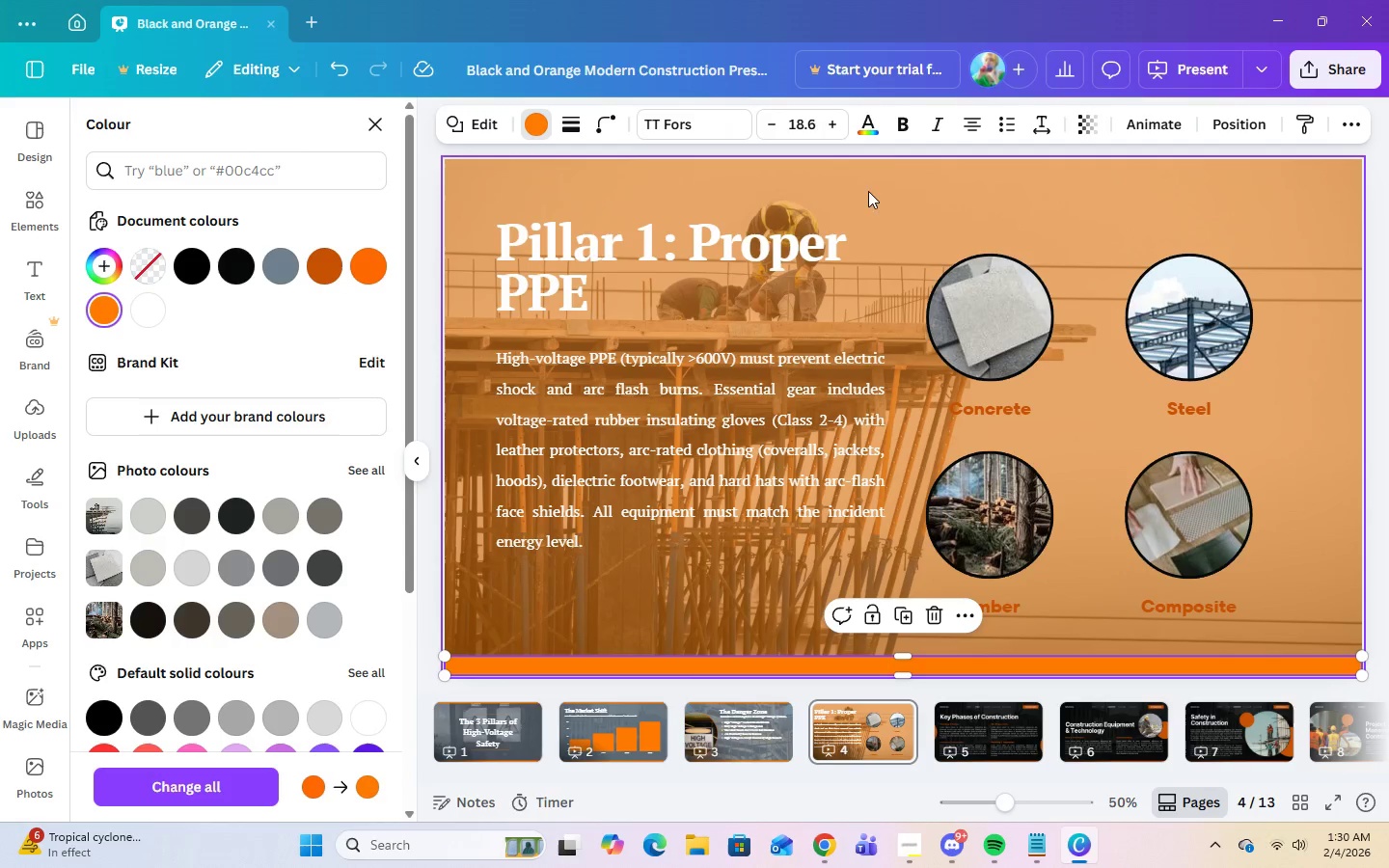 
left_click([885, 192])
 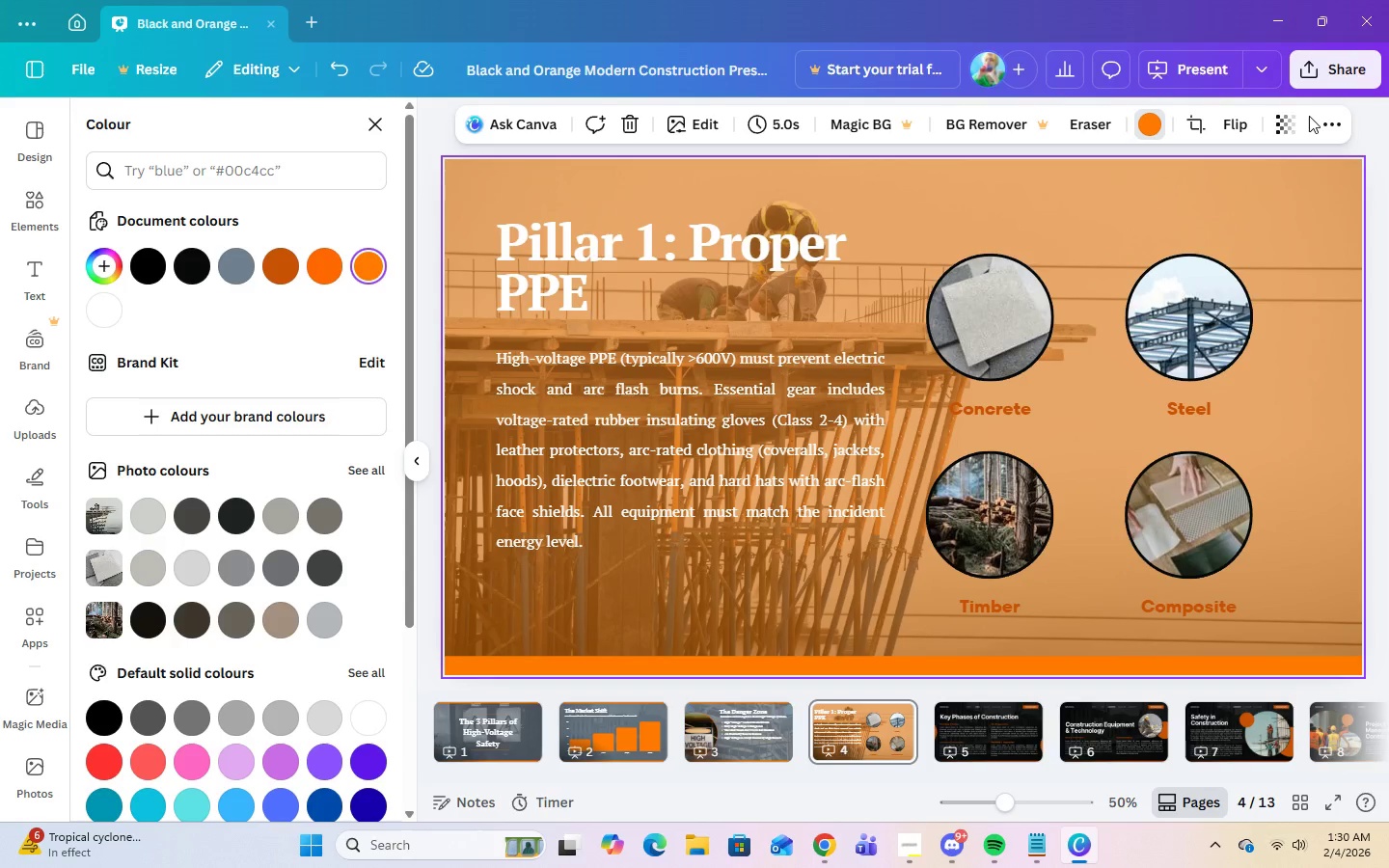 
left_click([1287, 128])
 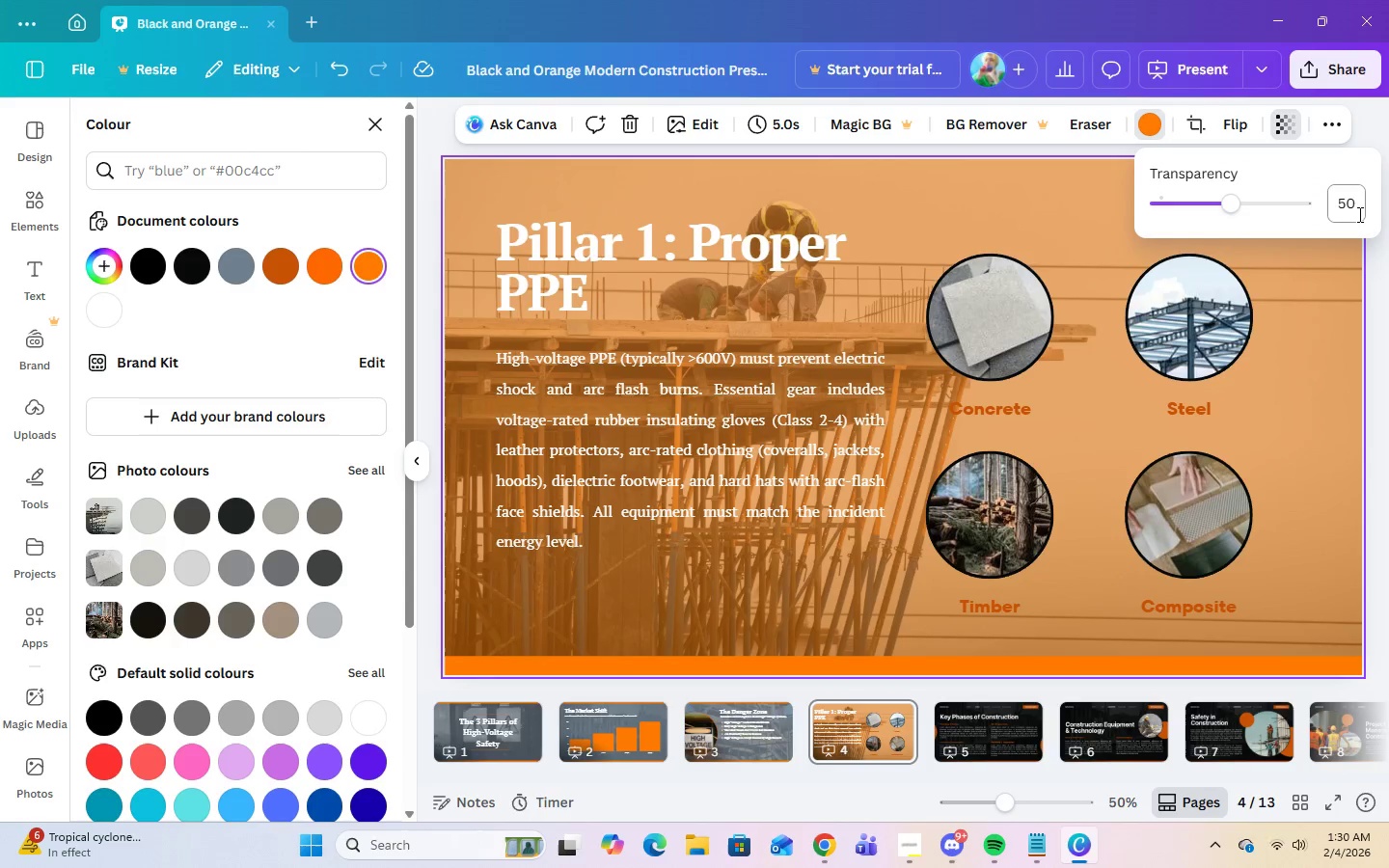 
left_click([1355, 211])
 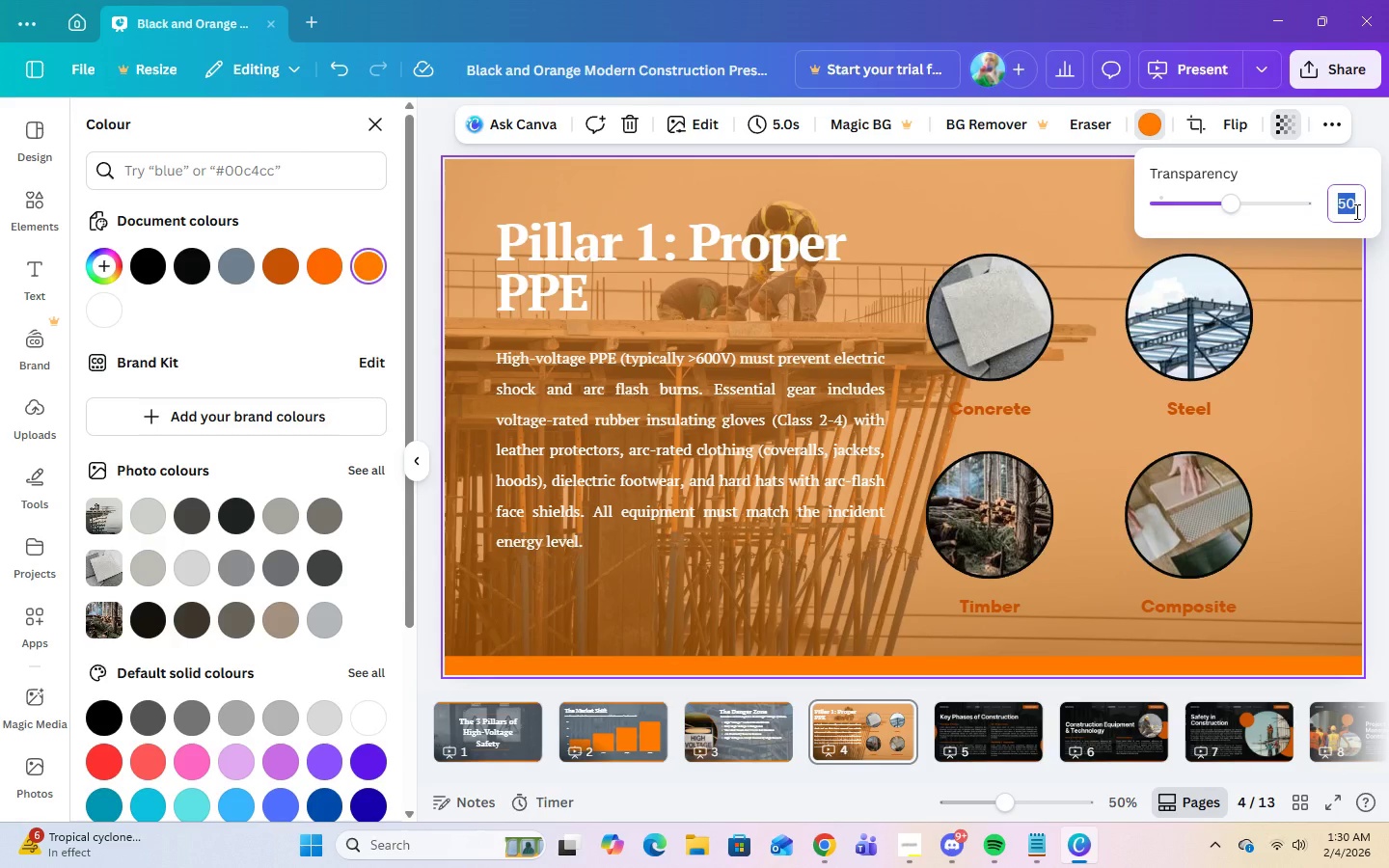 
key(Numpad2)
 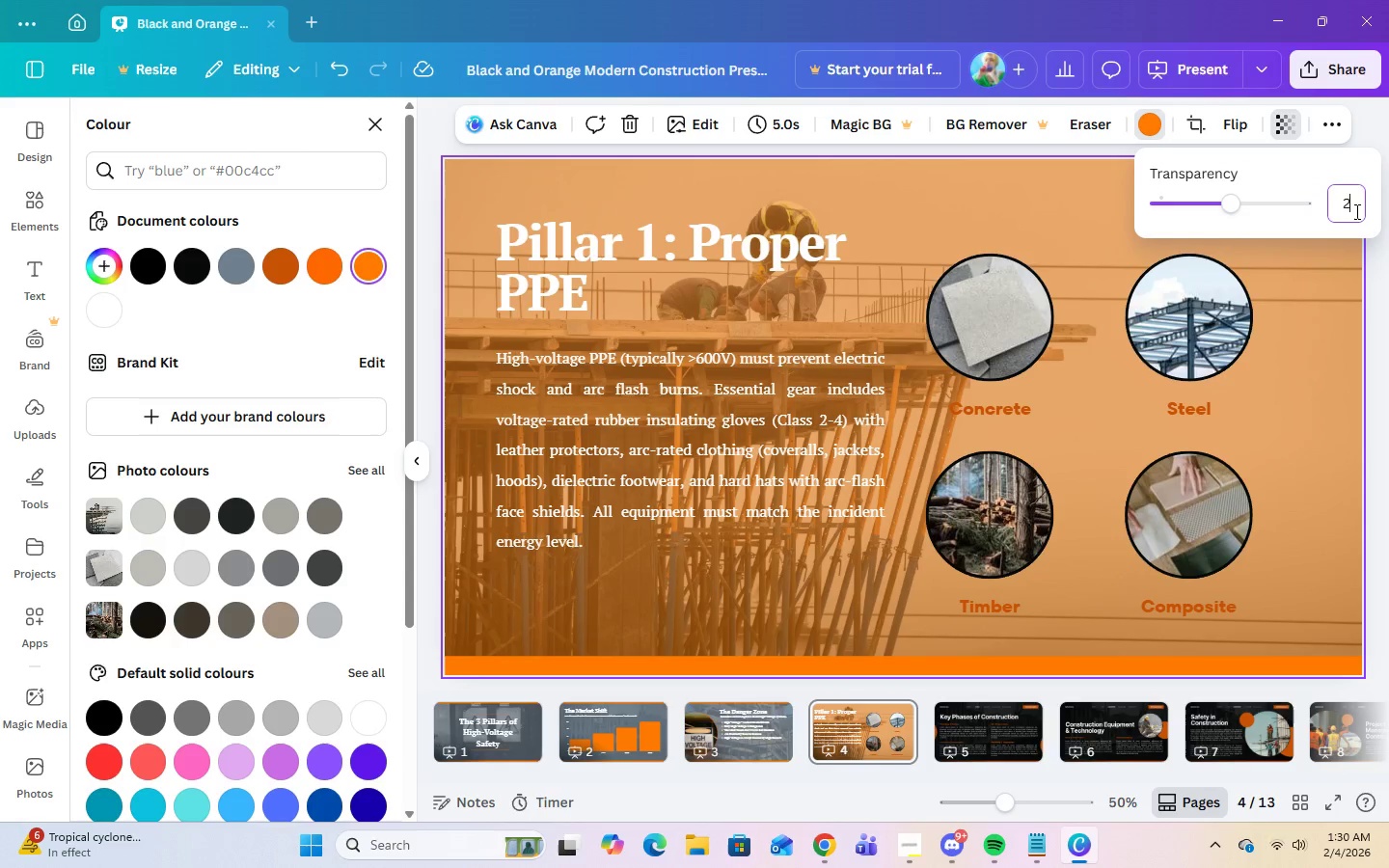 
key(Numpad0)
 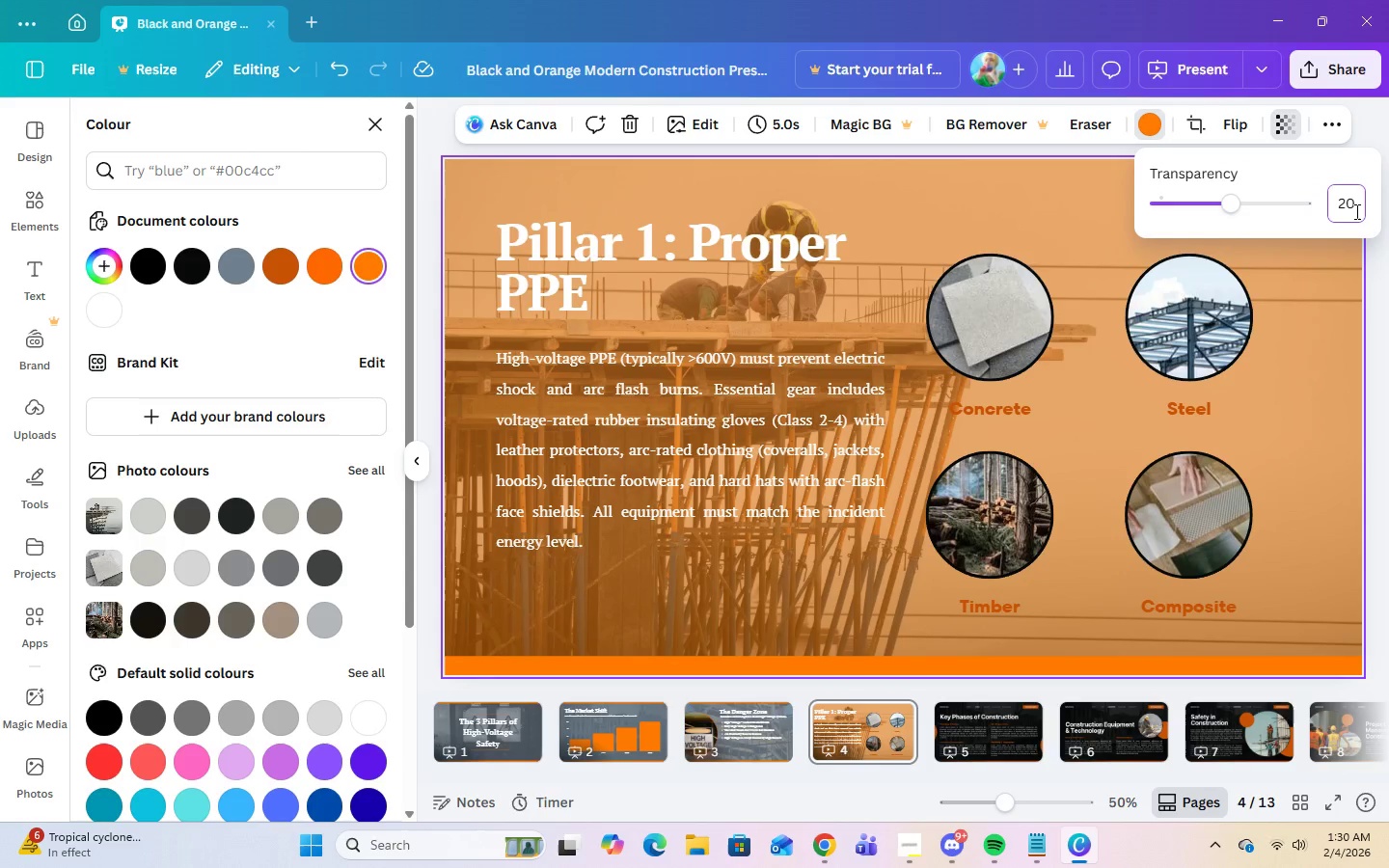 
key(Enter)
 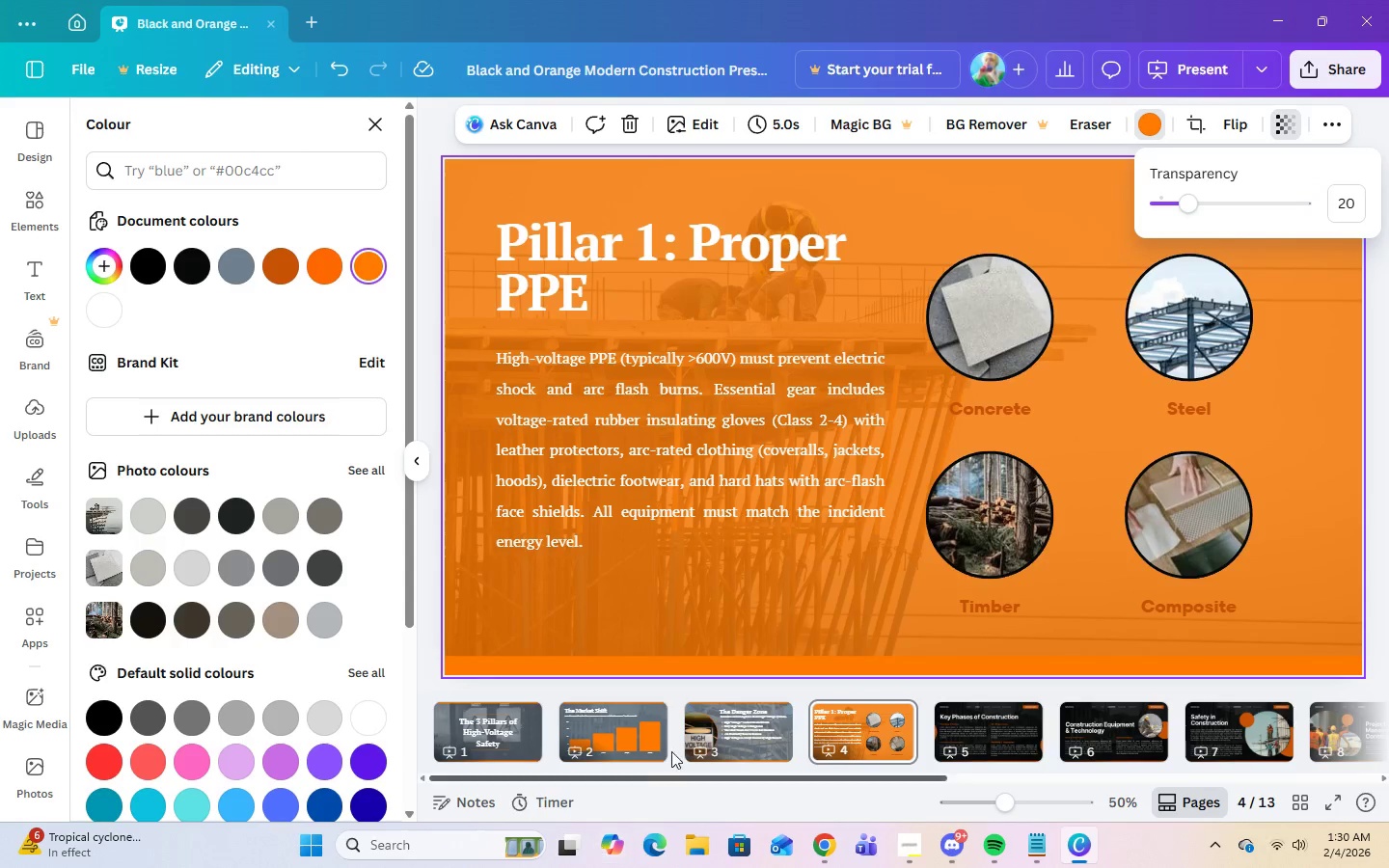 
left_click([749, 747])
 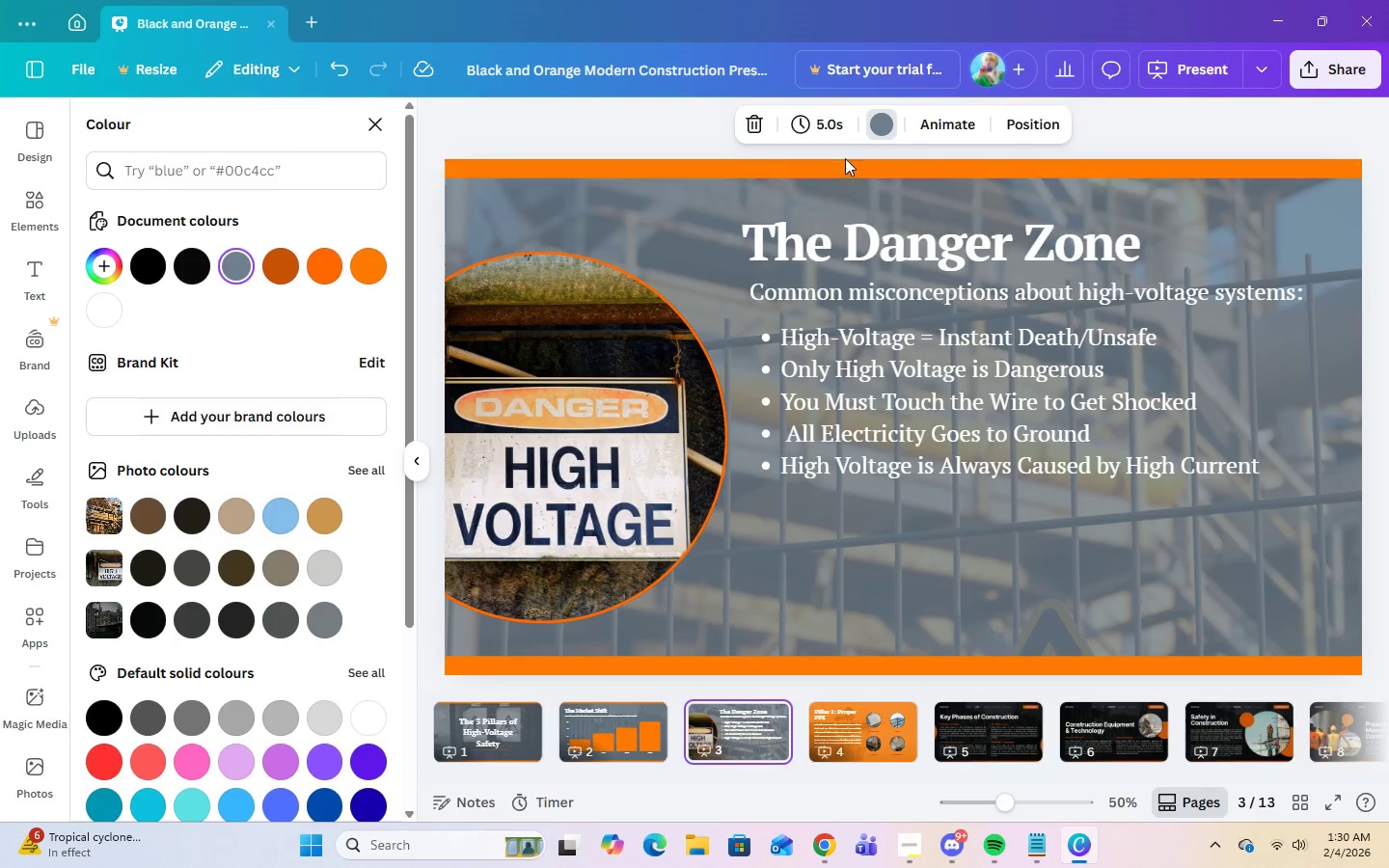 
left_click([1195, 225])
 